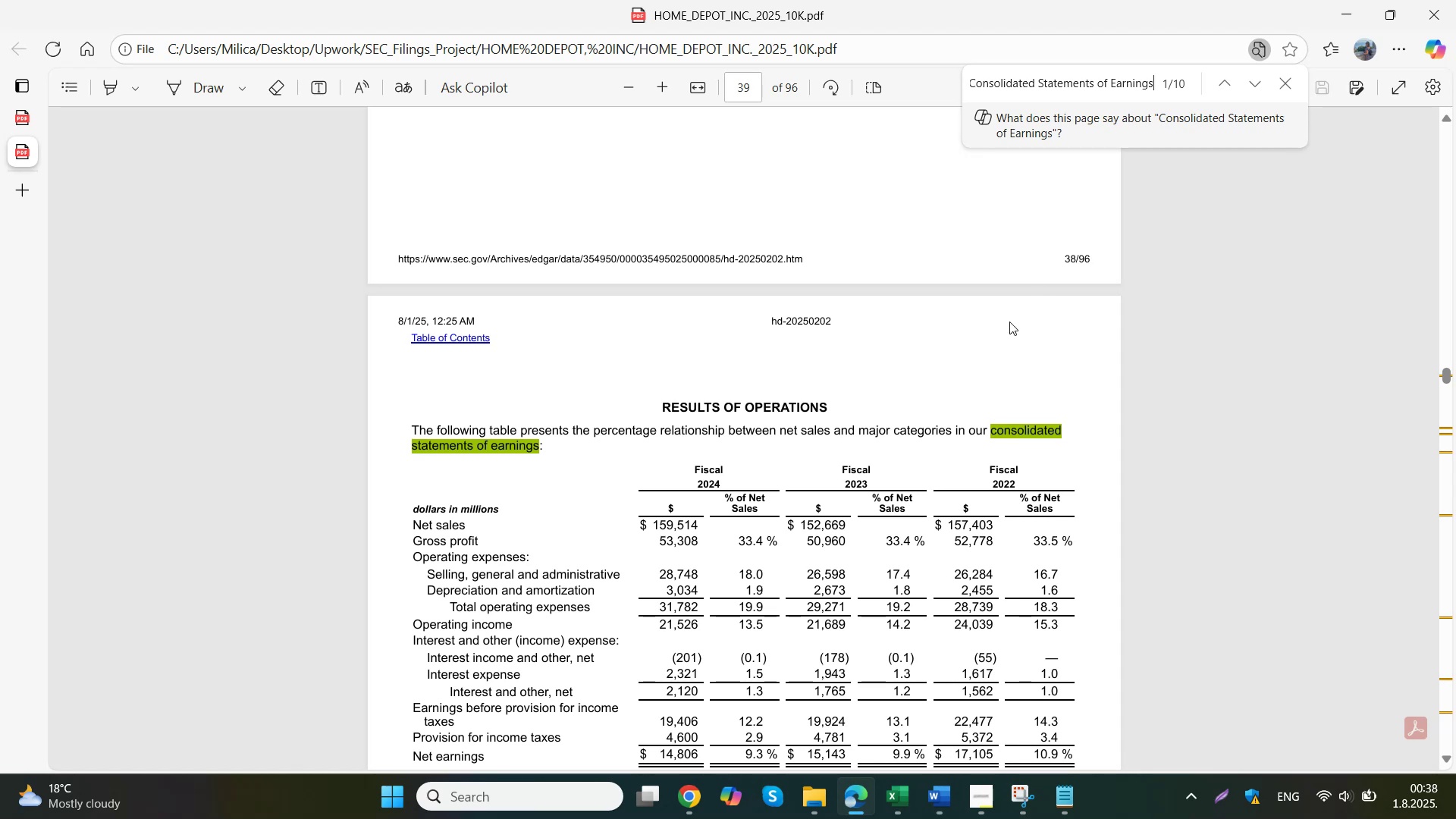 
wait(12.68)
 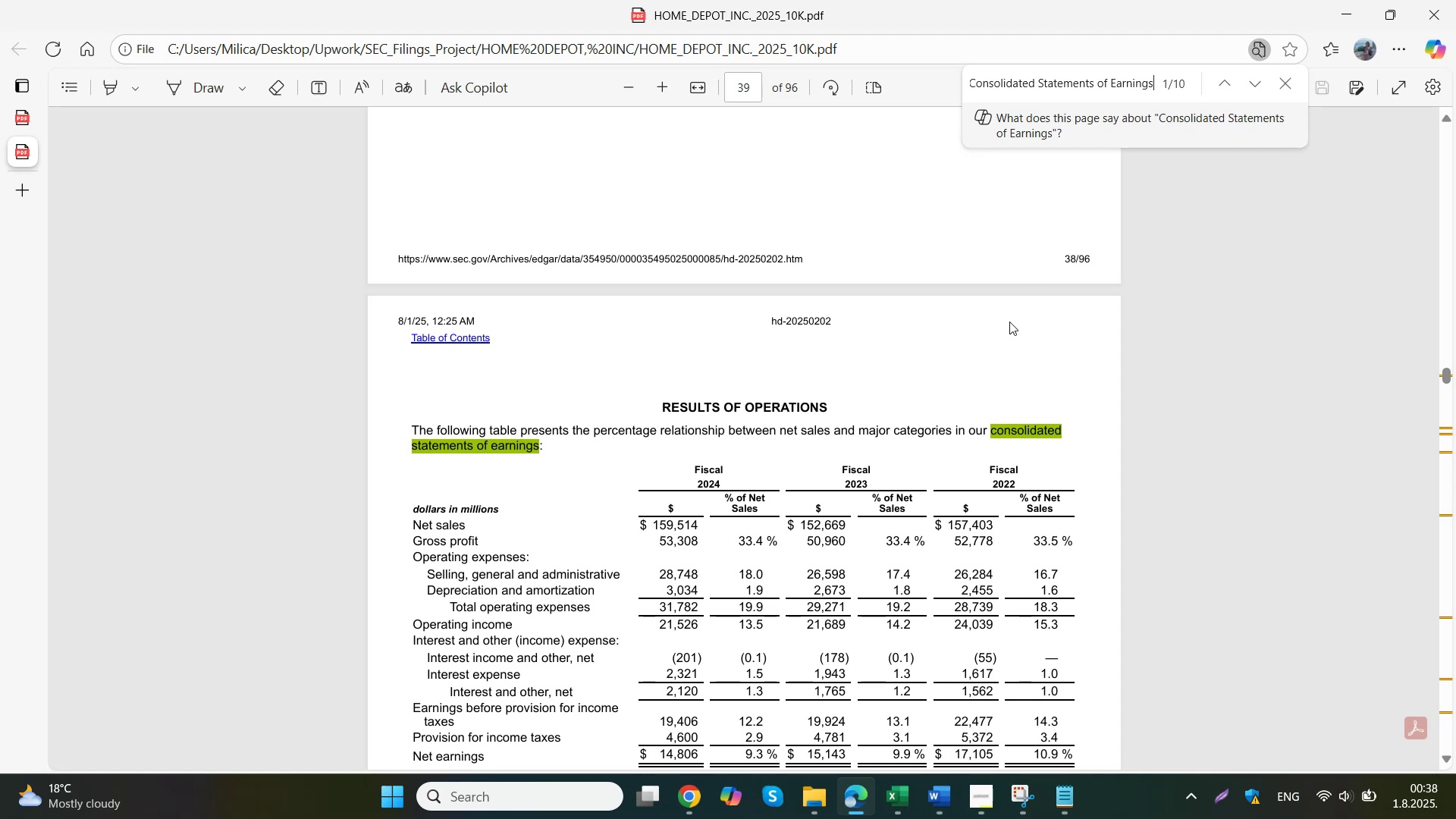 
double_click([1222, 78])
 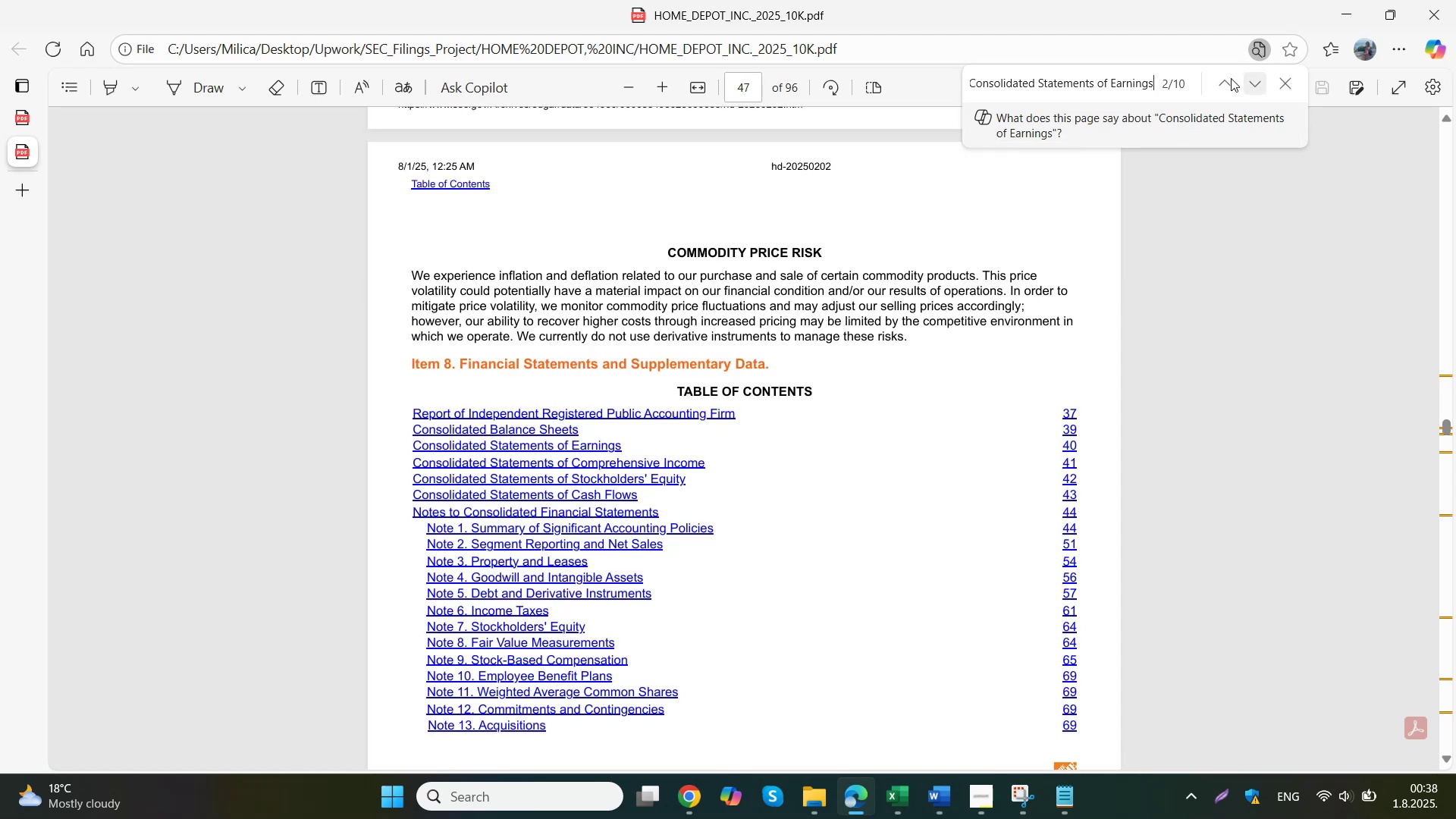 
left_click([1247, 85])
 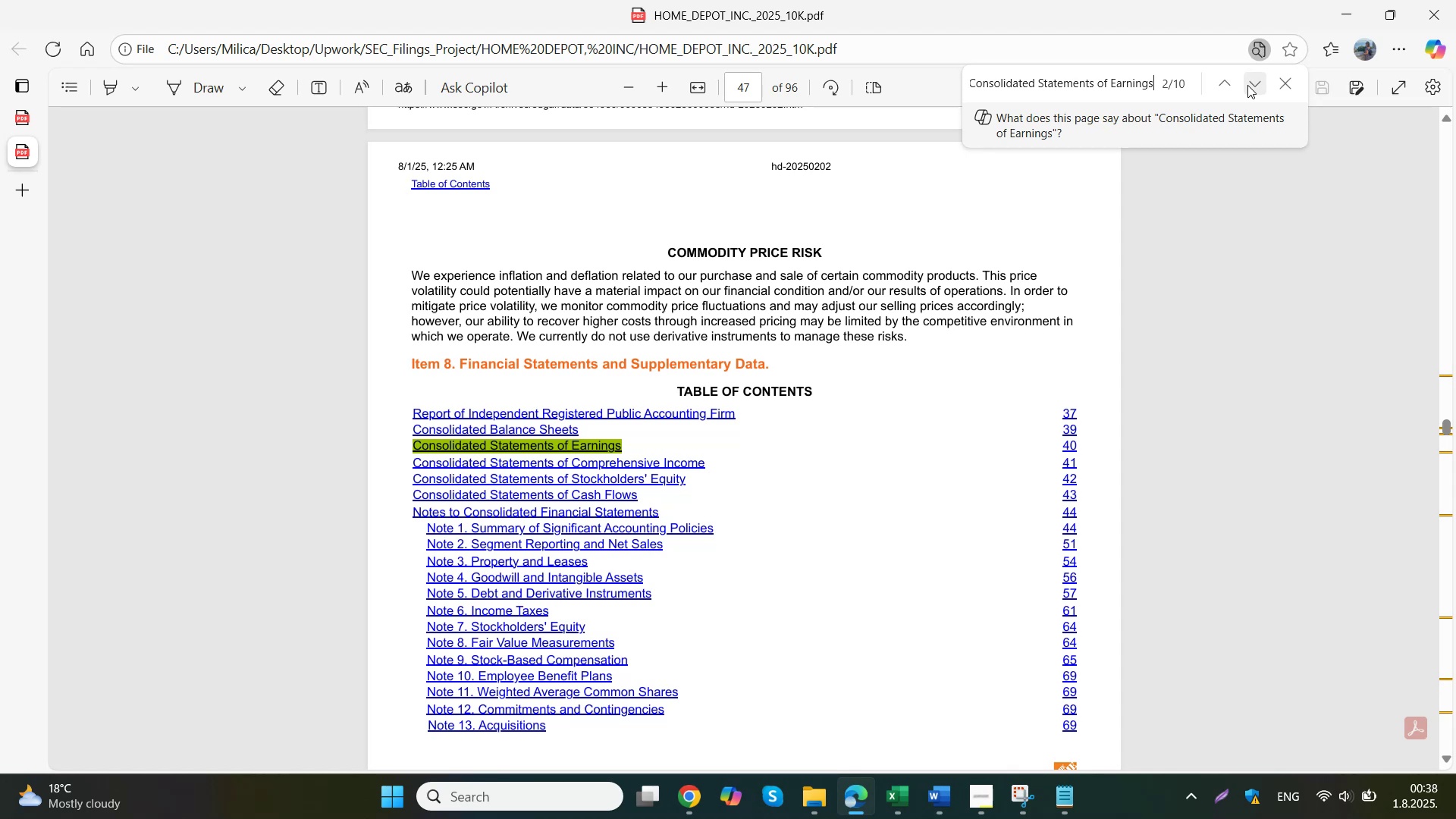 
left_click([592, 441])
 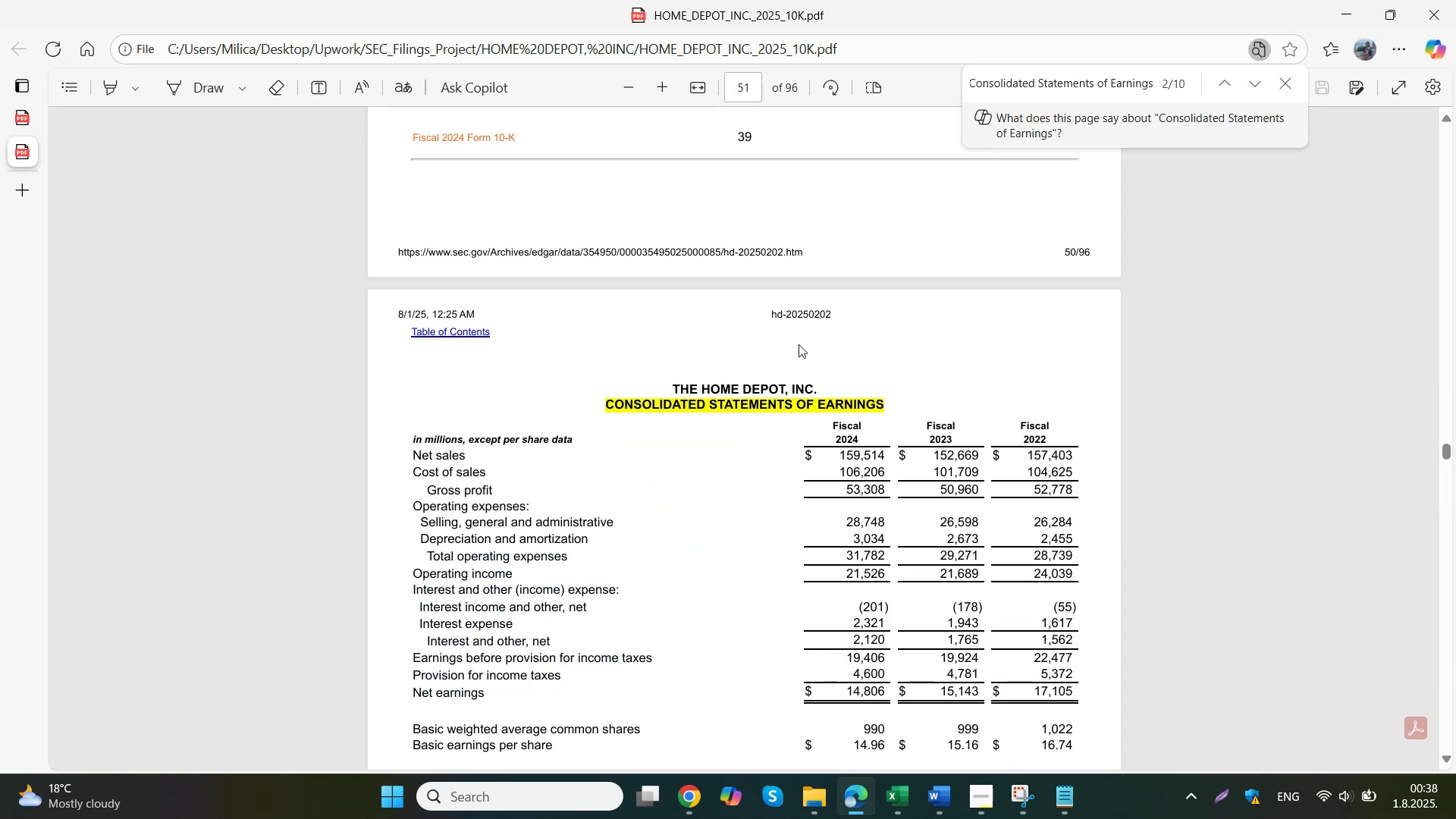 
scroll: coordinate [799, 344], scroll_direction: down, amount: 2.0
 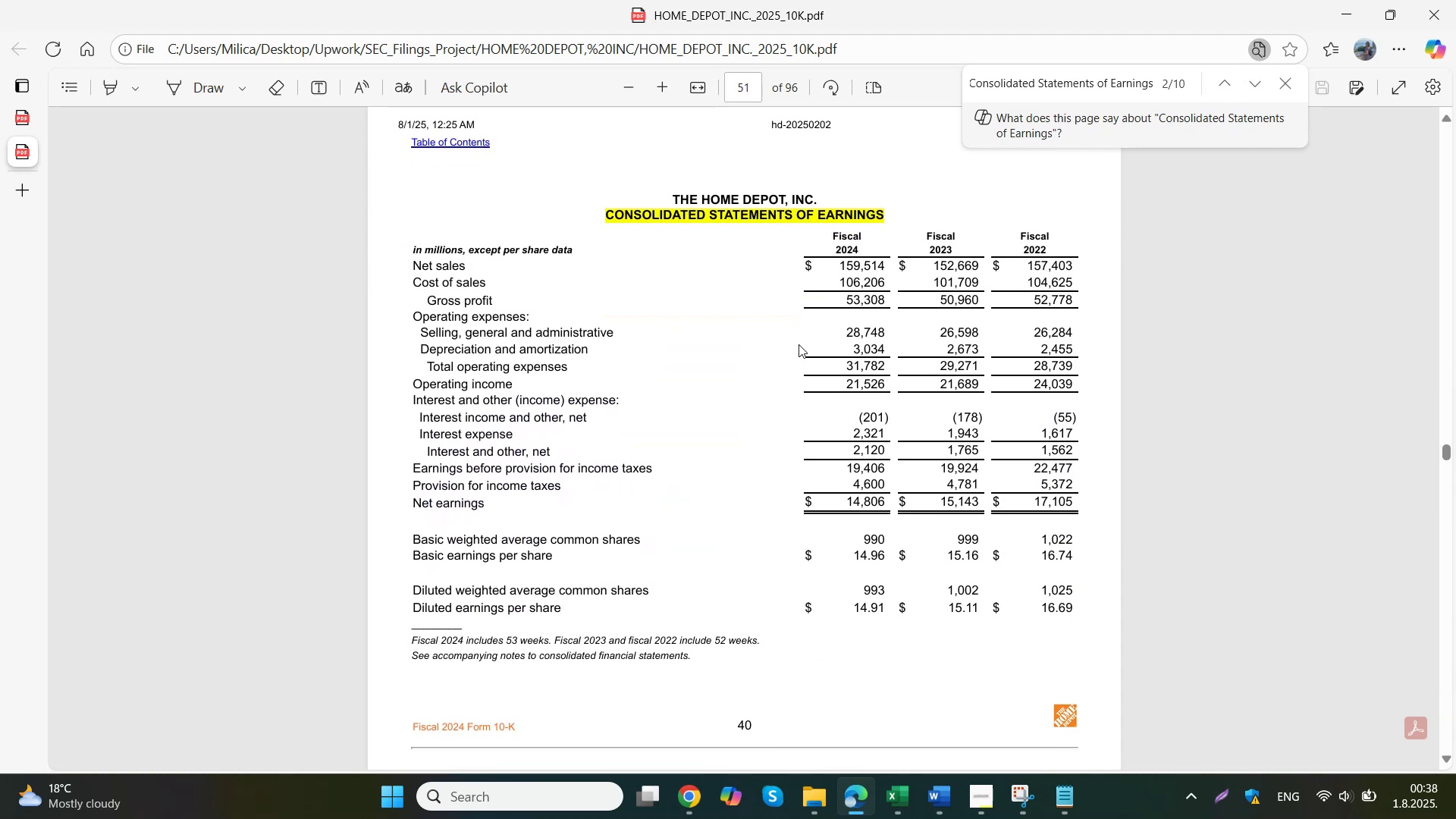 
left_click([1022, 791])
 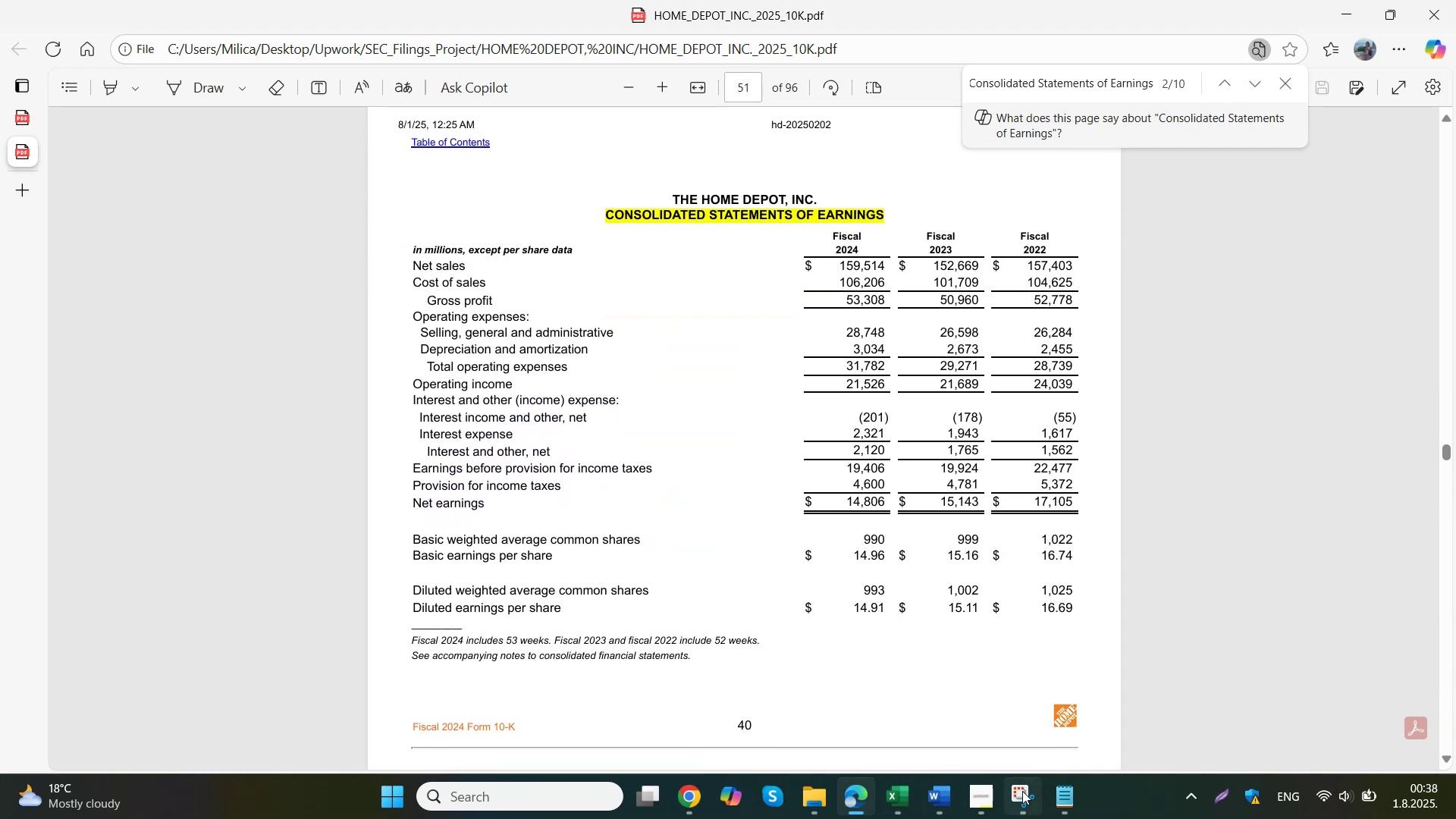 
left_click([423, 57])
 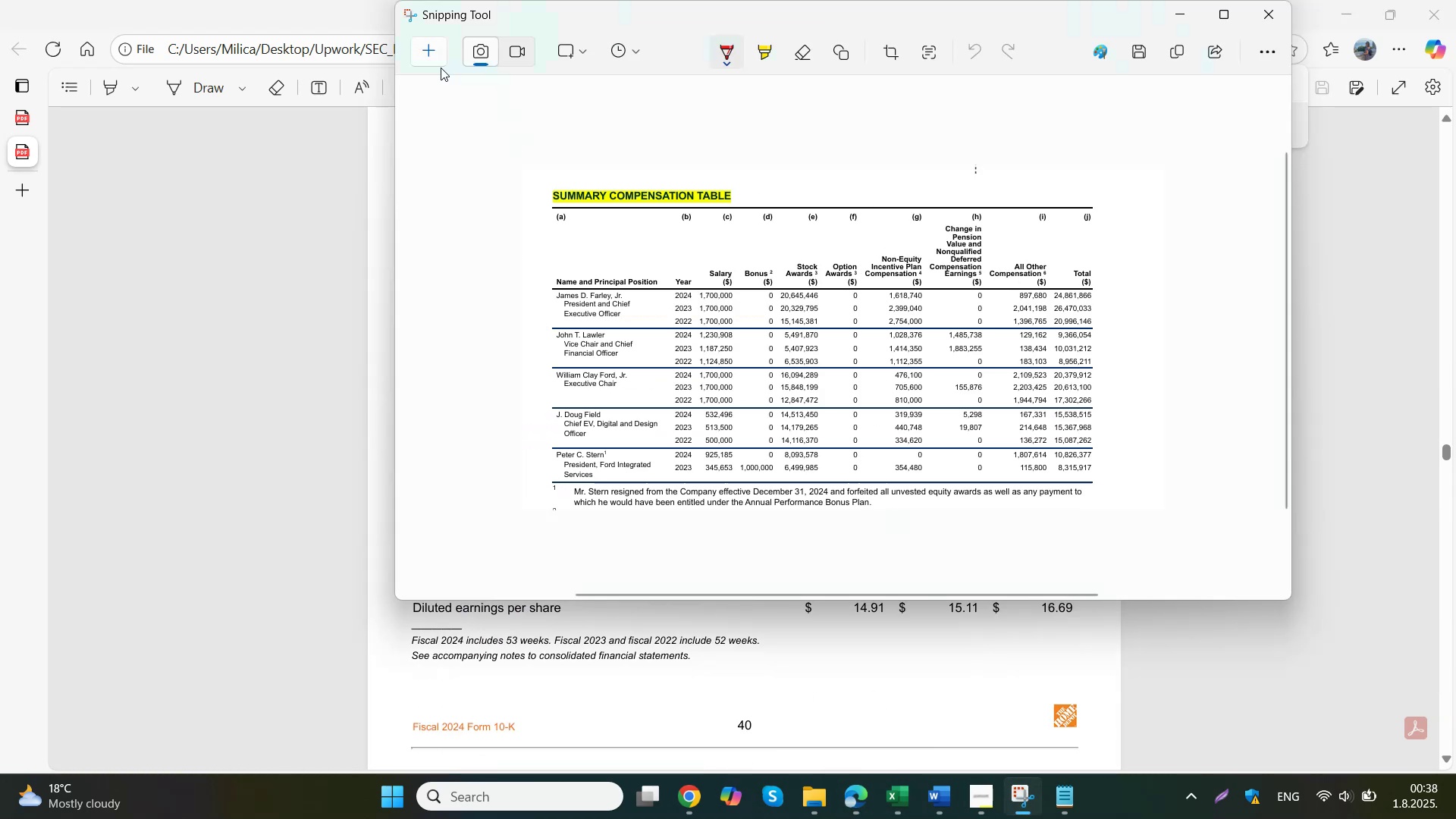 
left_click_drag(start_coordinate=[400, 179], to_coordinate=[1096, 703])
 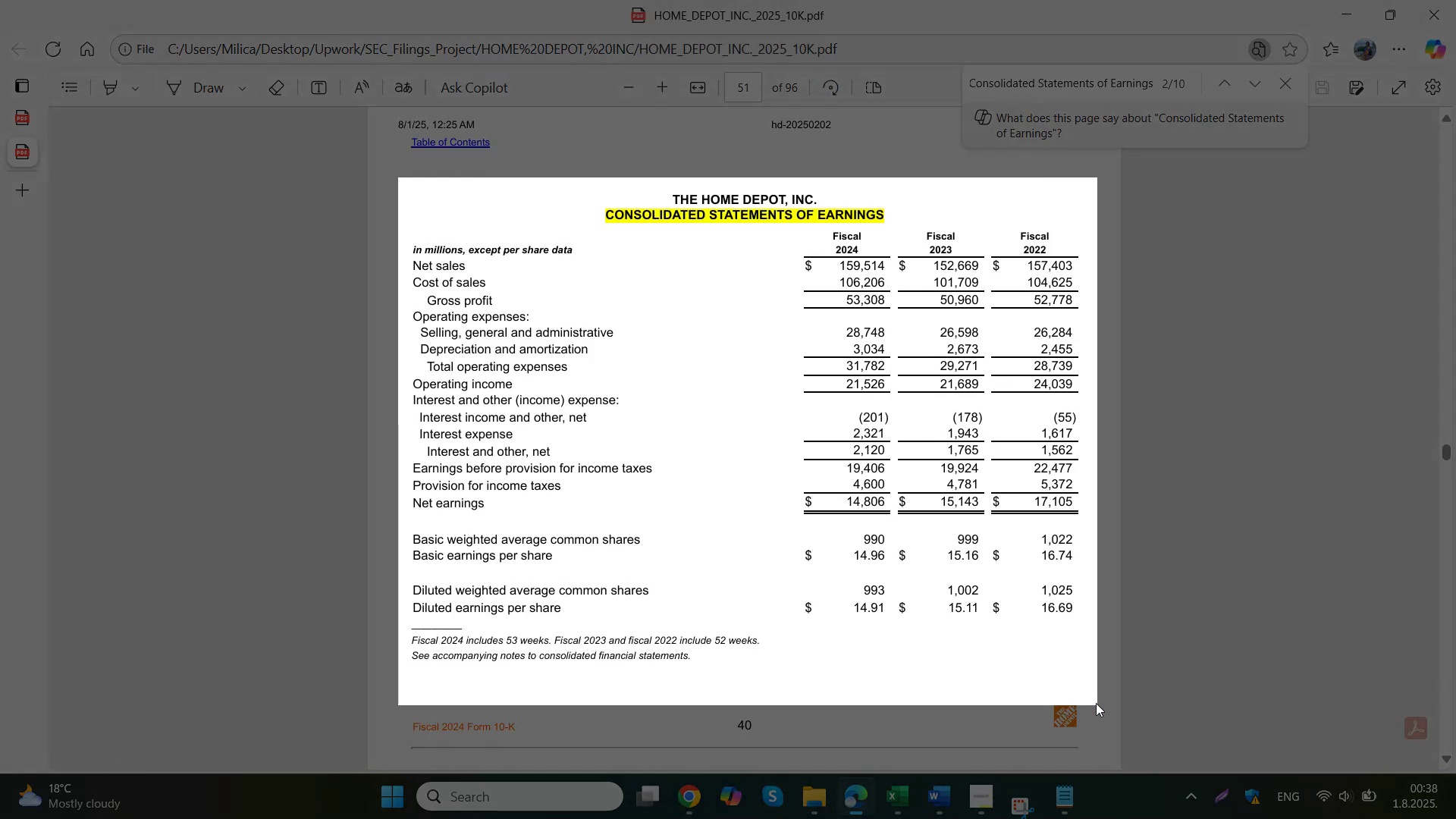 
key(Control+C)
 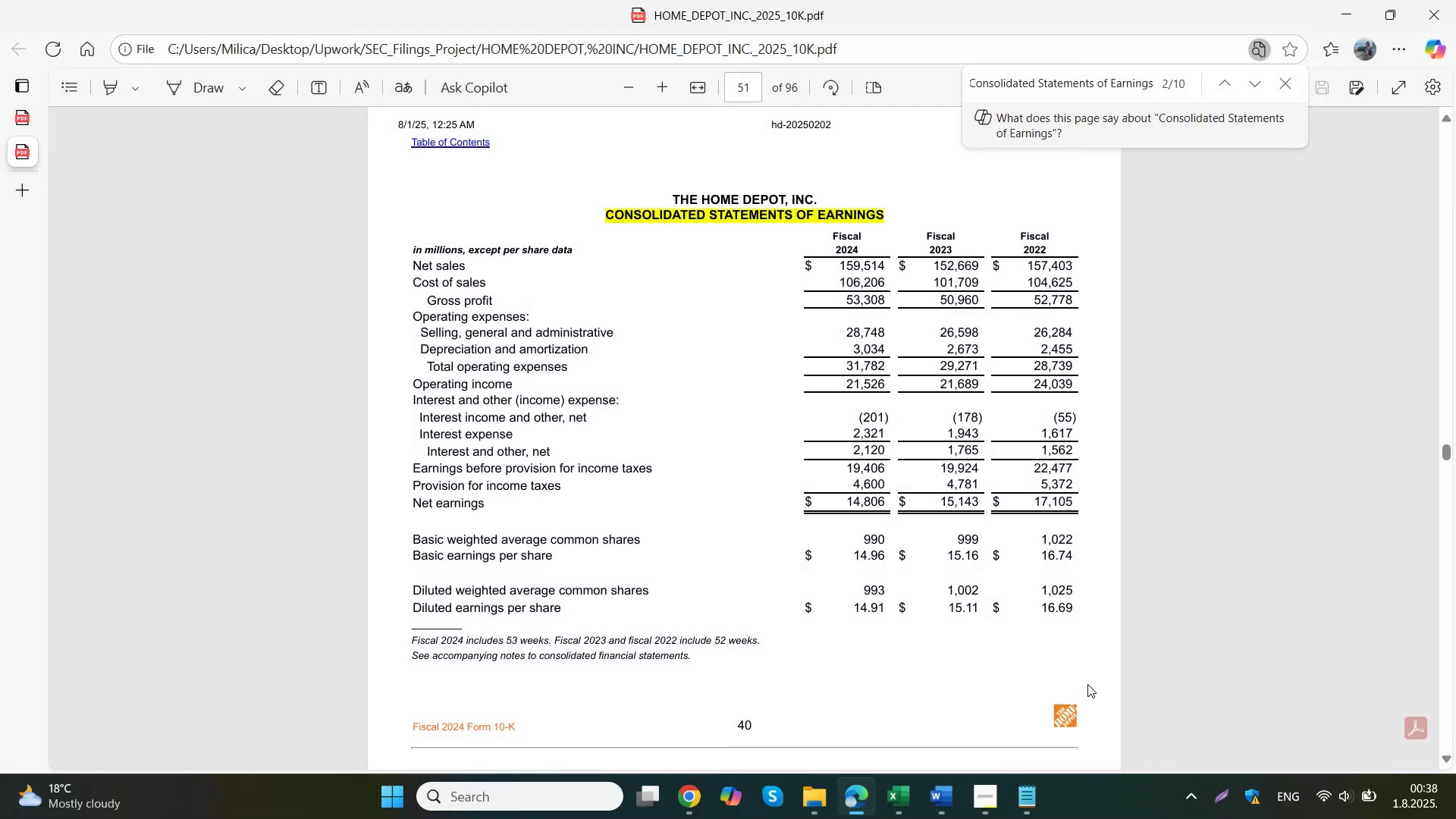 
left_click([693, 805])
 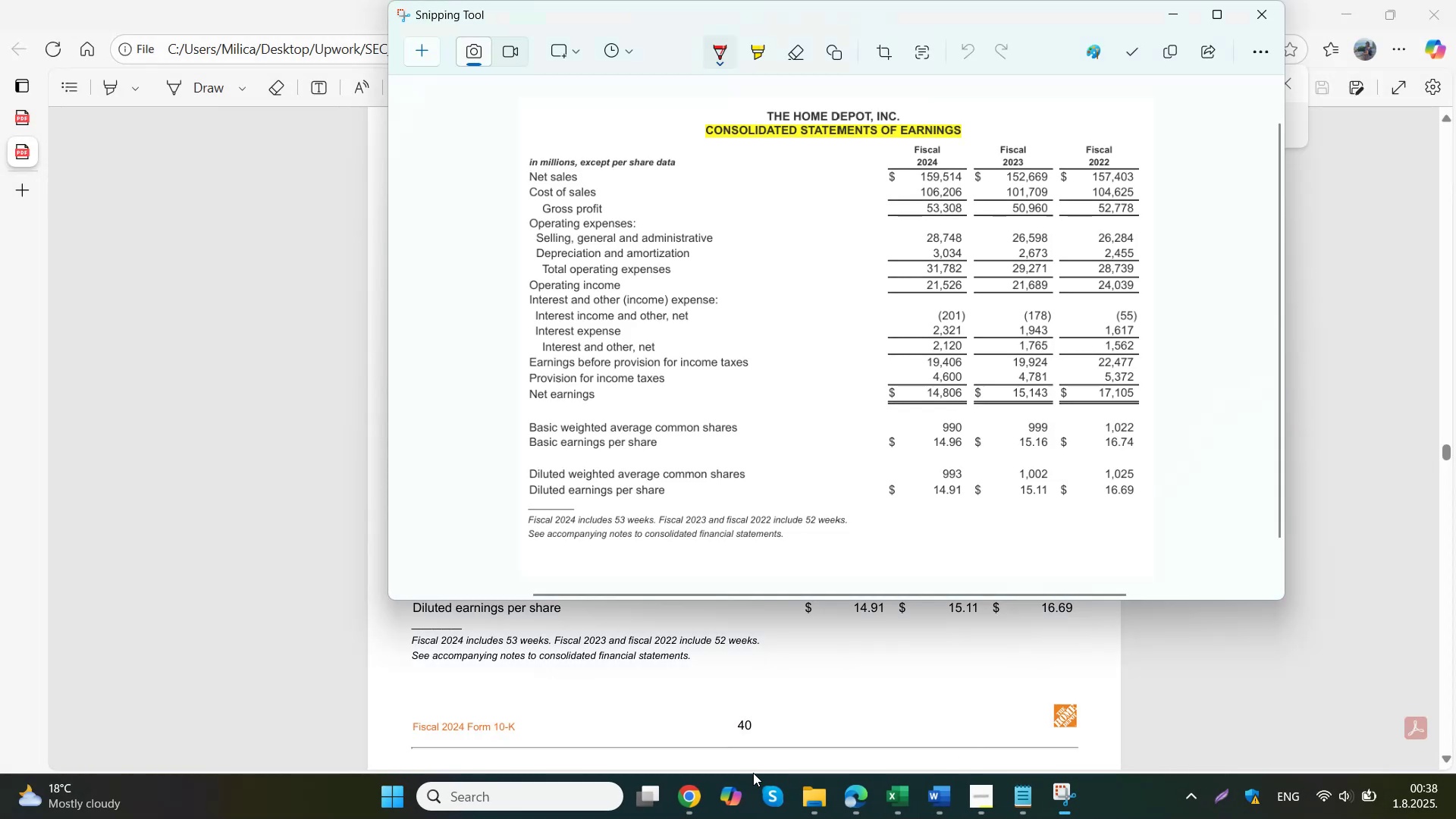 
left_click([638, 698])
 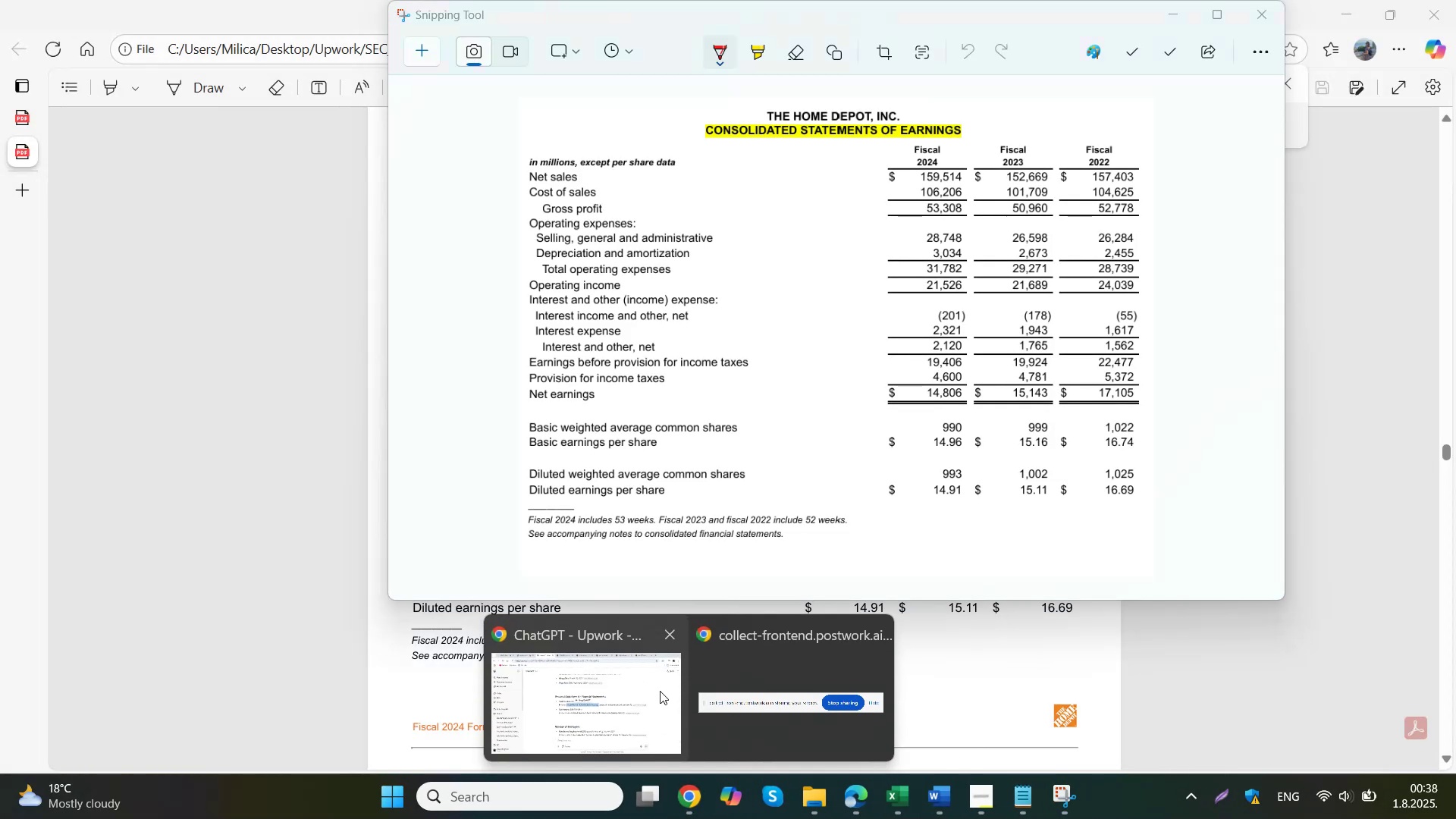 
left_click([654, 676])
 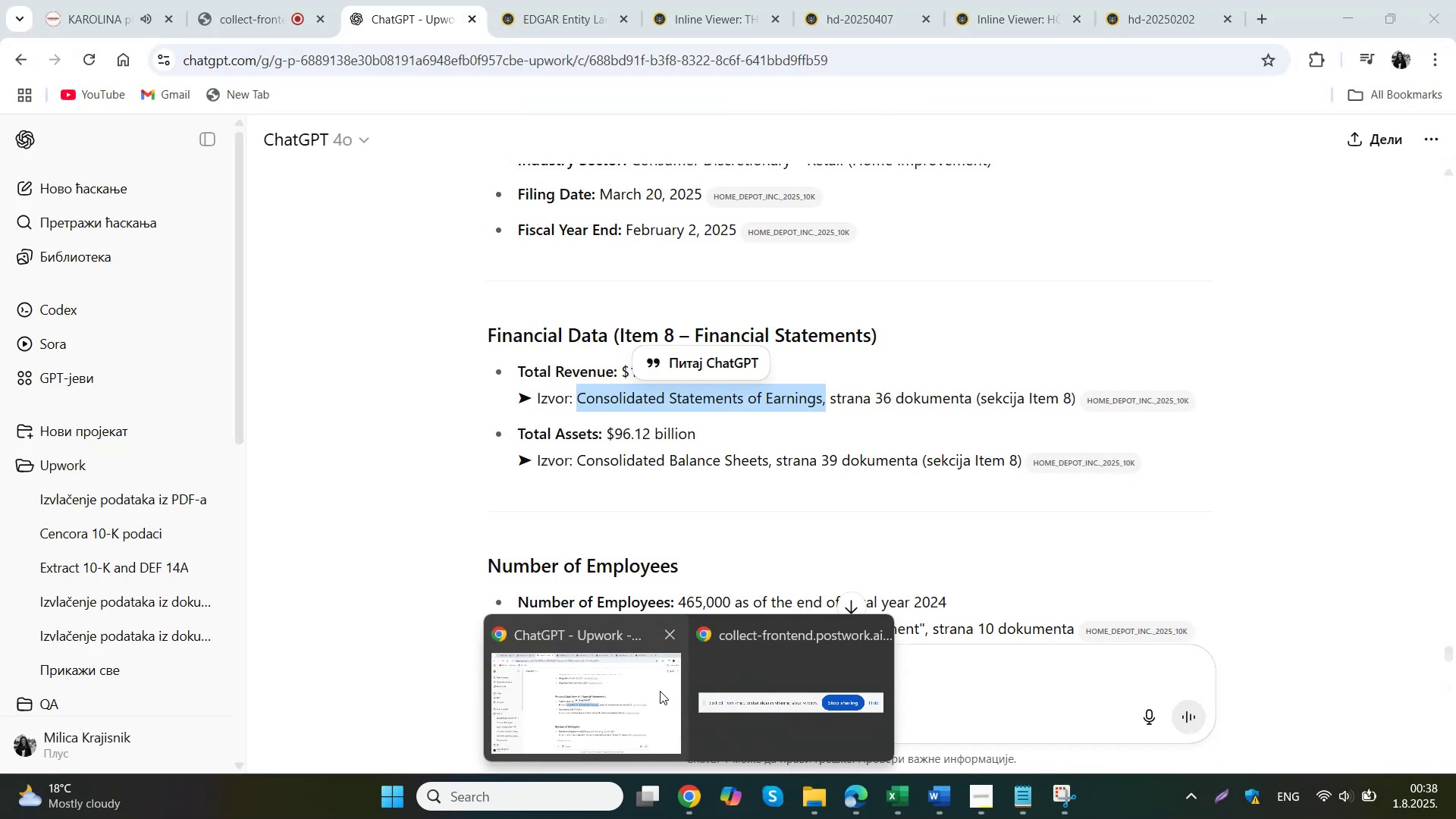 
key(Control+V)
 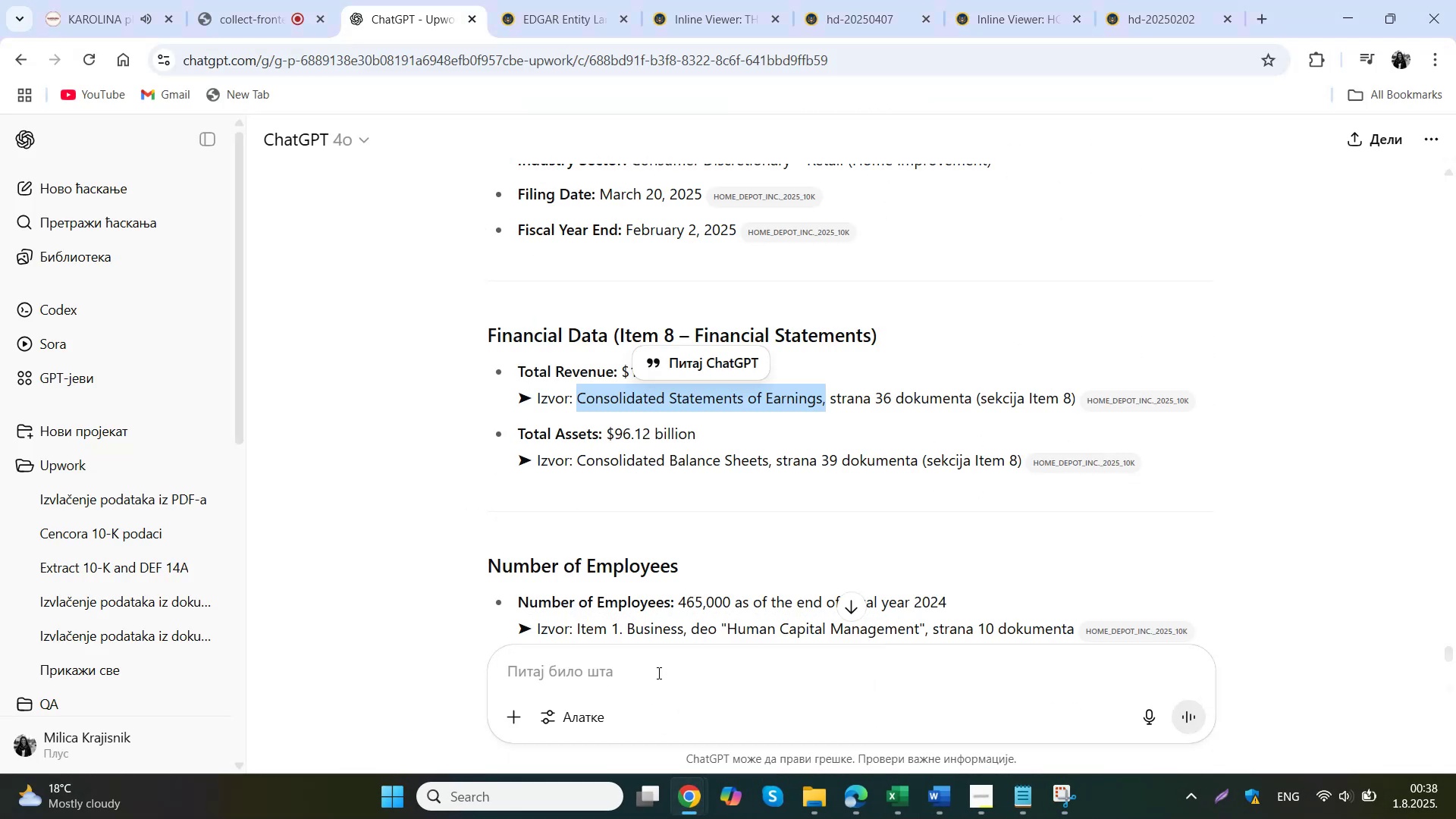 
type(total revenue)
key(NumpadEnter)
 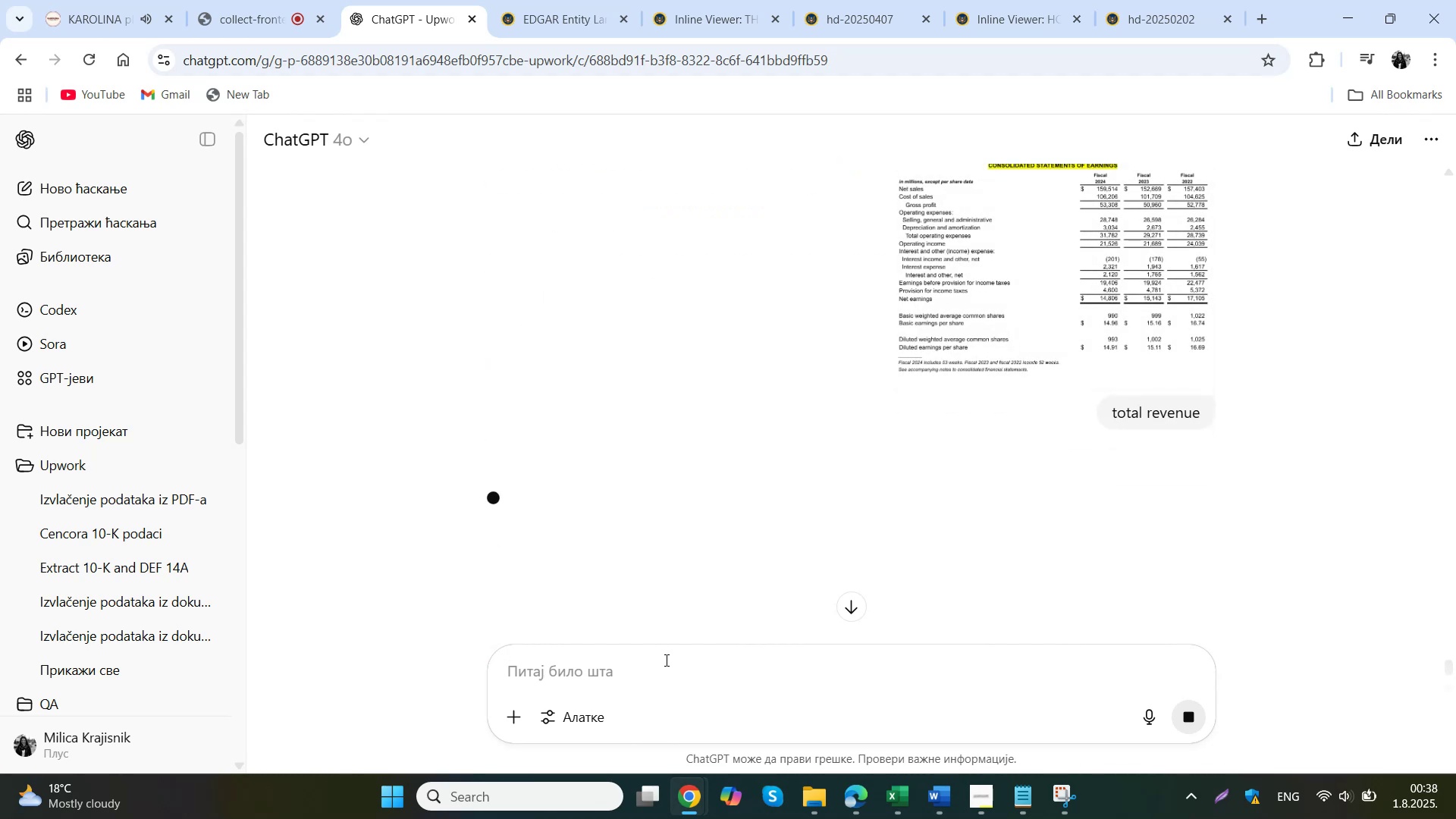 
wait(15.45)
 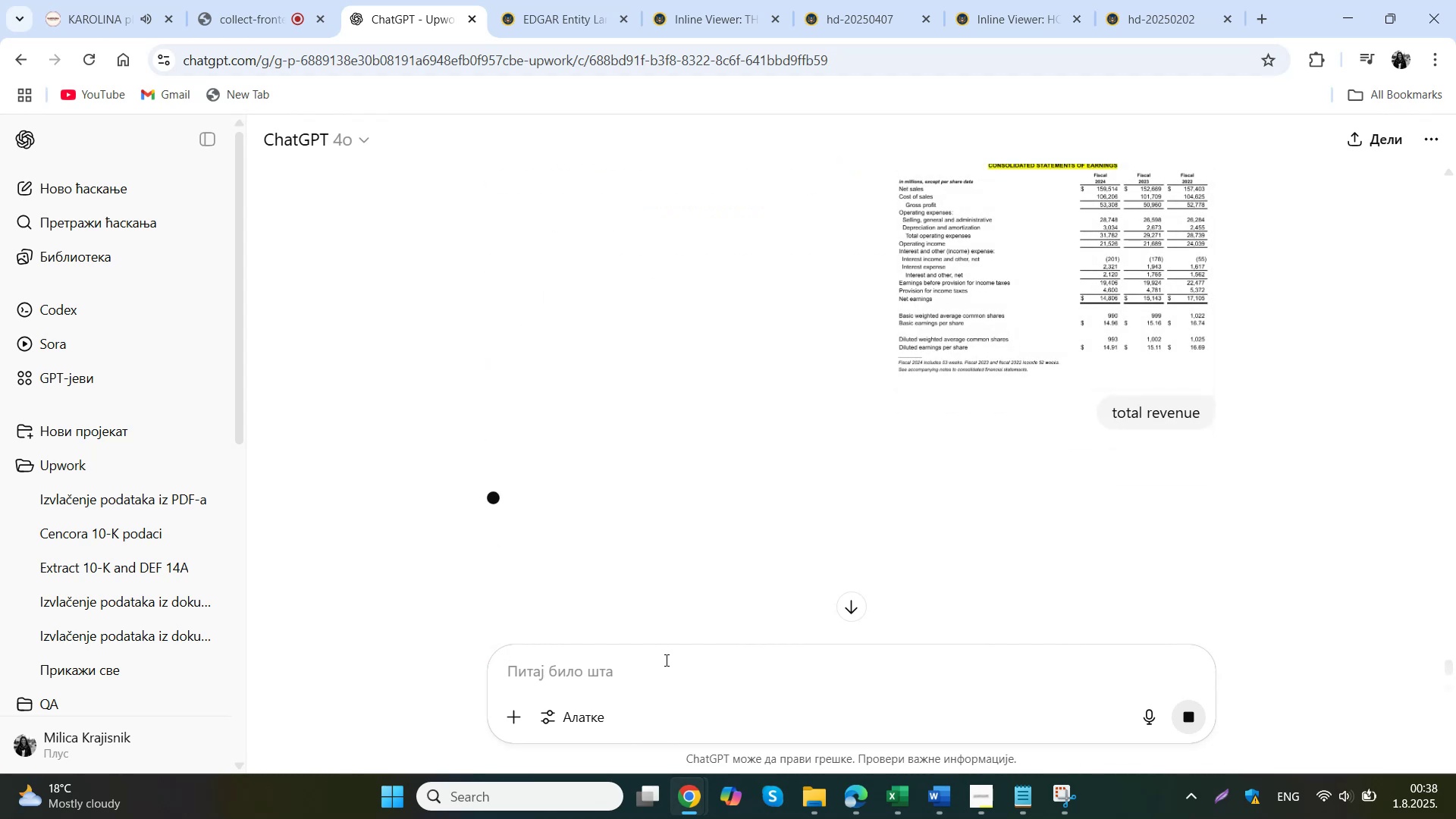 
scroll: coordinate [797, 456], scroll_direction: down, amount: 2.0
 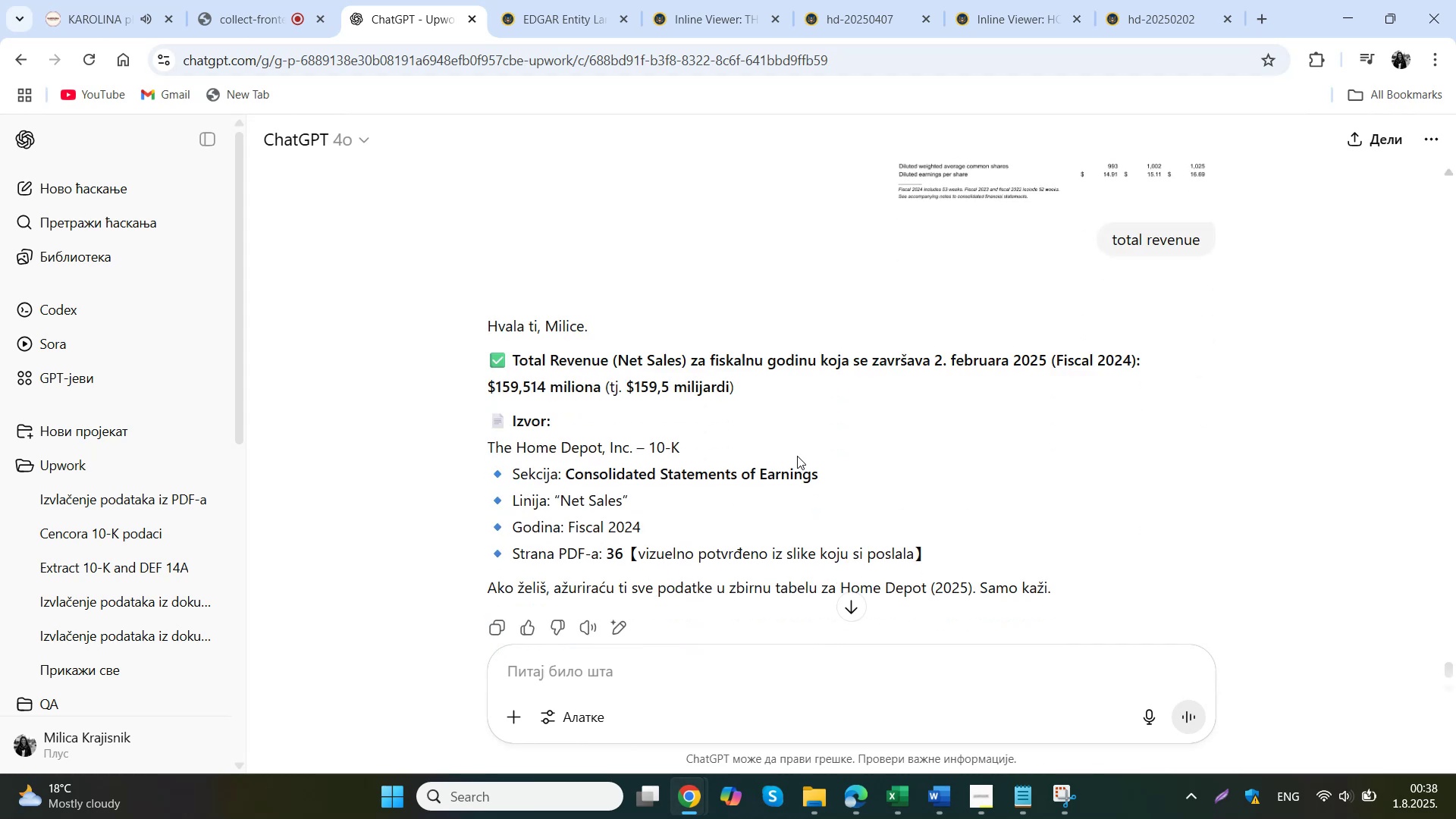 
left_click_drag(start_coordinate=[479, 366], to_coordinate=[544, 370])
 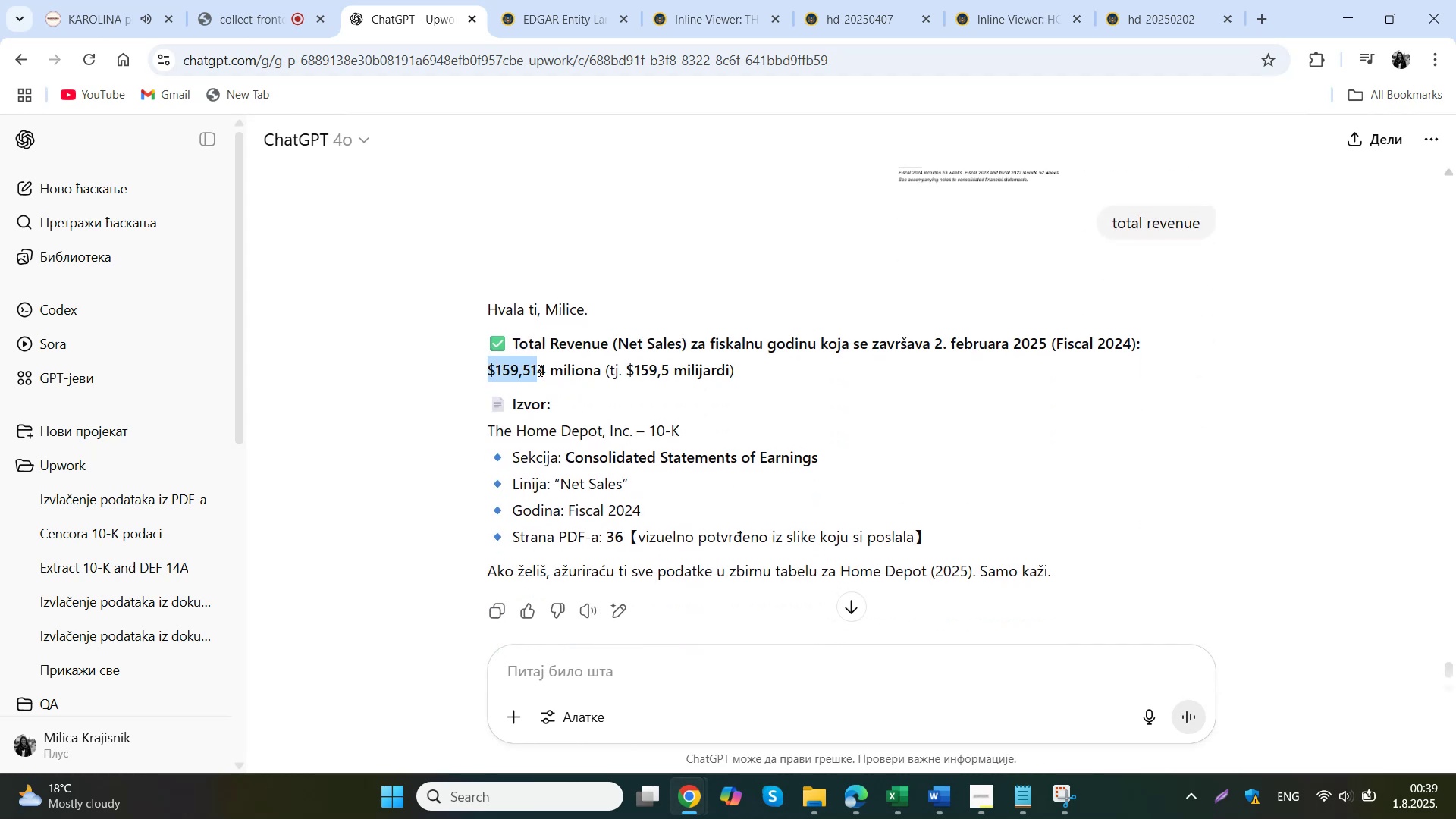 
key(Control+C)
 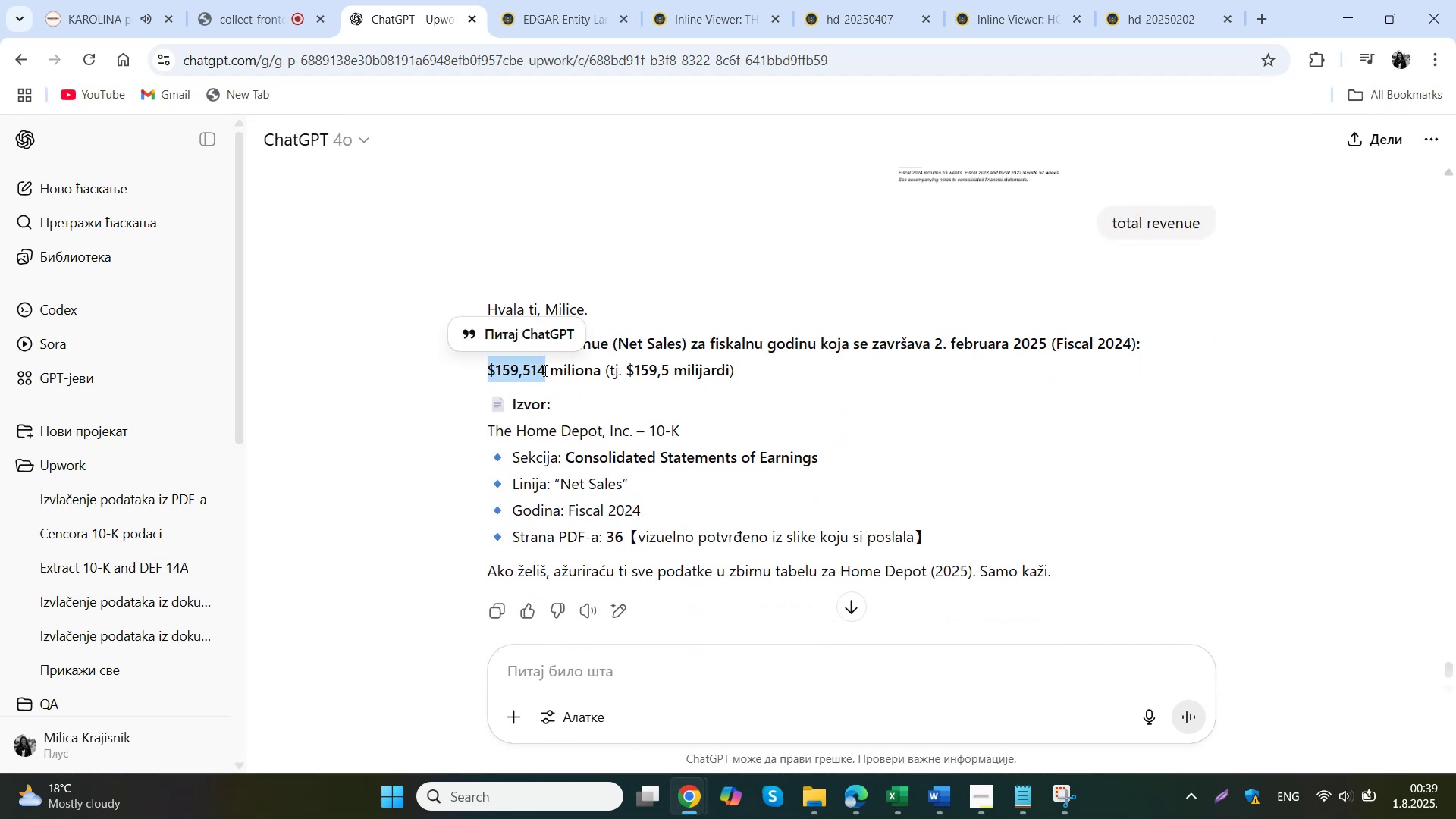 
left_click([855, 794])
 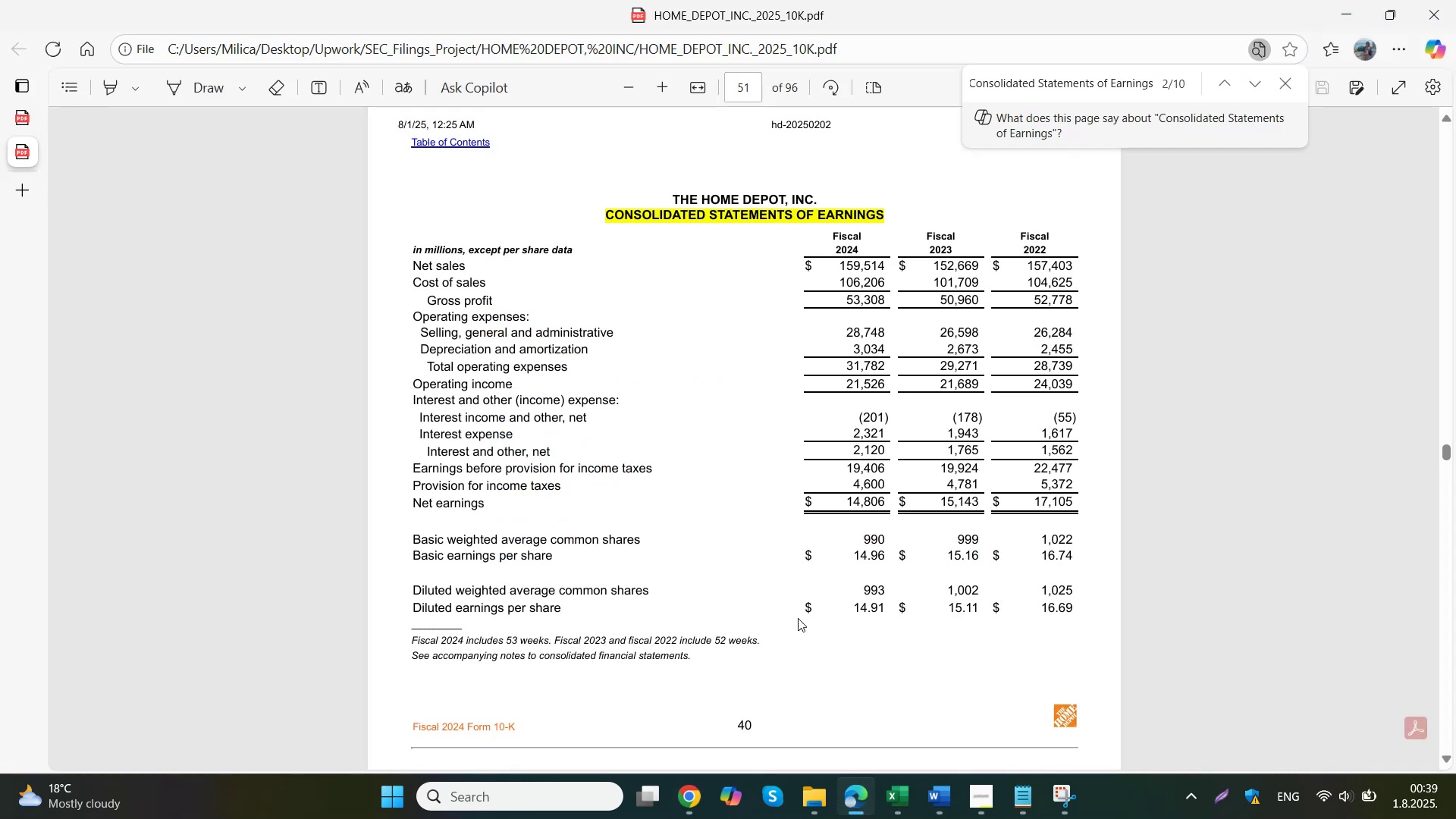 
left_click([903, 792])
 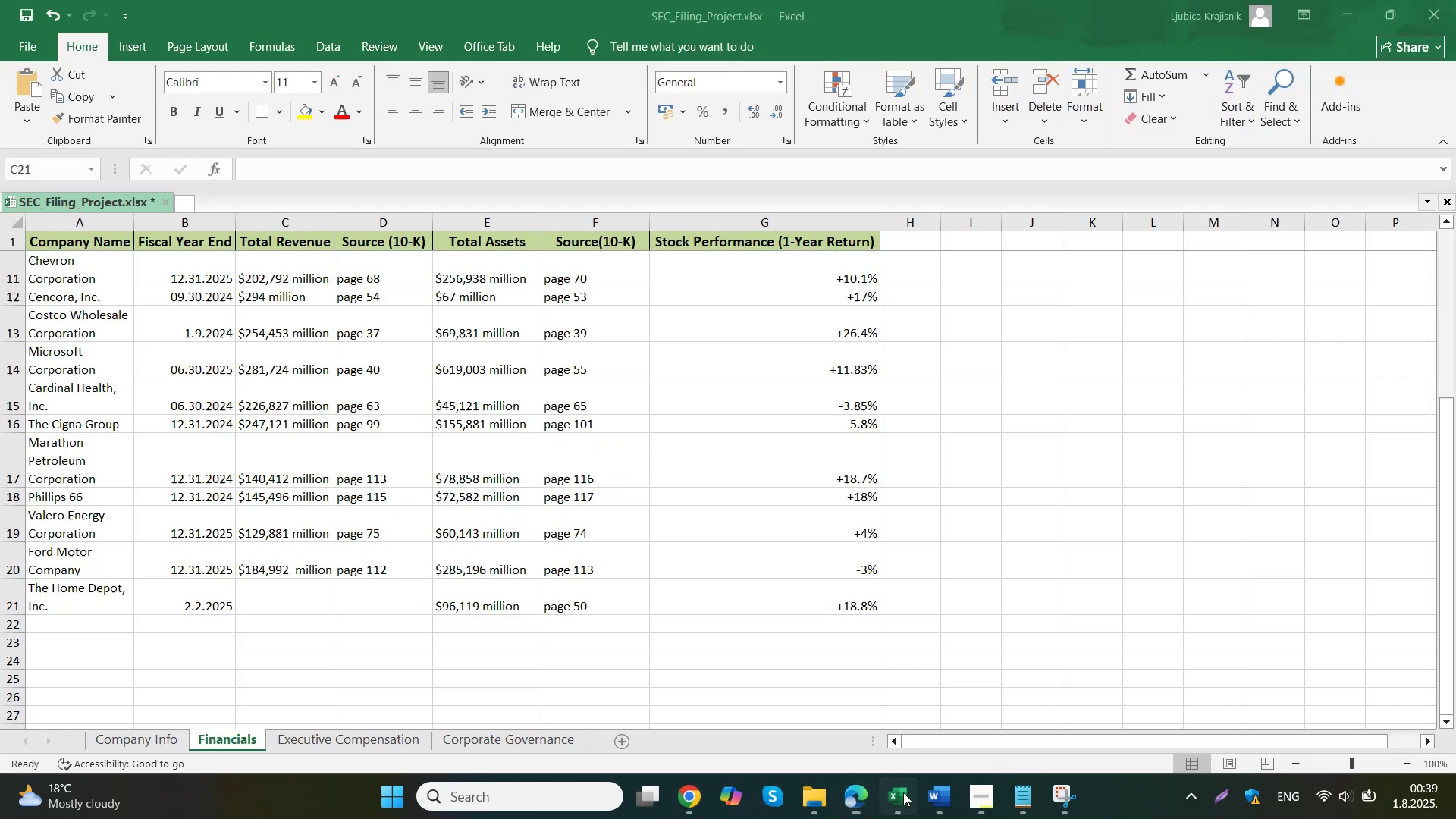 
left_click([299, 570])
 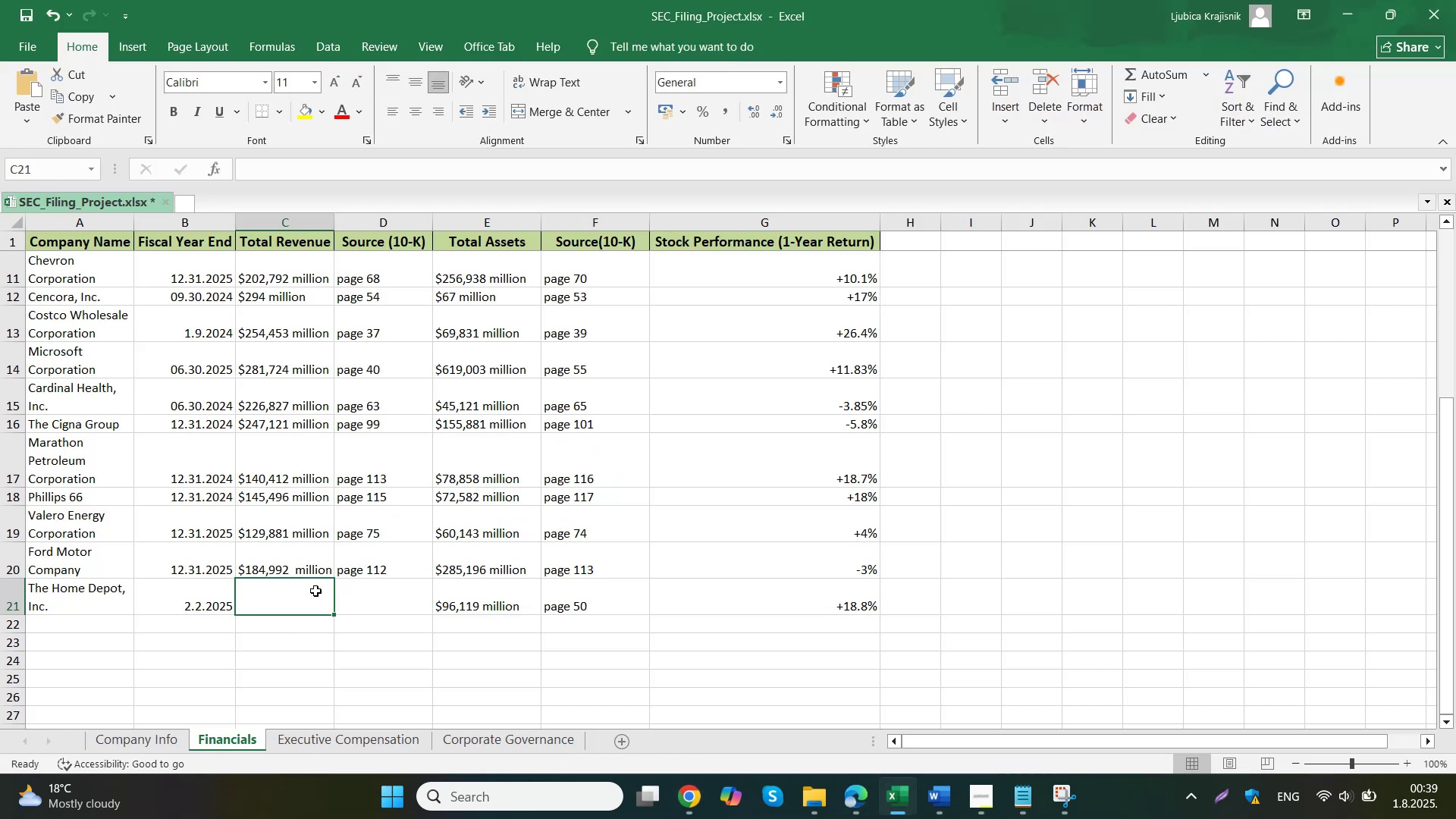 
left_click_drag(start_coordinate=[330, 577], to_coordinate=[328, 604])
 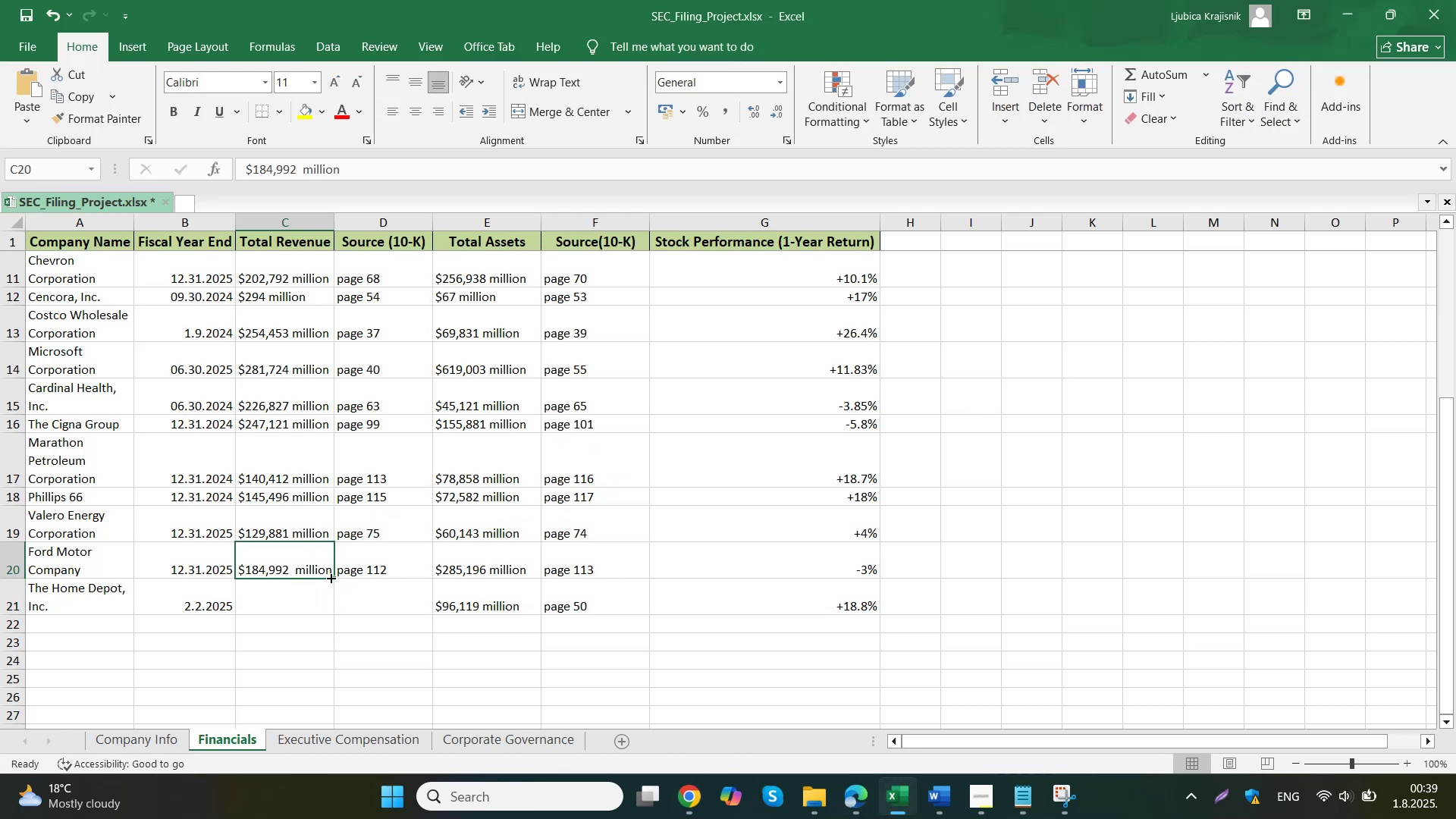 
double_click([304, 595])
 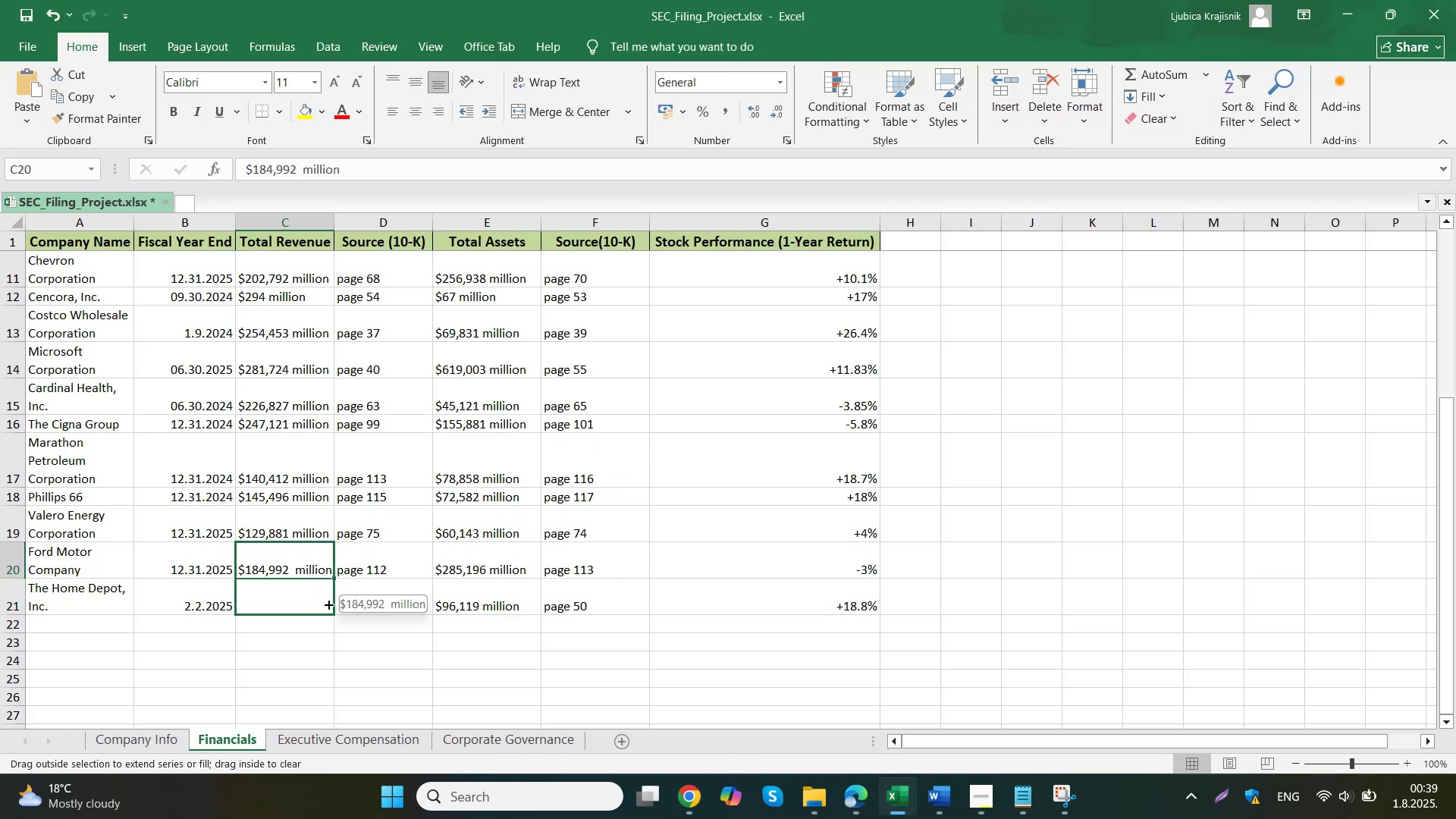 
left_click_drag(start_coordinate=[287, 605], to_coordinate=[221, 610])
 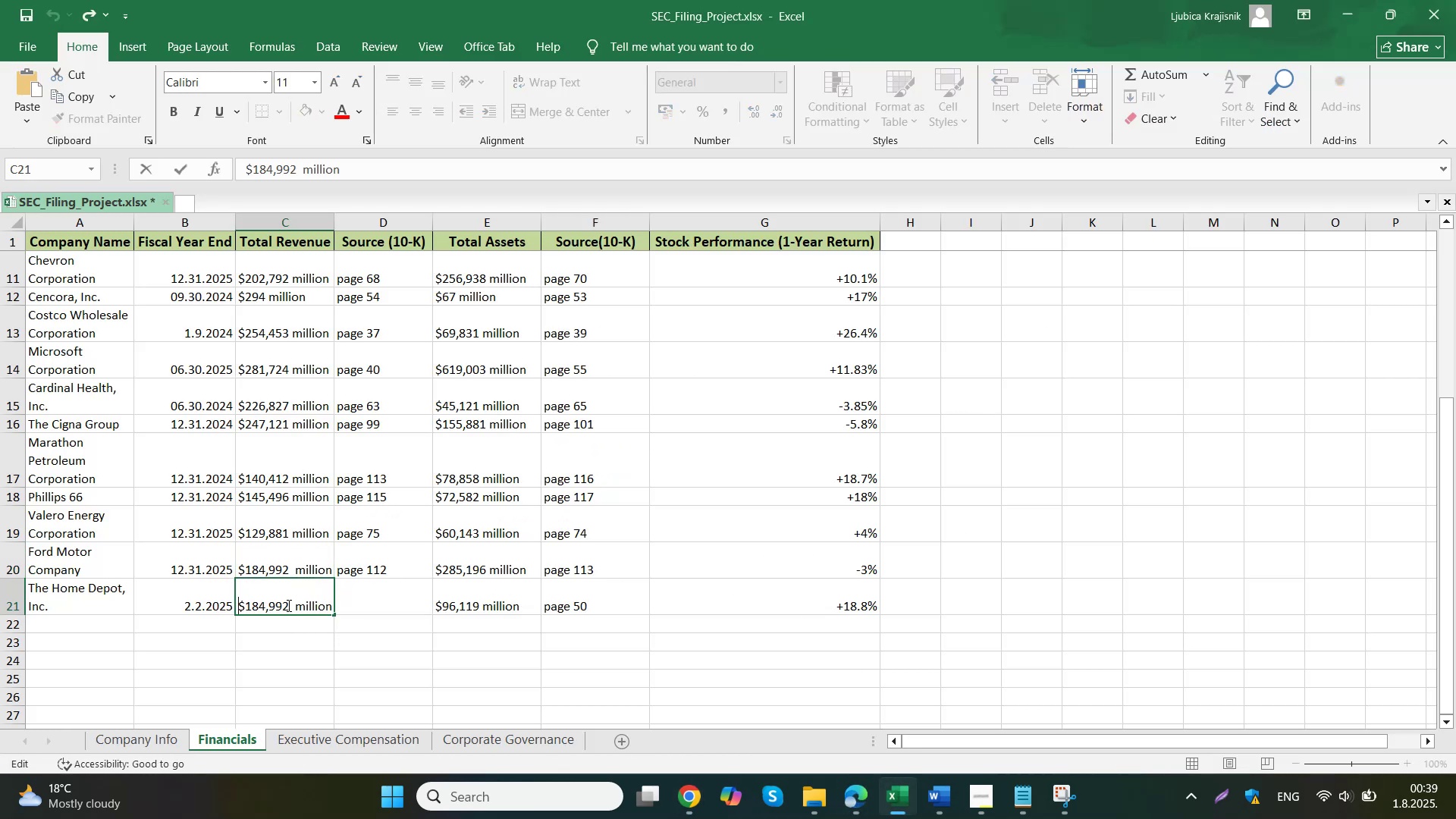 
key(Control+ControlLeft)
 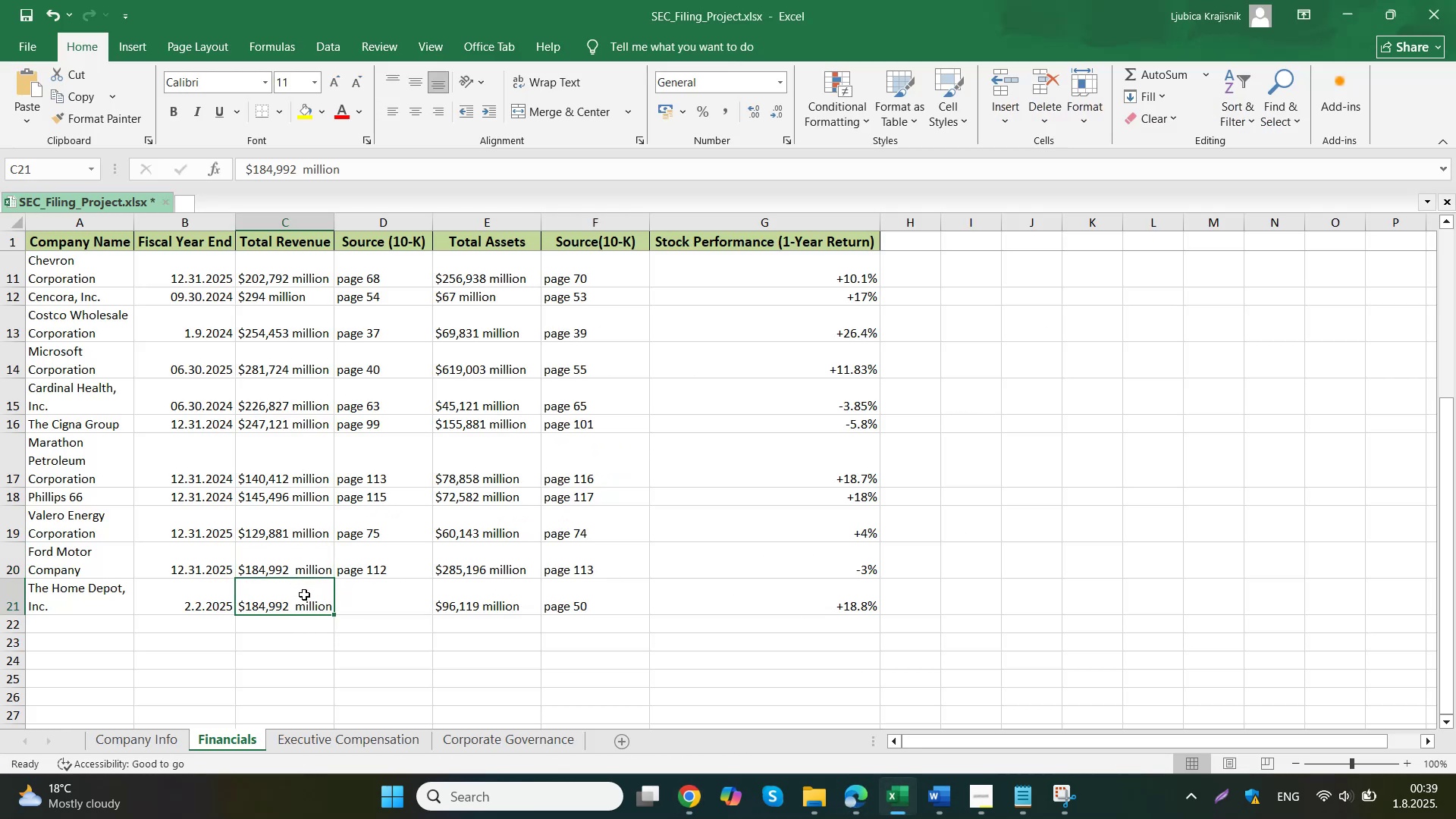 
key(Control+V)
 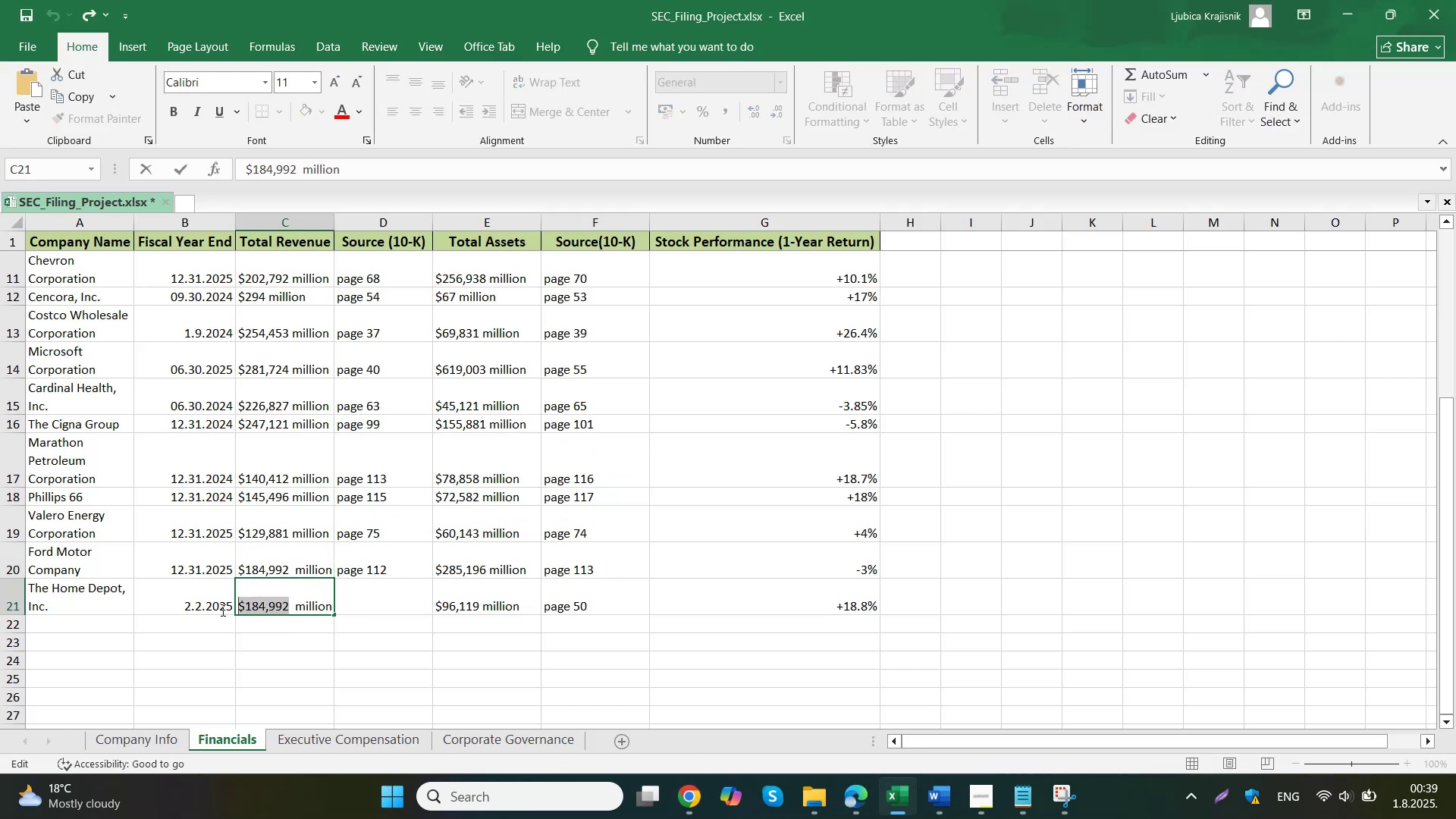 
key(Delete)
 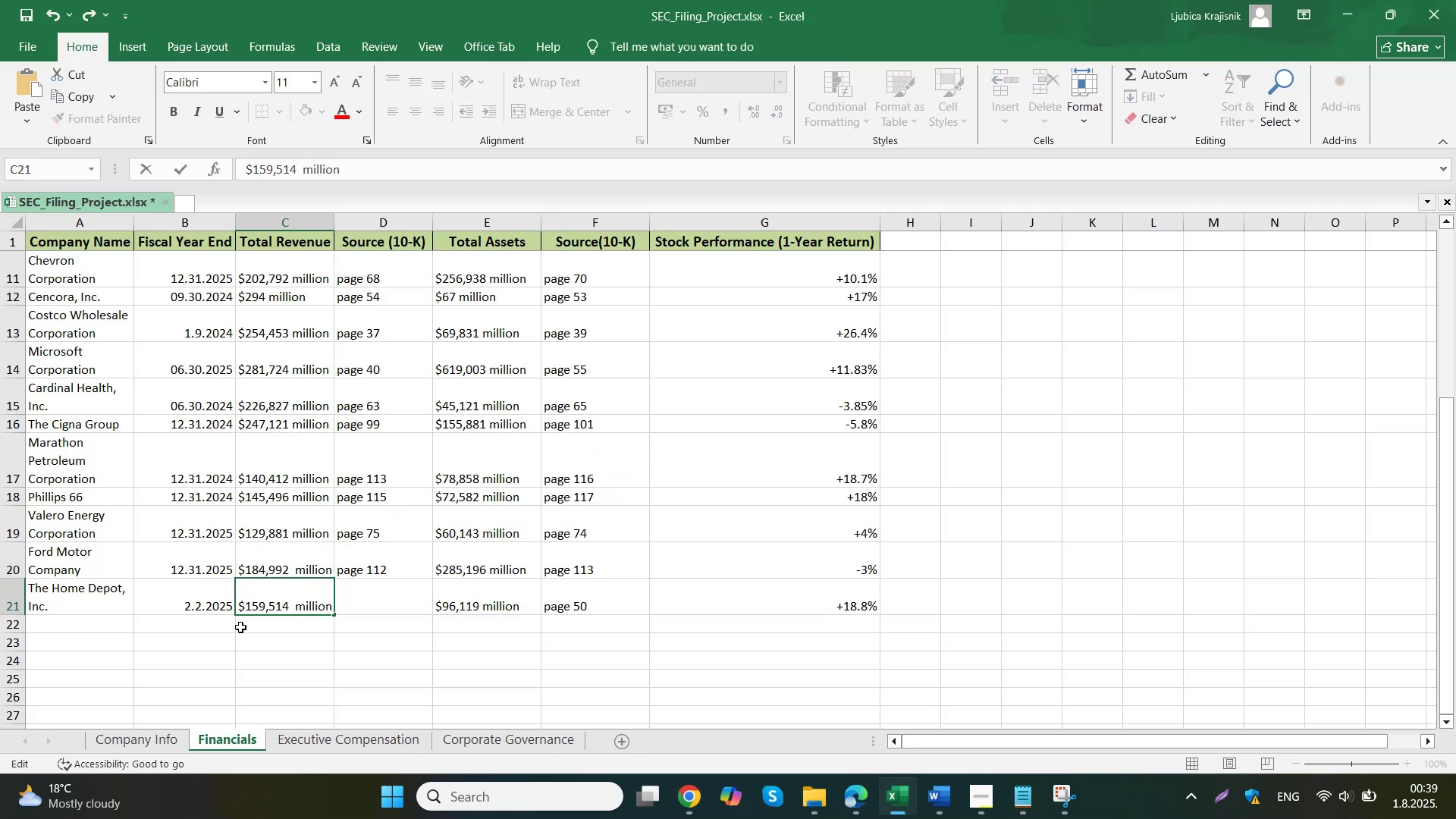 
left_click([295, 562])
 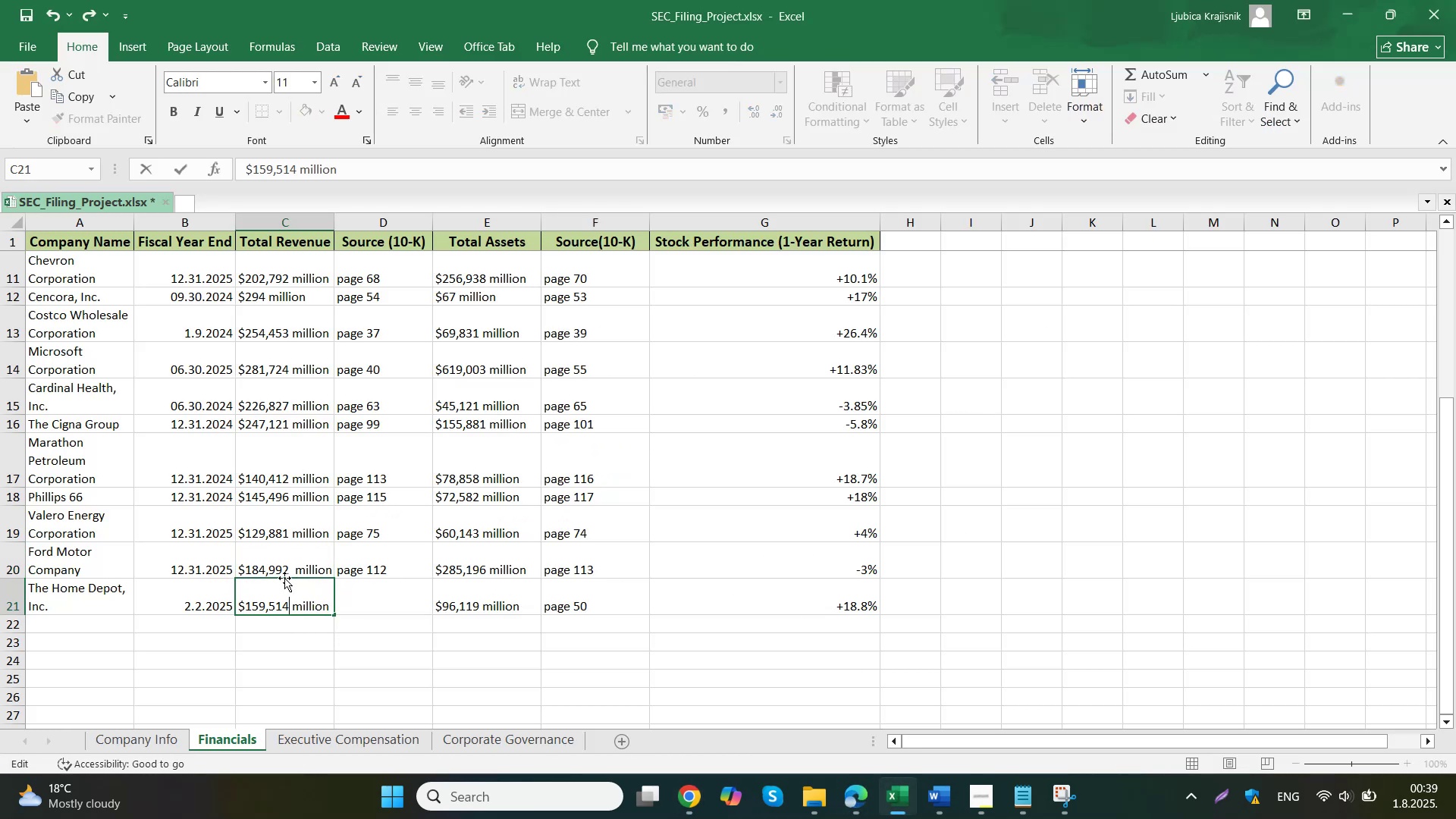 
double_click([293, 570])
 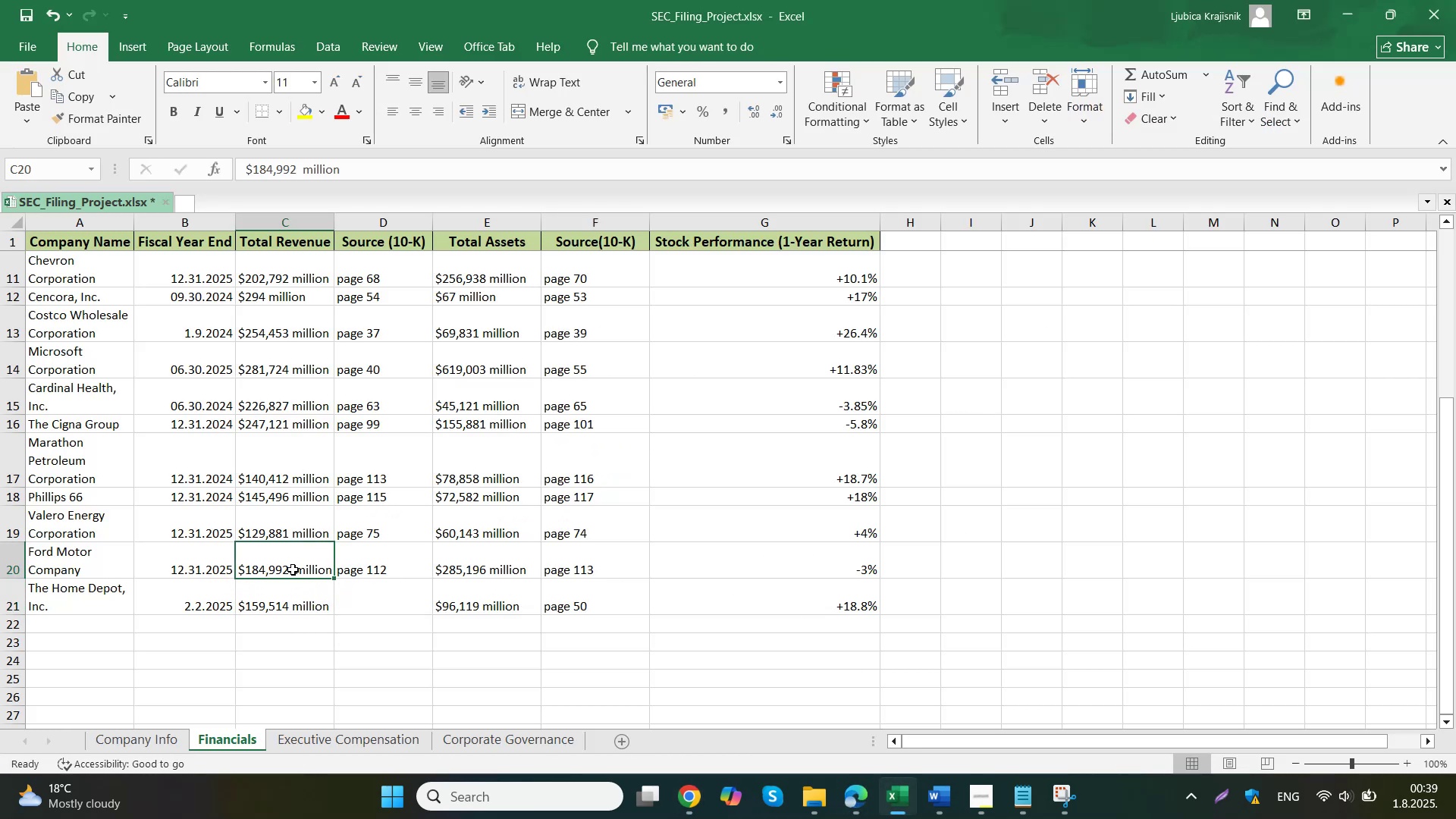 
key(Backspace)
 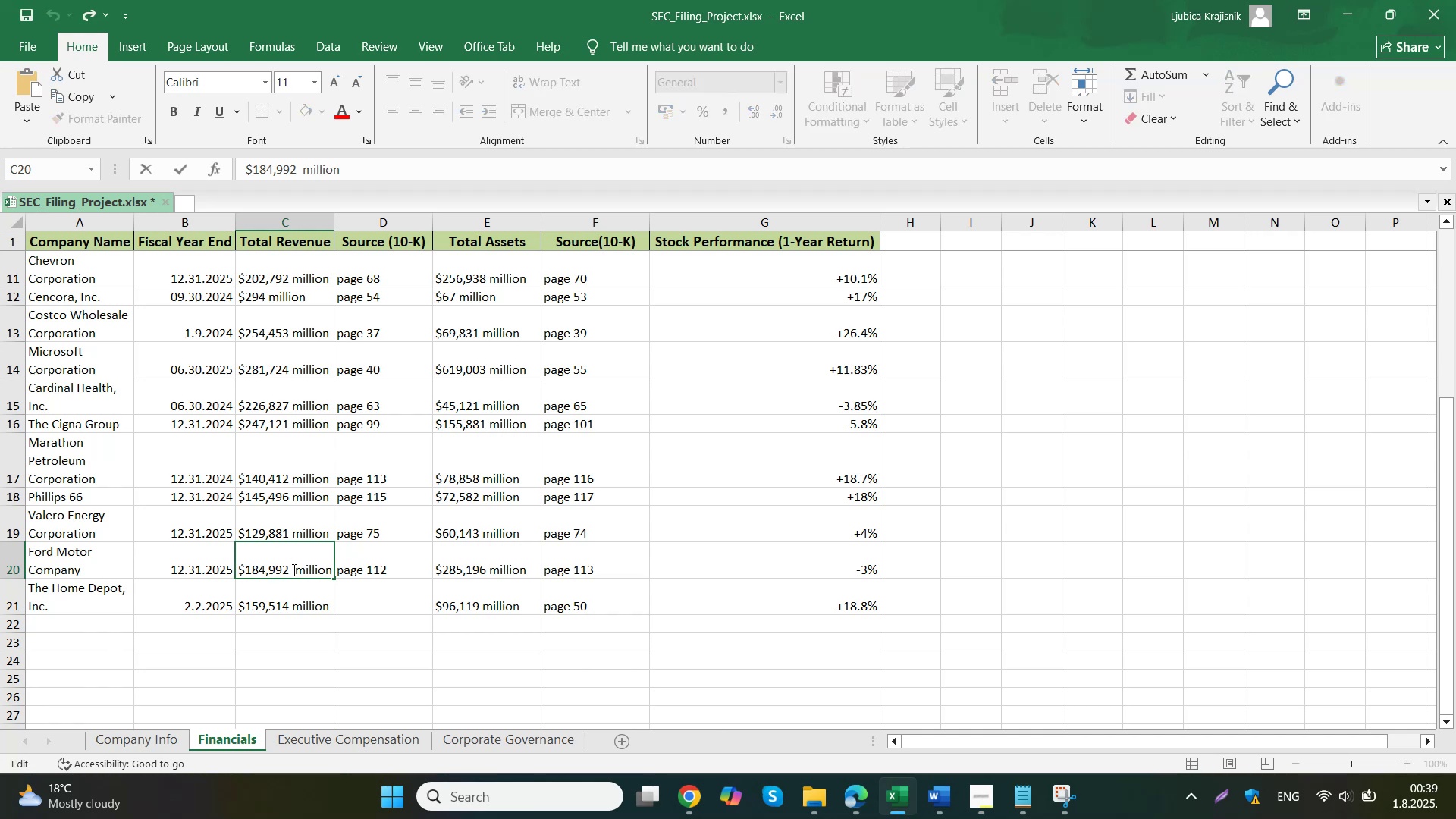 
left_click([388, 607])
 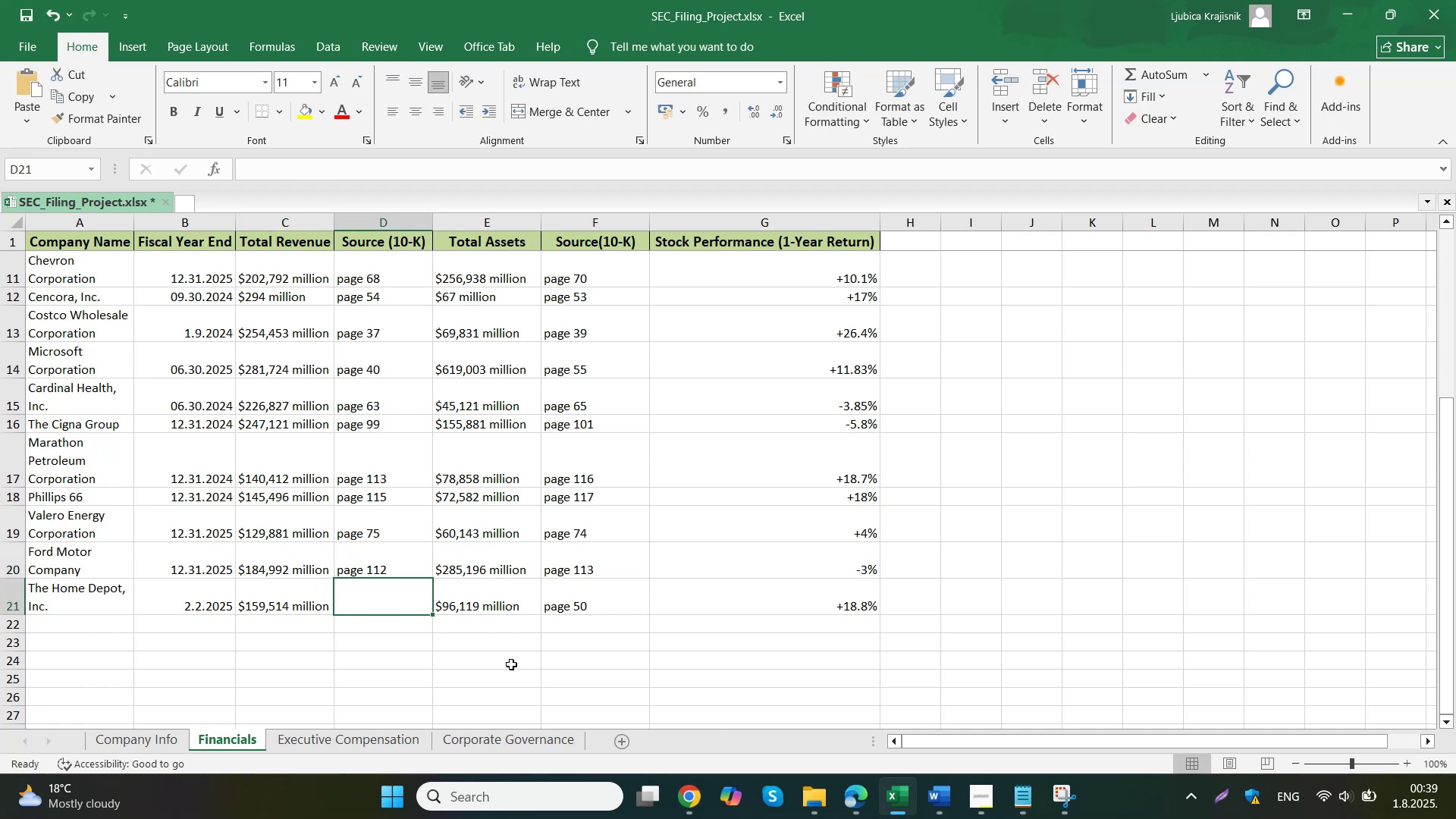 
left_click([634, 707])
 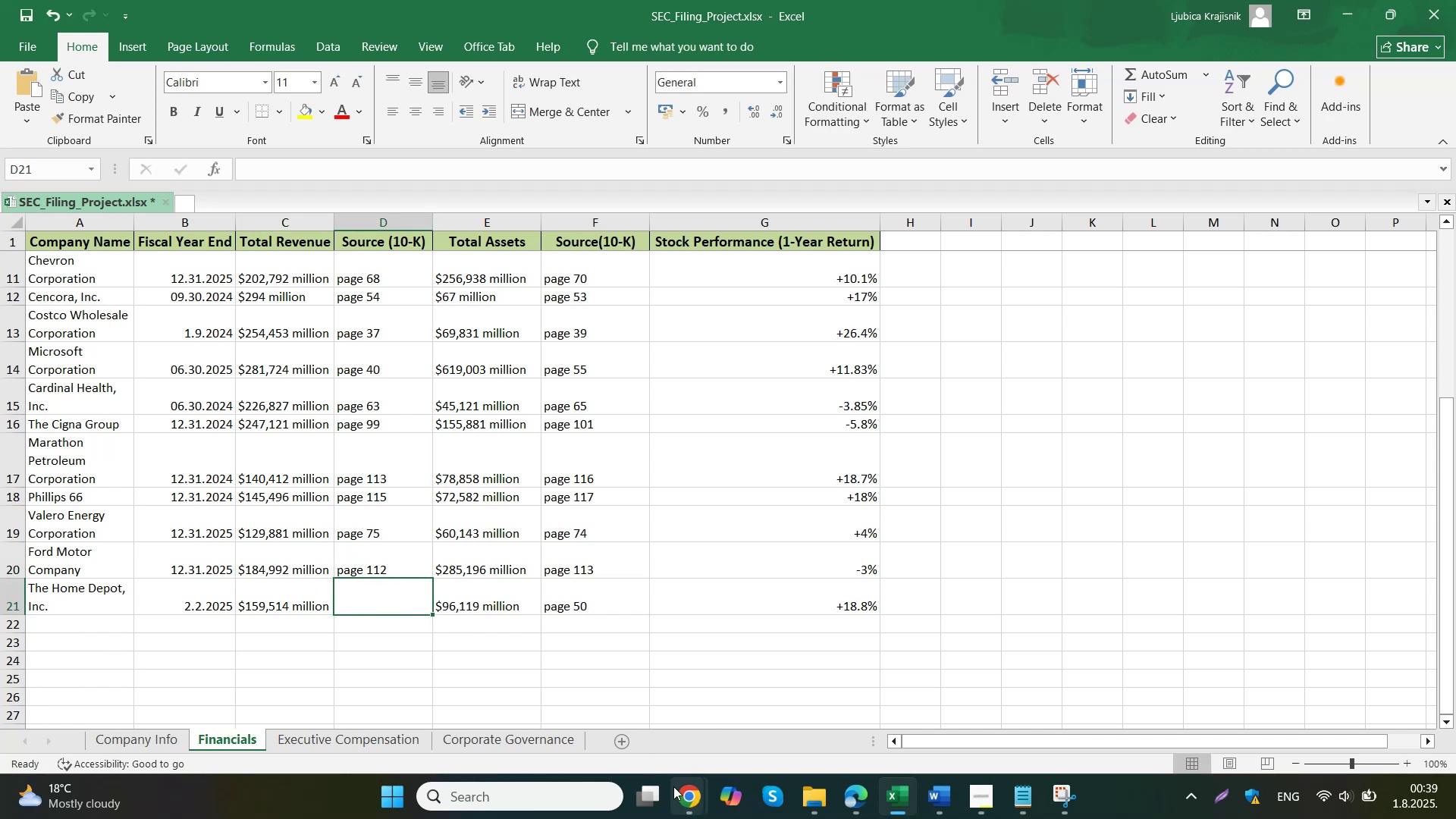 
scroll: coordinate [734, 582], scroll_direction: down, amount: 2.0
 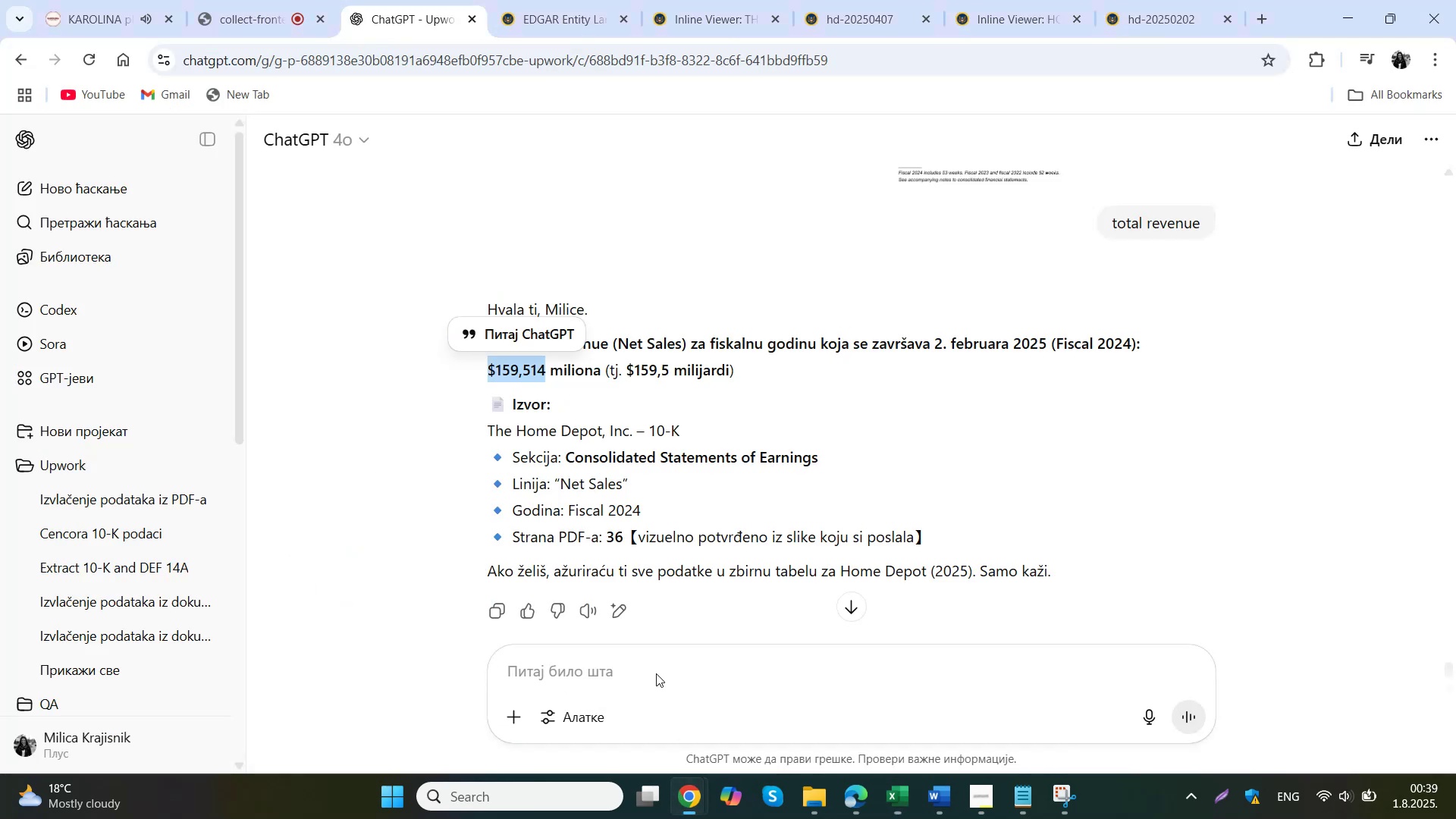 
left_click([857, 800])
 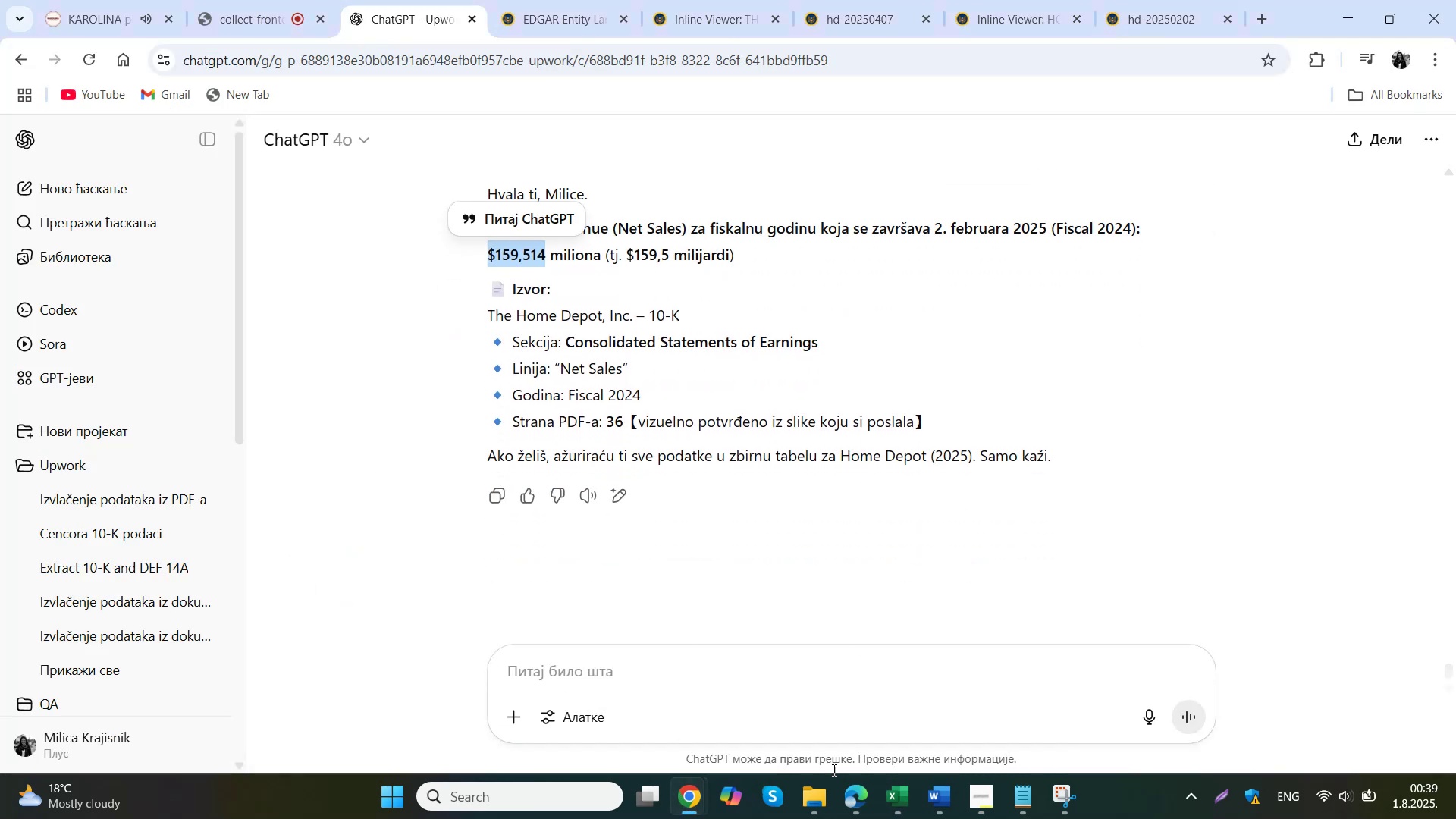 
scroll: coordinate [821, 619], scroll_direction: down, amount: 6.0
 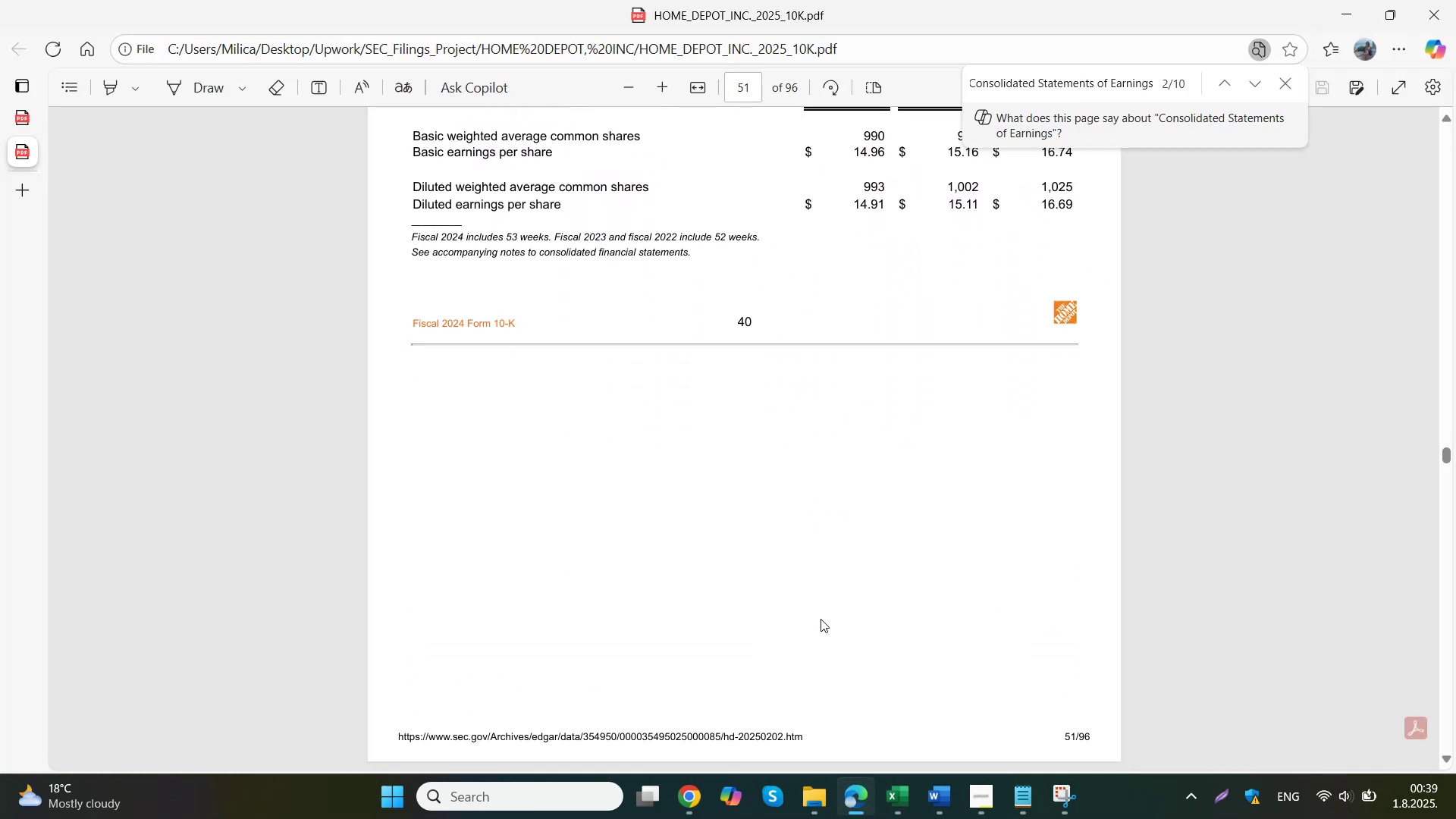 
left_click([890, 798])
 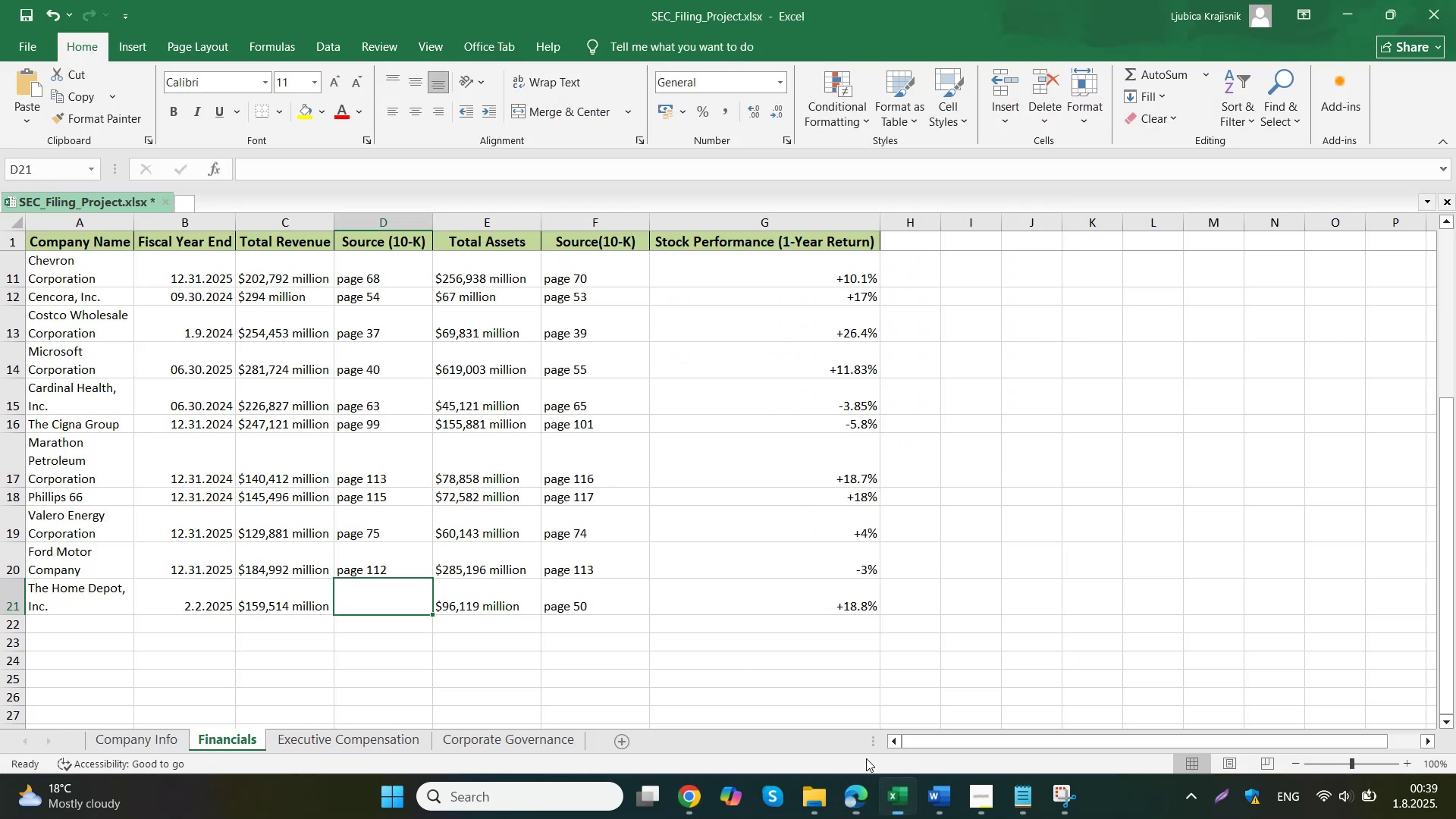 
type(page 51)
 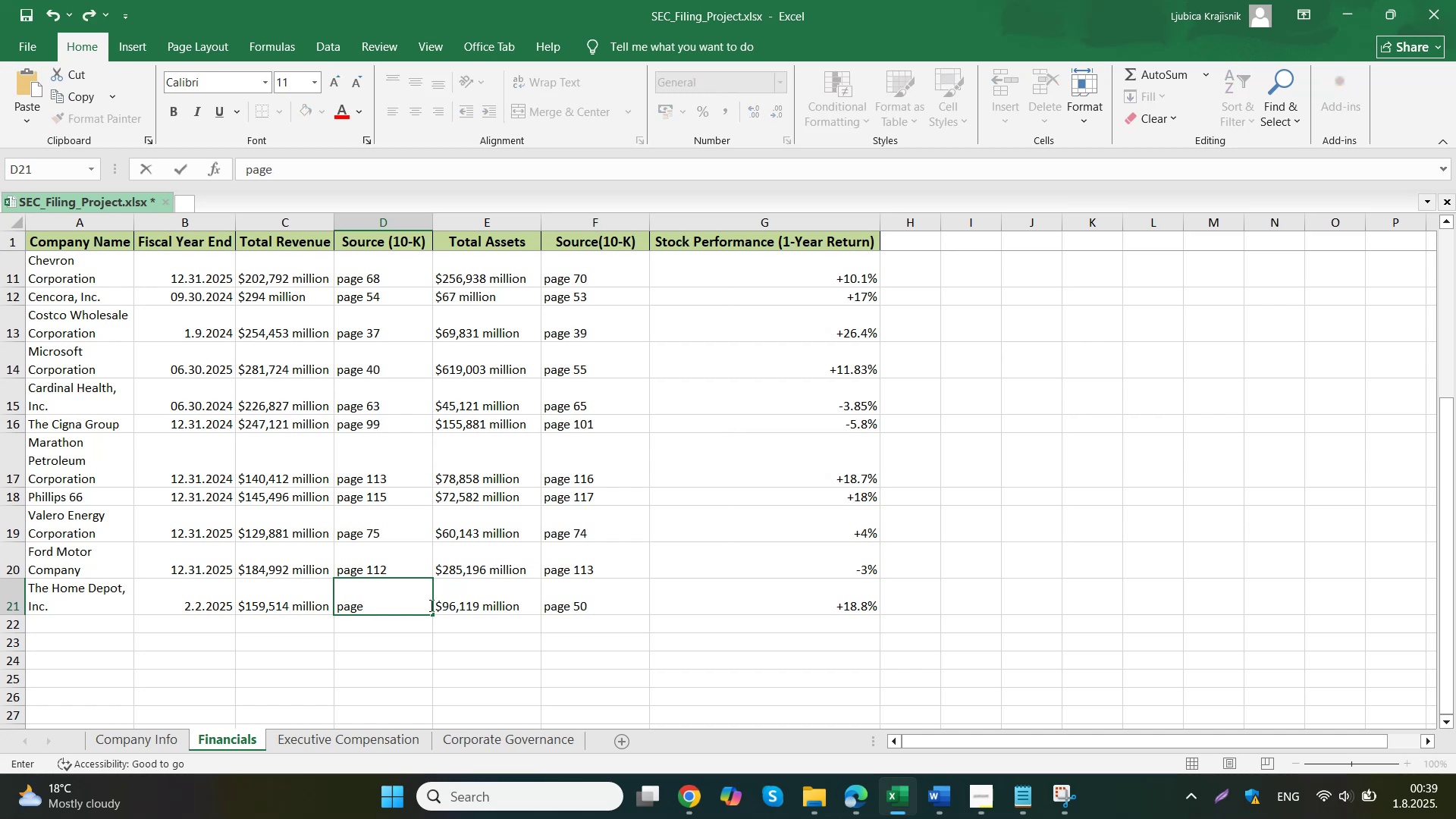 
left_click([604, 577])
 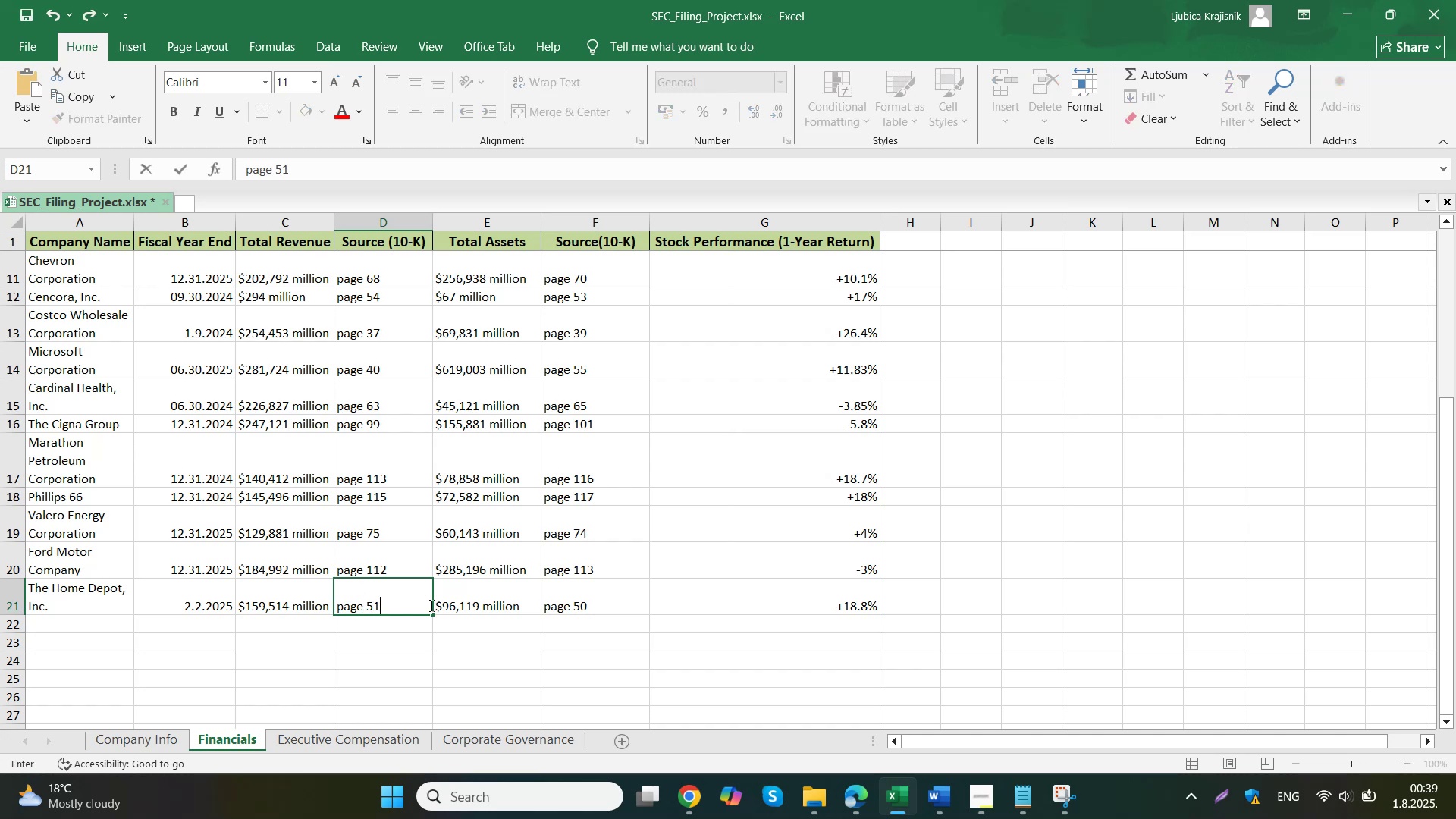 
left_click_drag(start_coordinate=[68, 601], to_coordinate=[183, 601])
 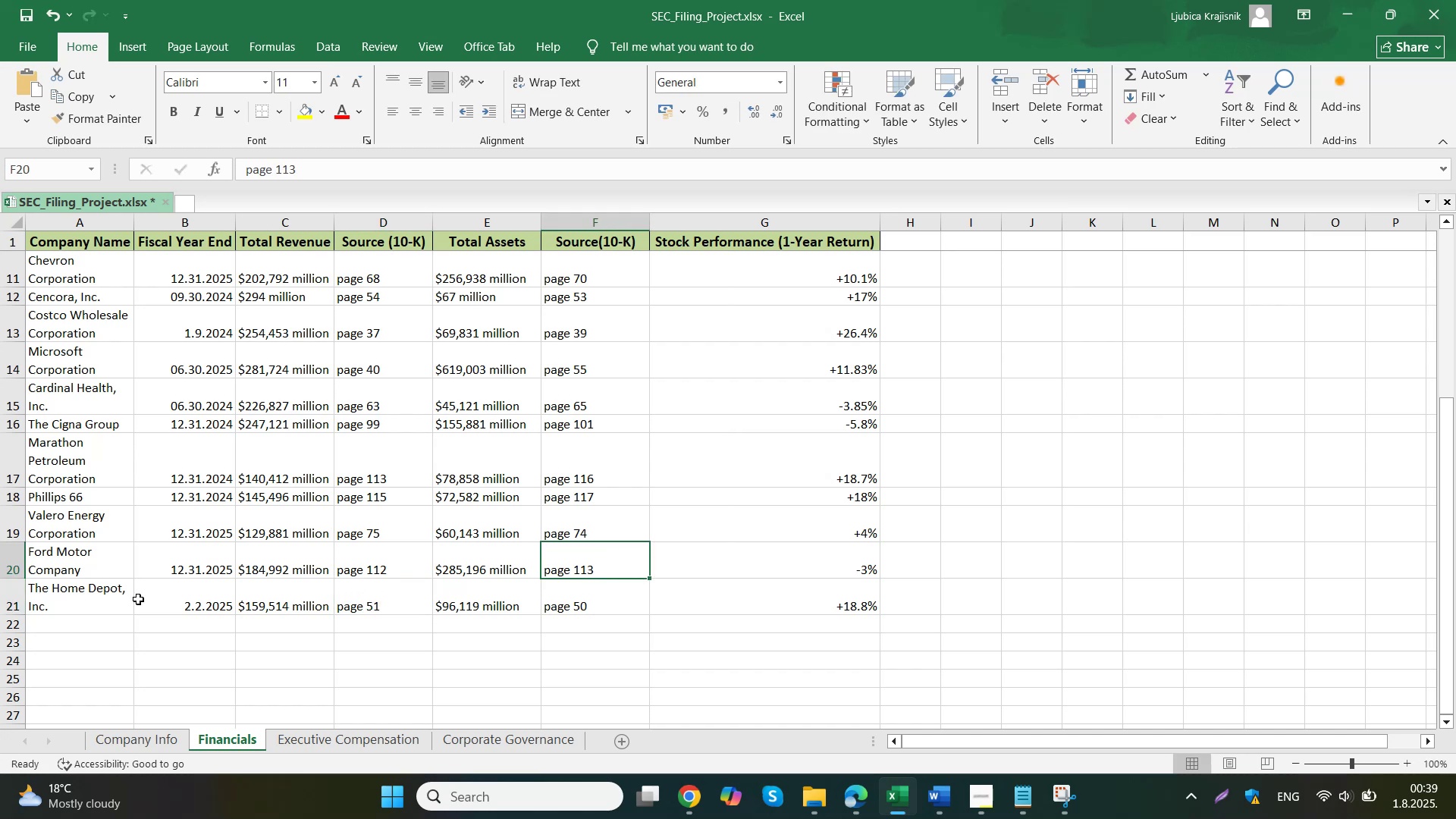 
key(Control+C)
 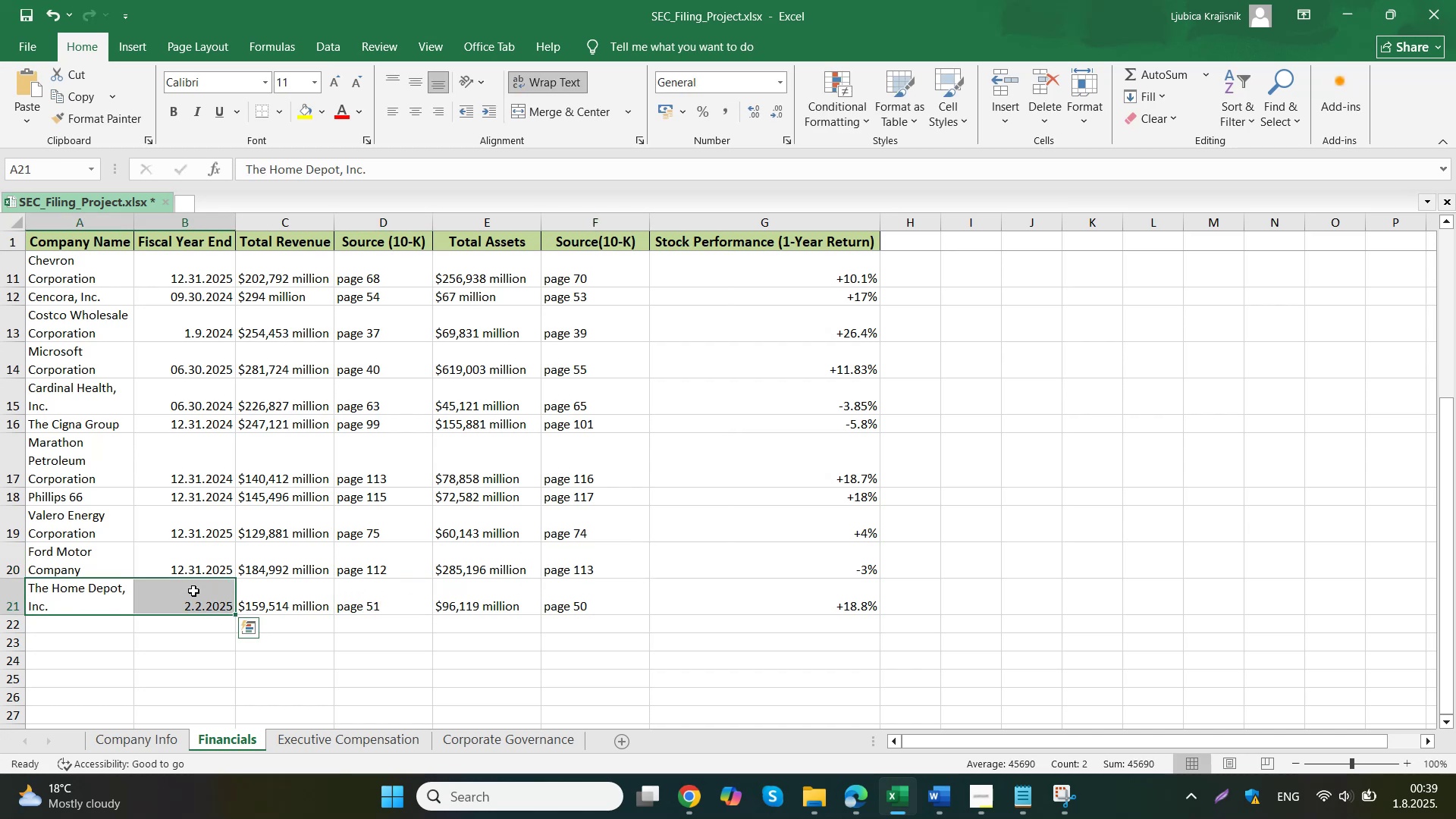 
left_click([297, 742])
 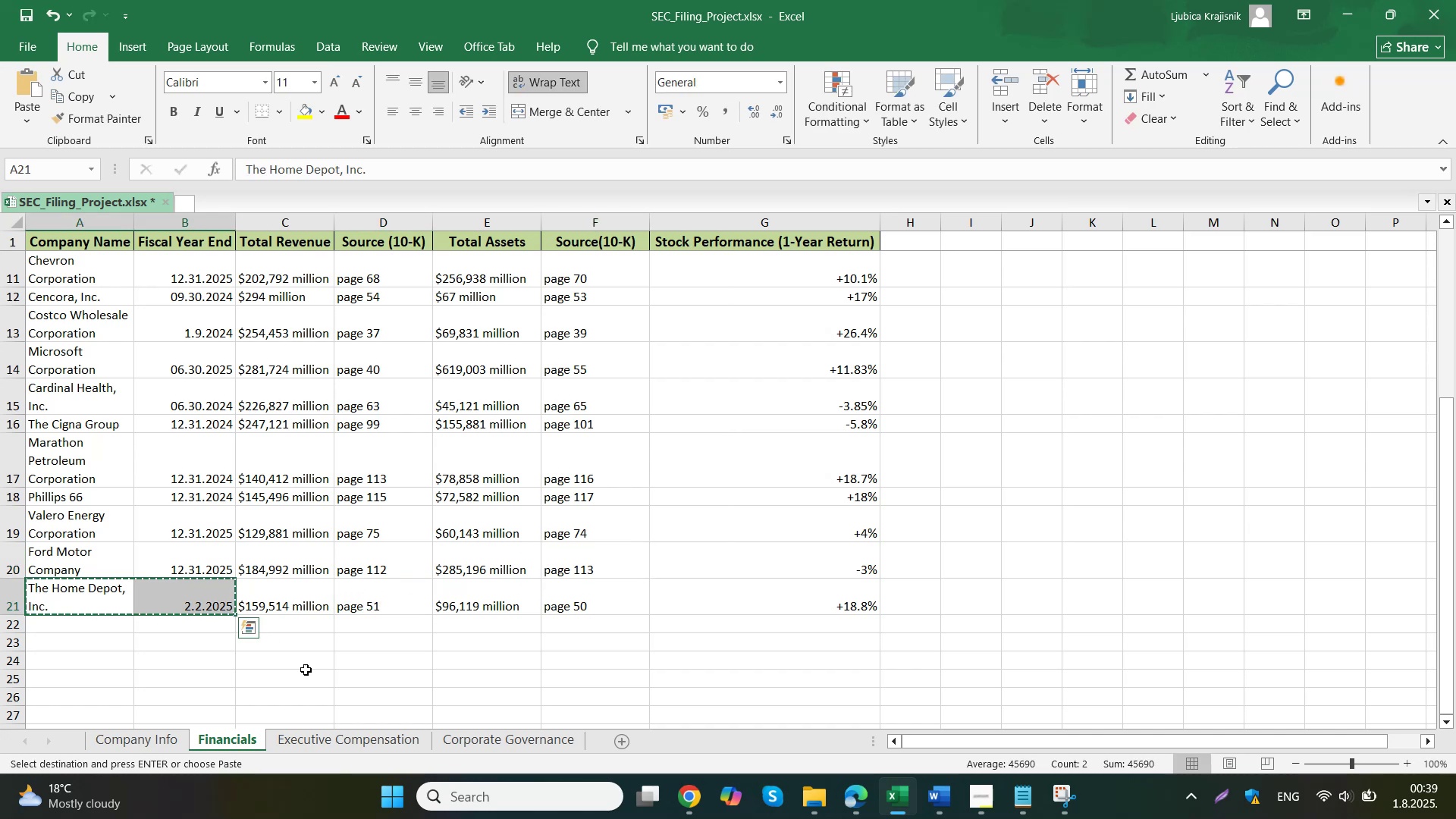 
scroll: coordinate [244, 616], scroll_direction: down, amount: 1.0
 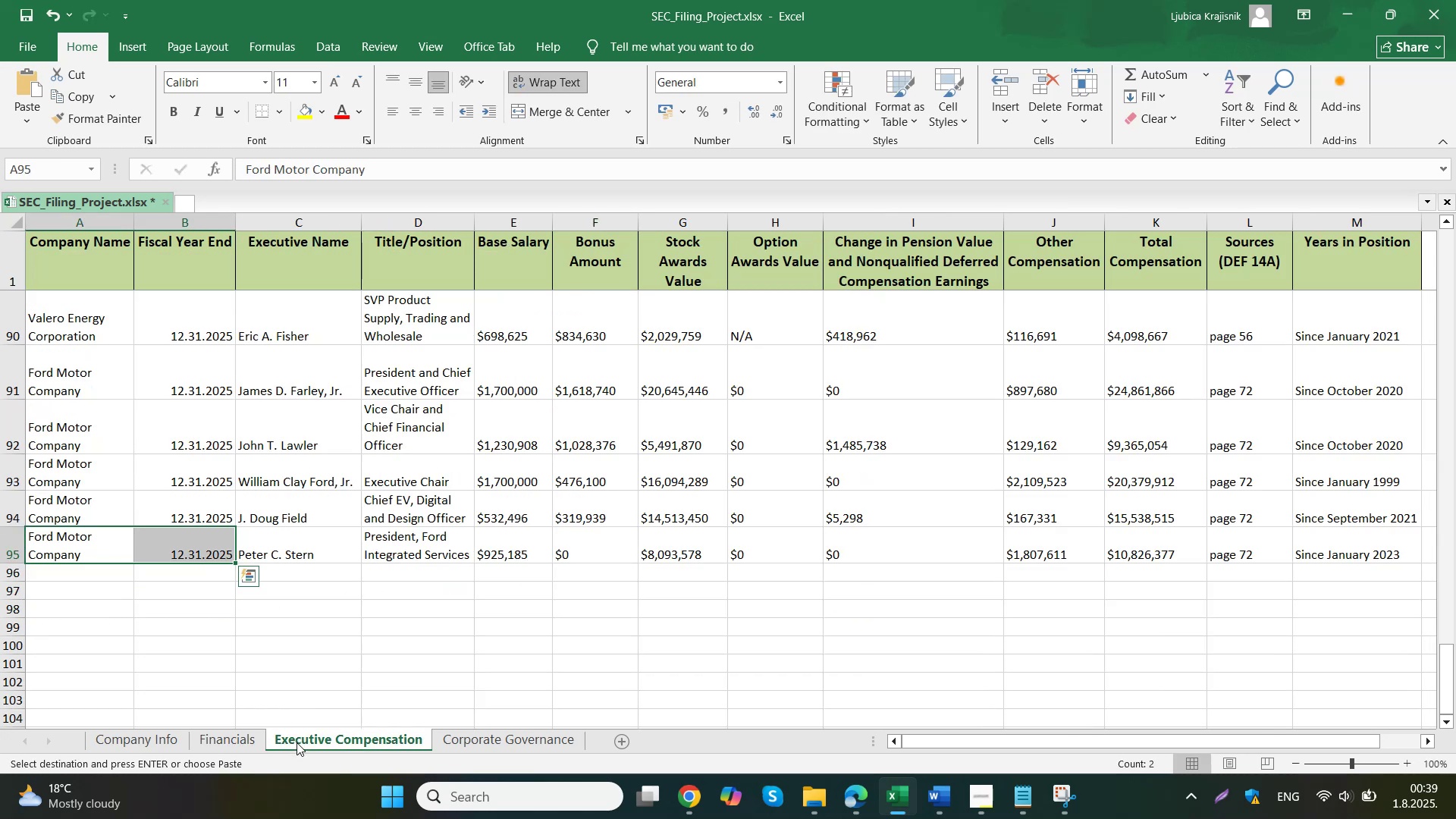 
left_click_drag(start_coordinate=[102, 409], to_coordinate=[183, 480])
 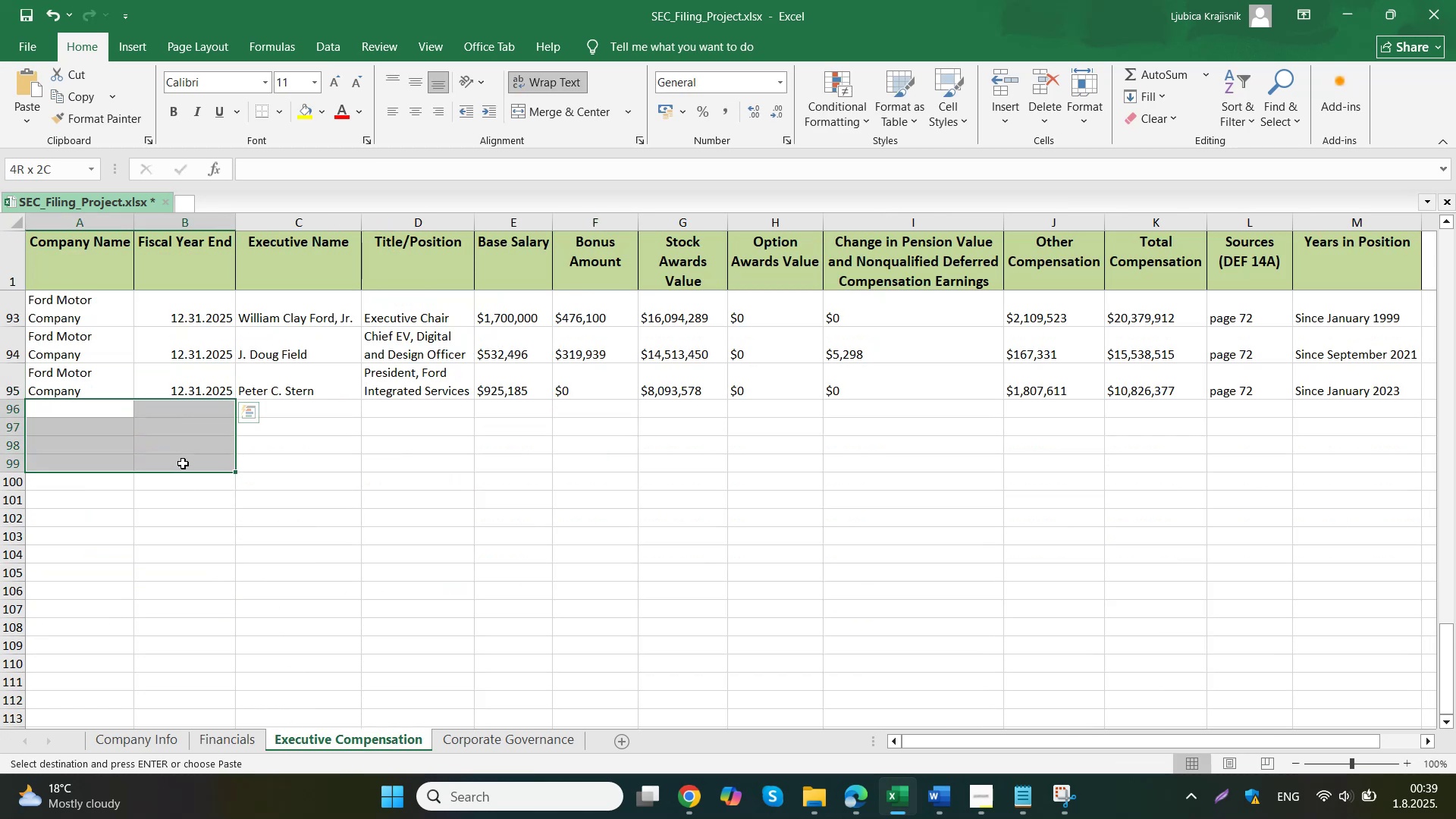 
key(Control+ControlLeft)
 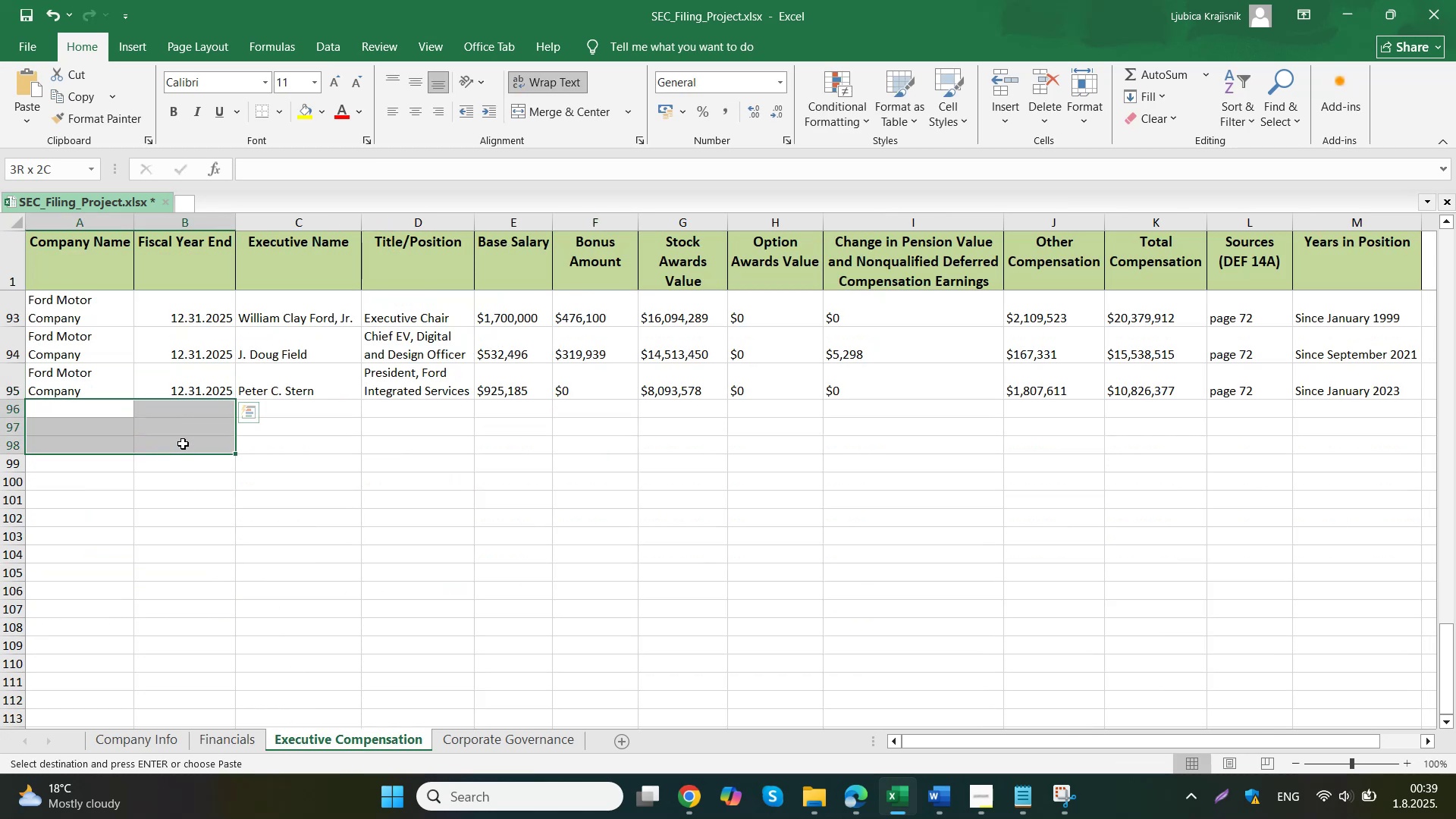 
key(Control+V)
 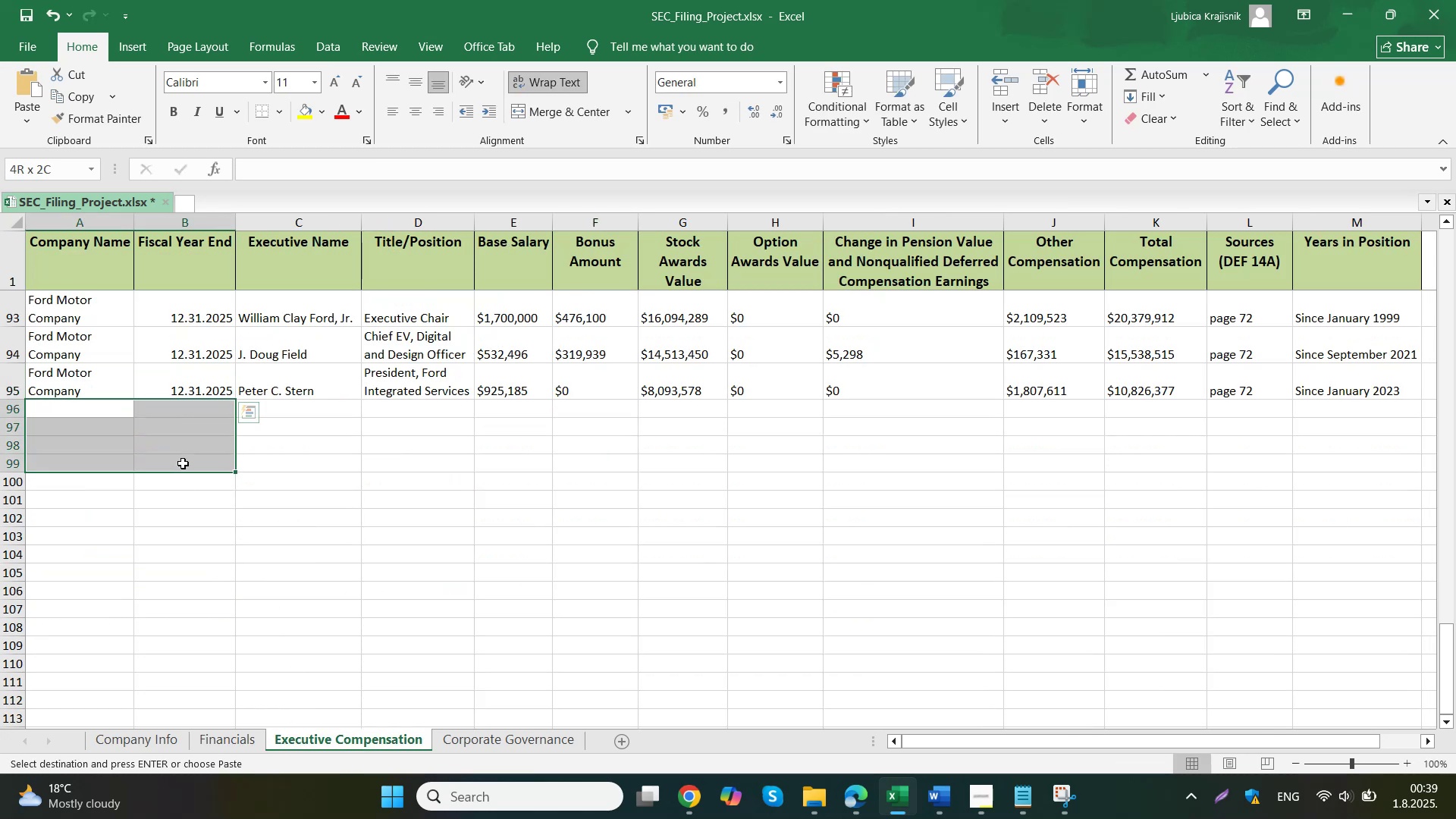 
left_click([319, 480])
 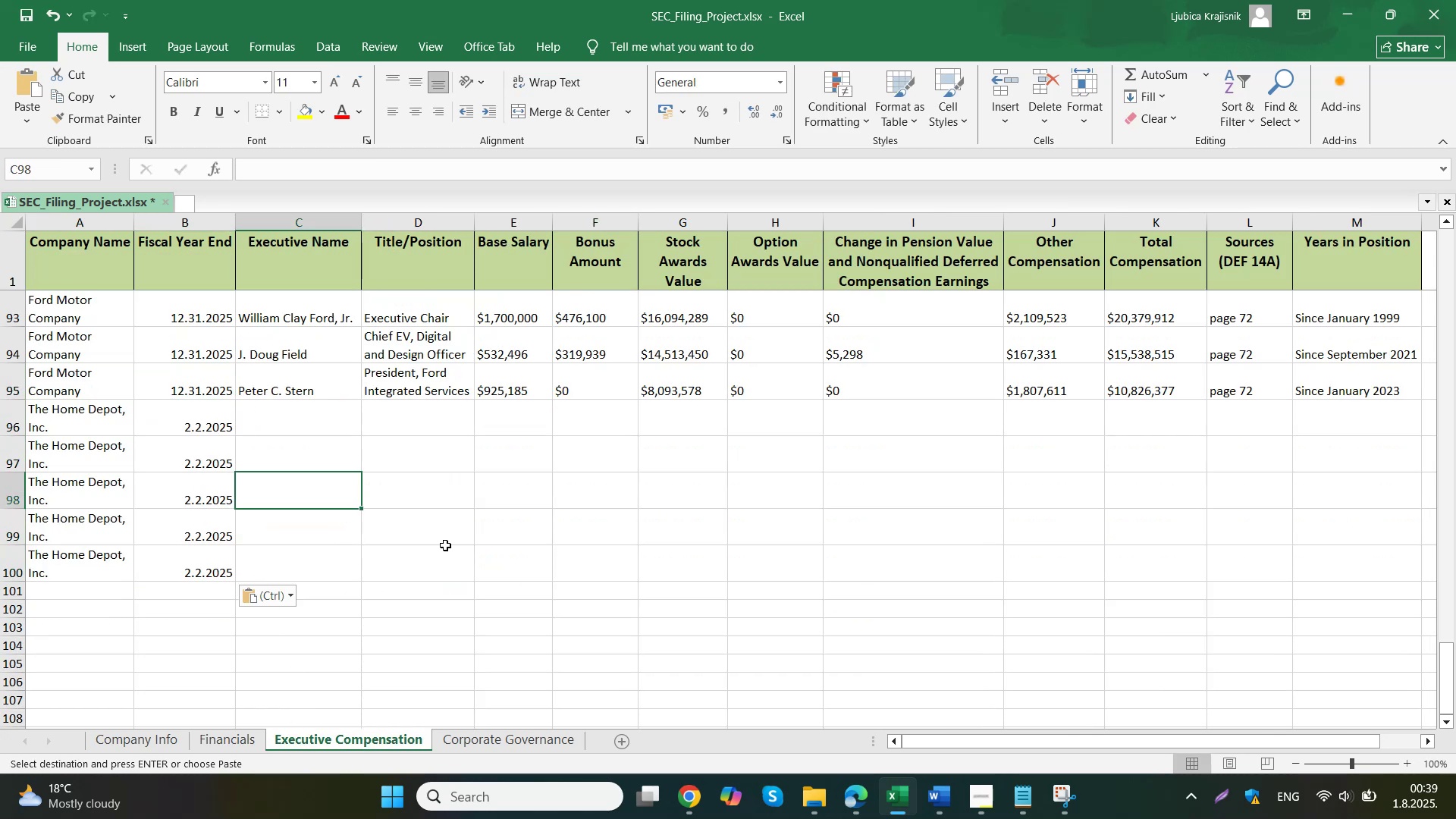 
left_click([818, 799])
 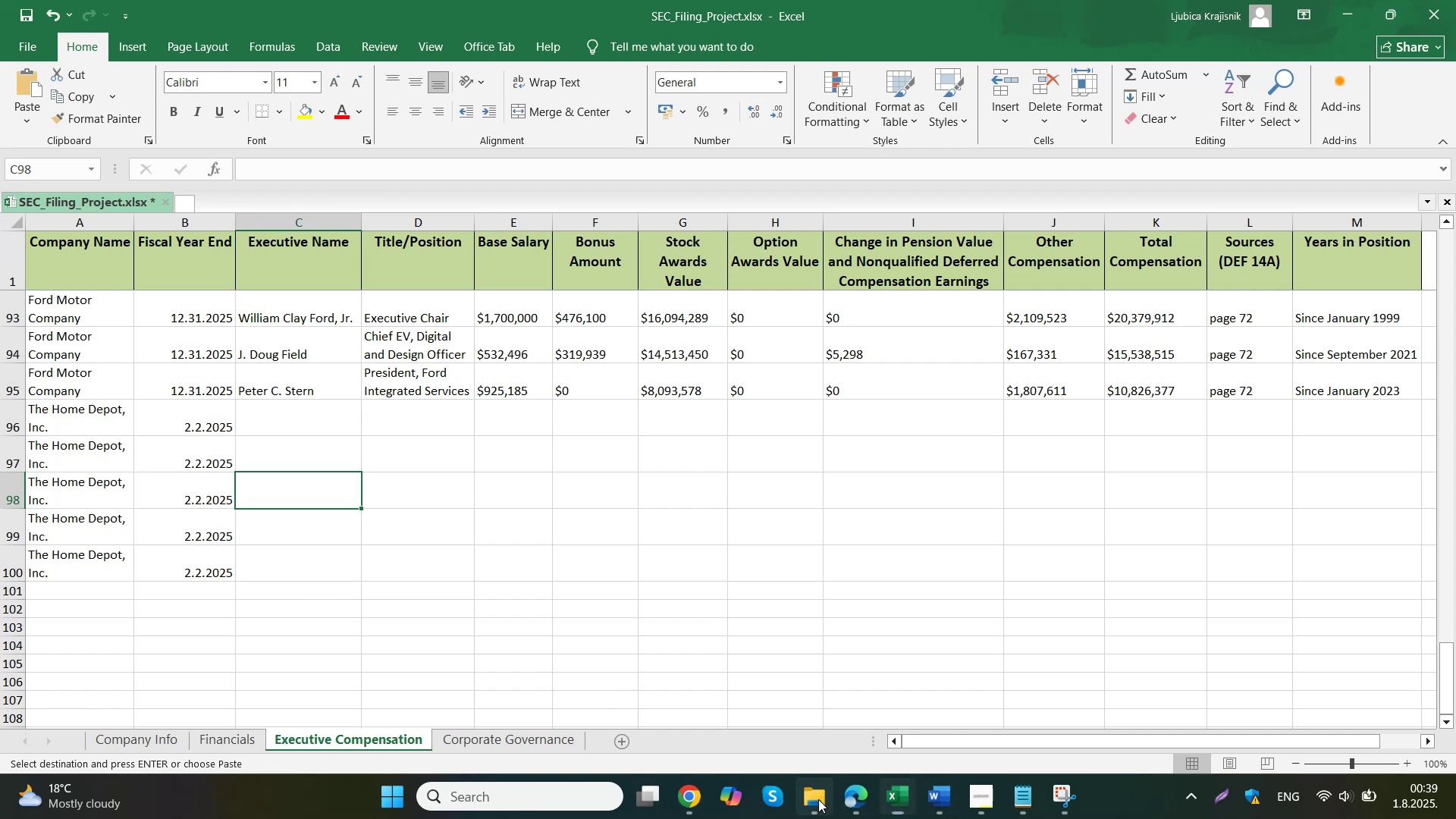 
double_click([725, 271])
 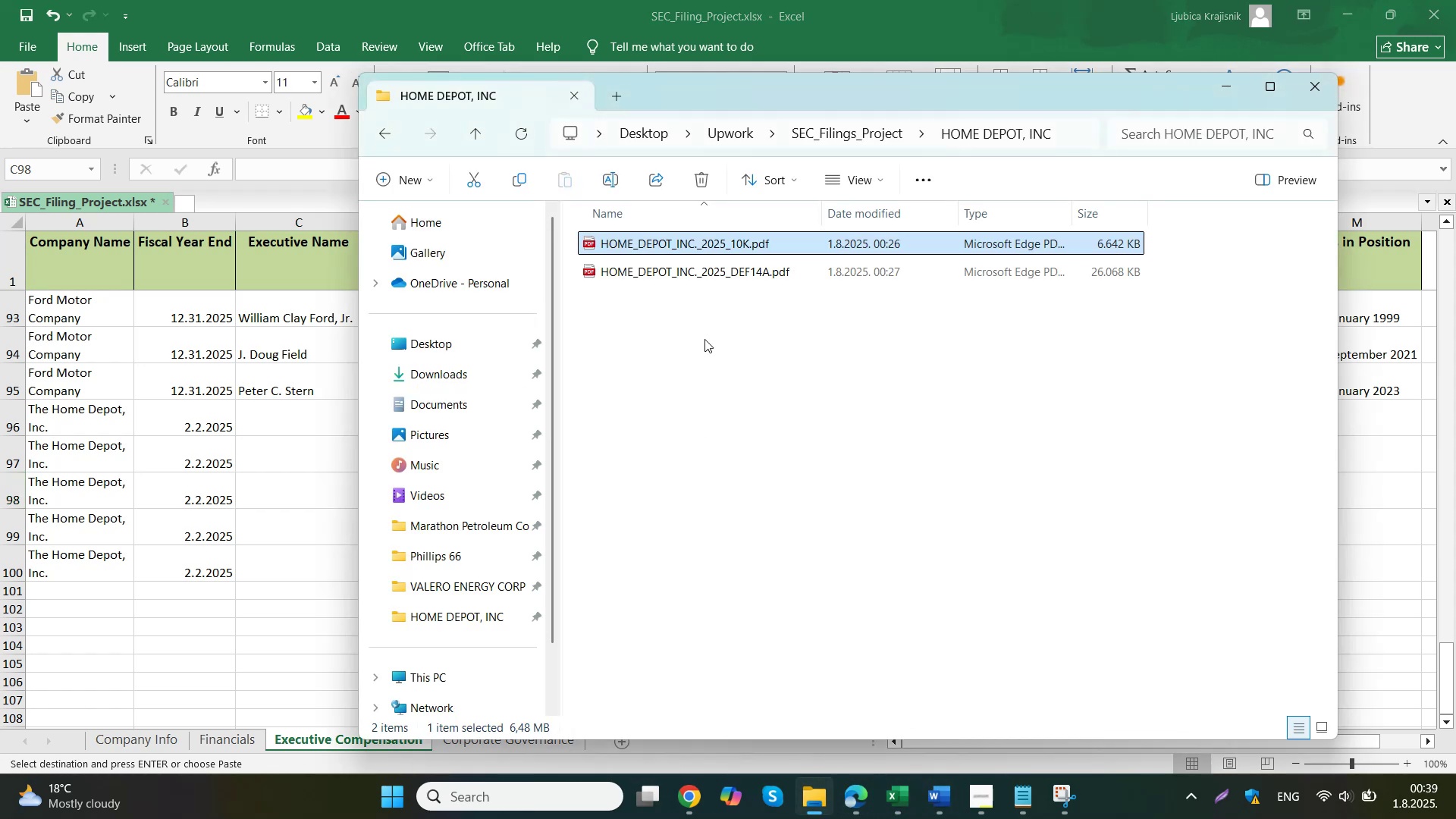 
triple_click([725, 271])
 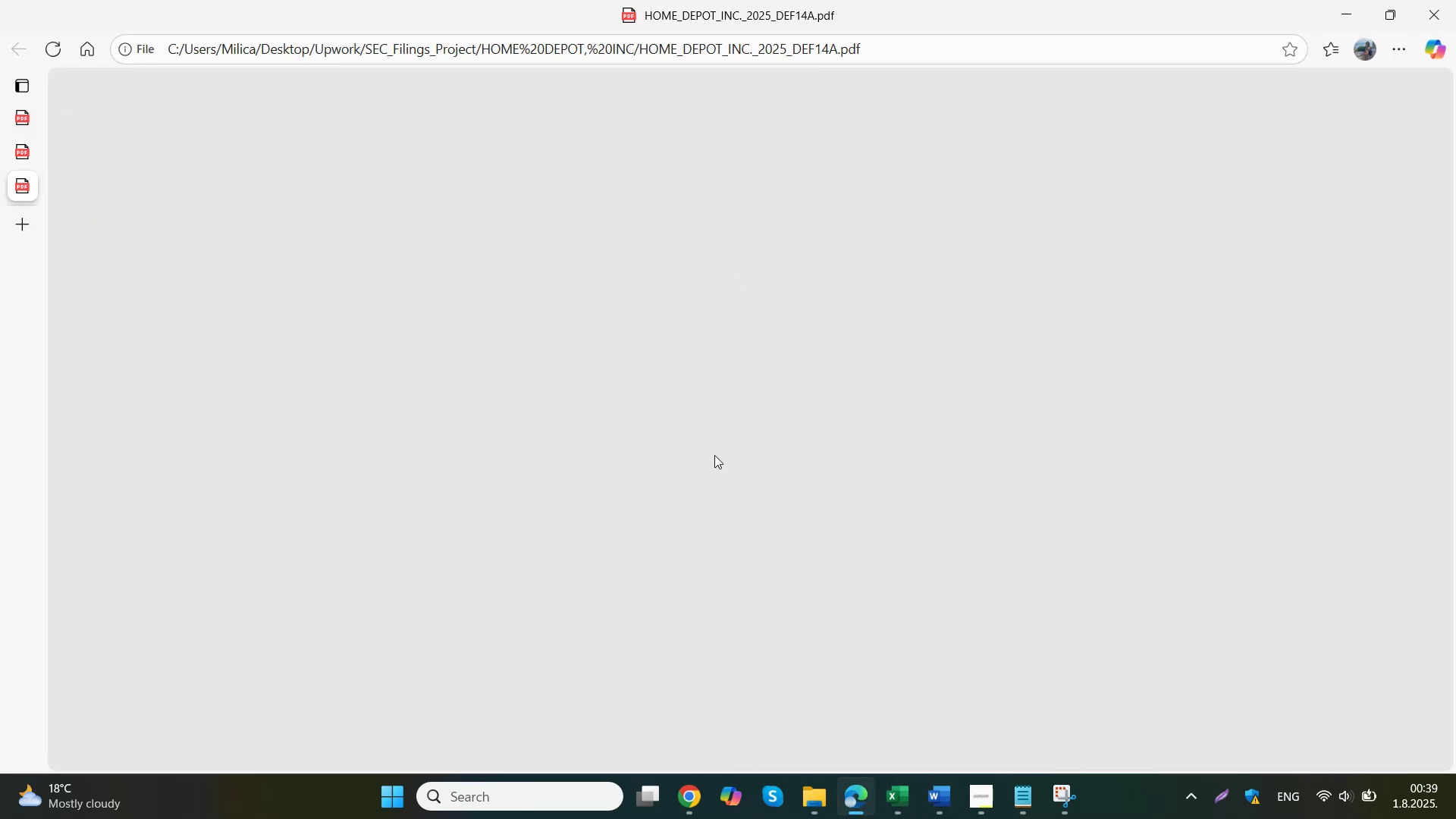 
left_click([21, 120])
 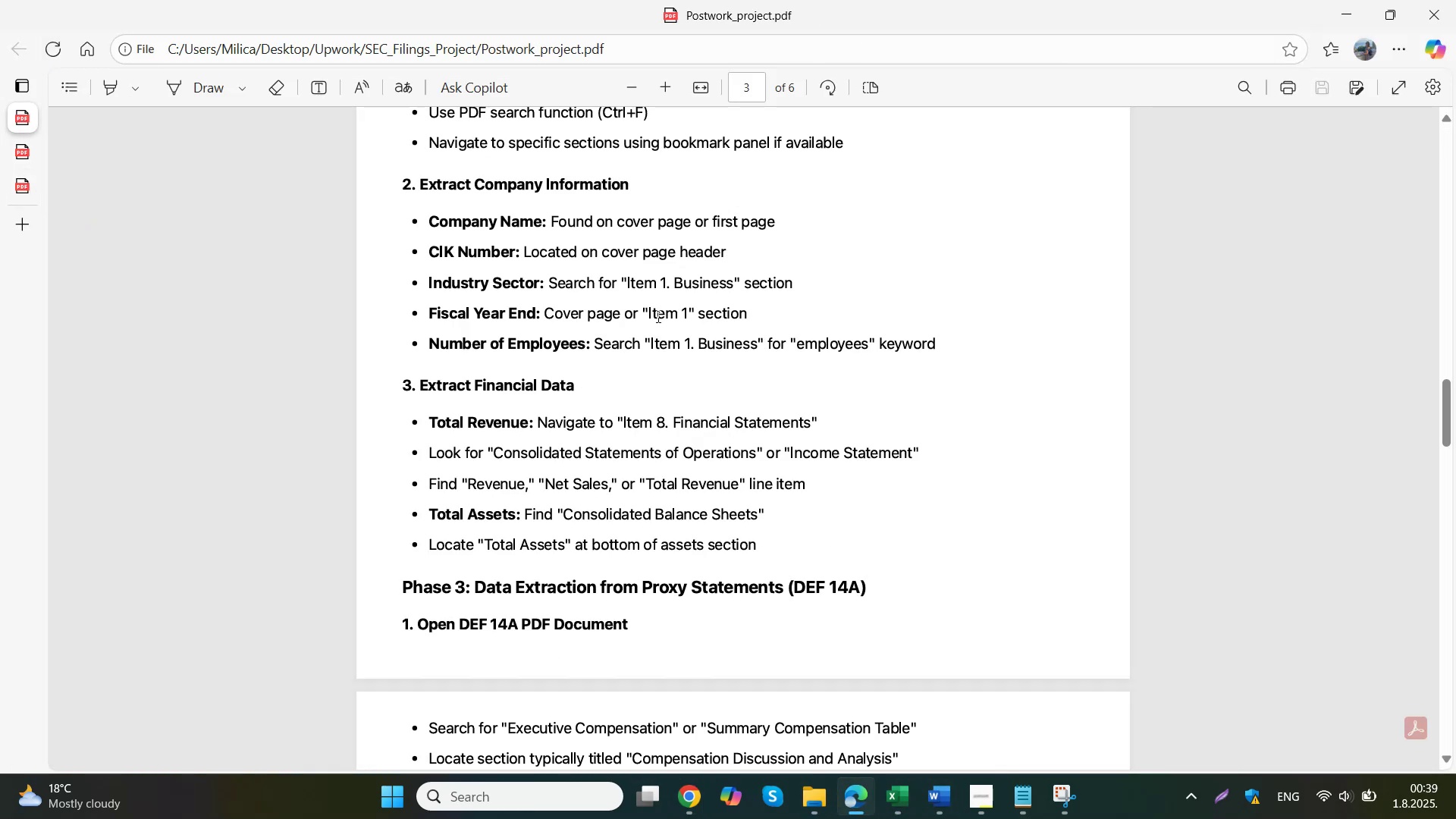 
scroll: coordinate [618, 506], scroll_direction: down, amount: 2.0
 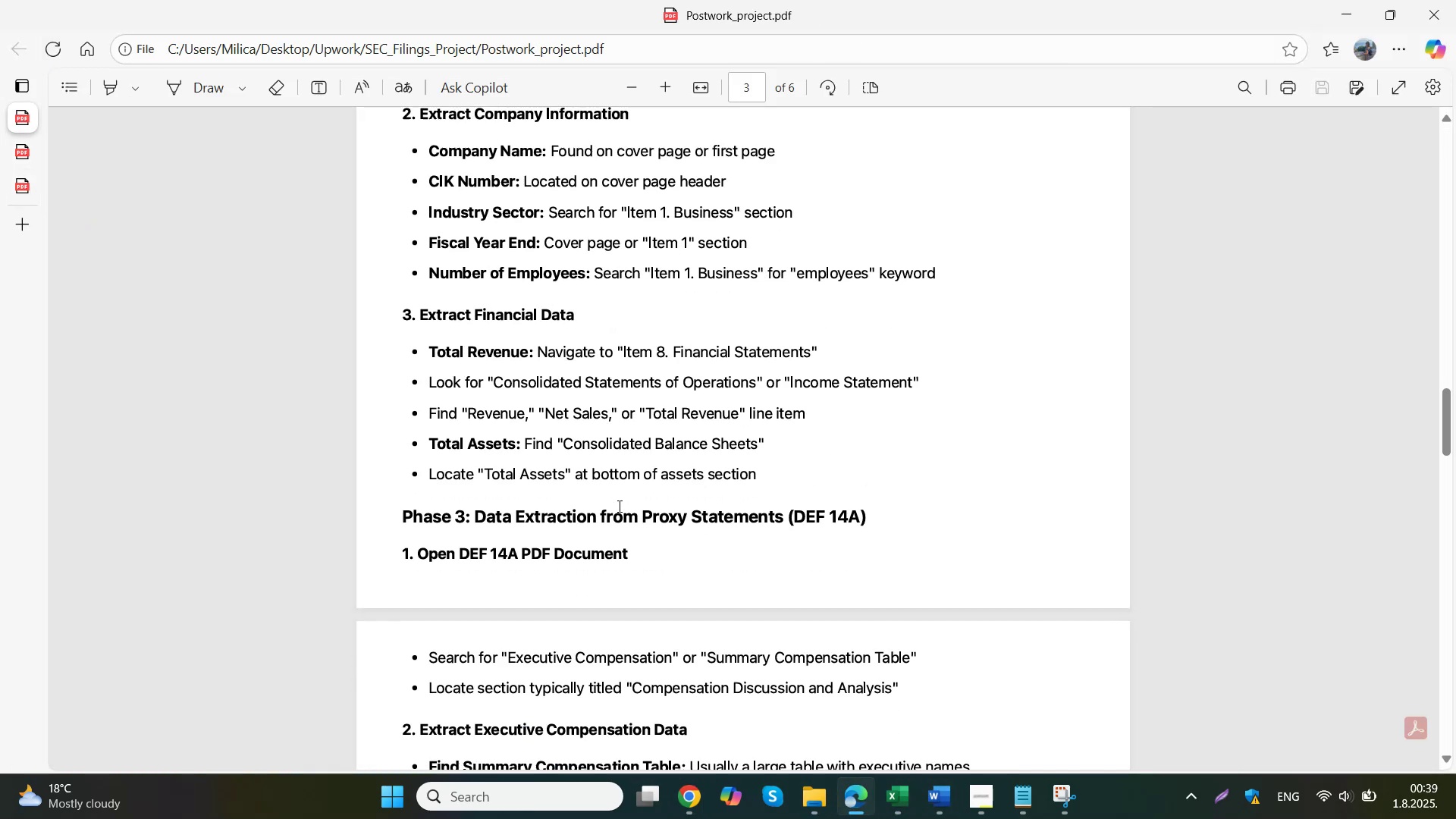 
left_click_drag(start_coordinate=[711, 541], to_coordinate=[907, 536])
 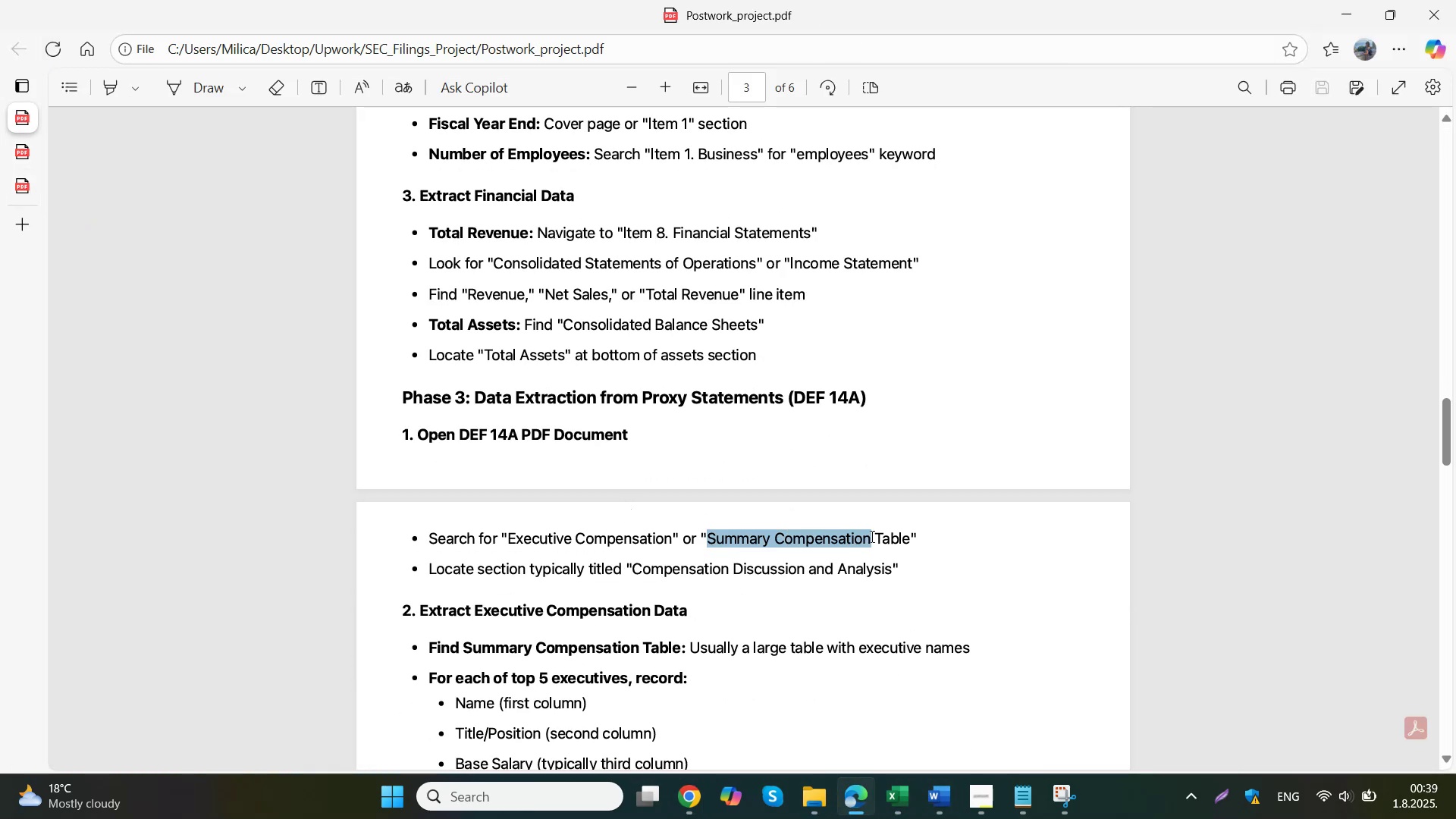 
key(Control+C)
 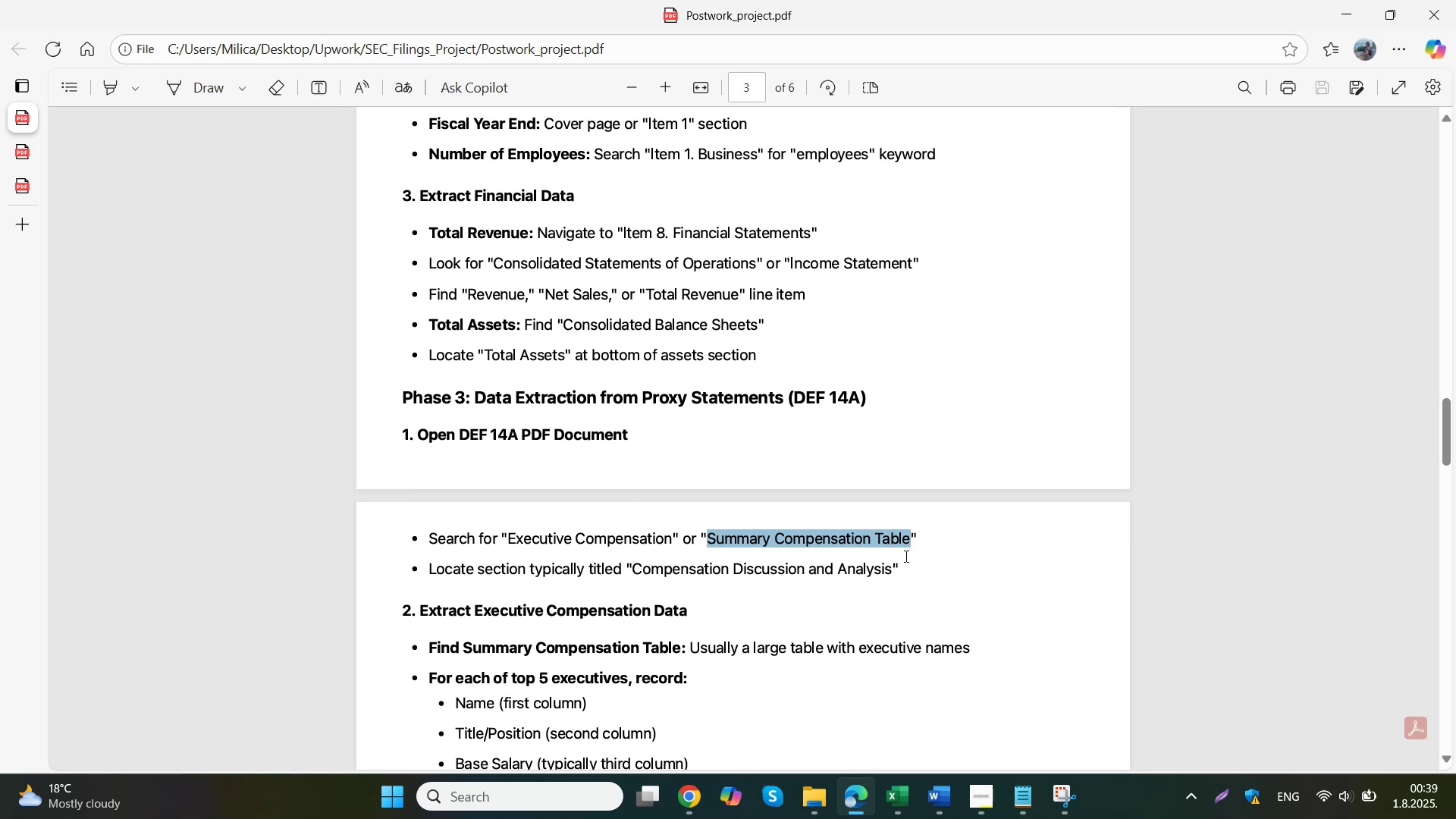 
left_click([17, 191])
 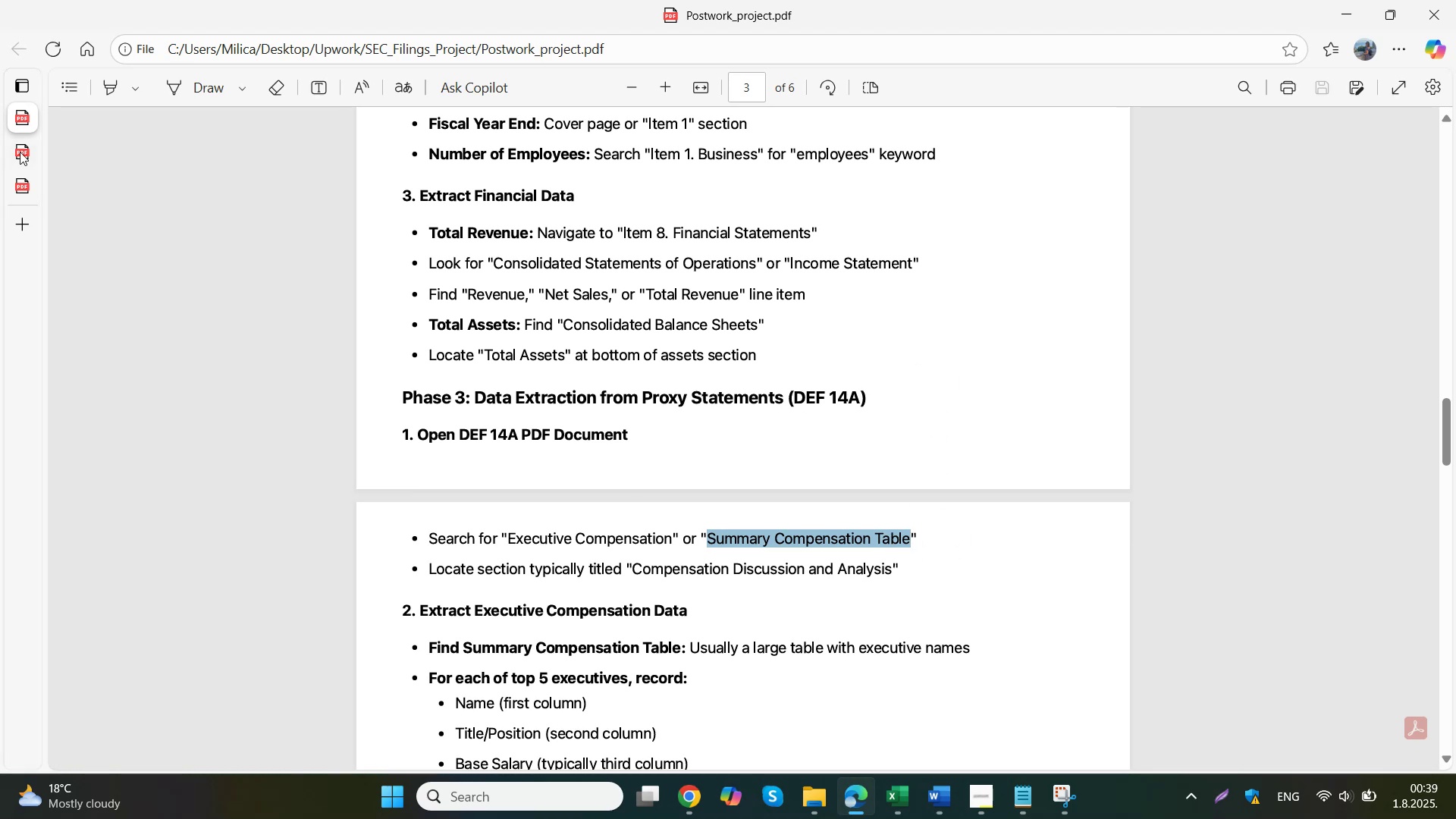 
double_click([635, 328])
 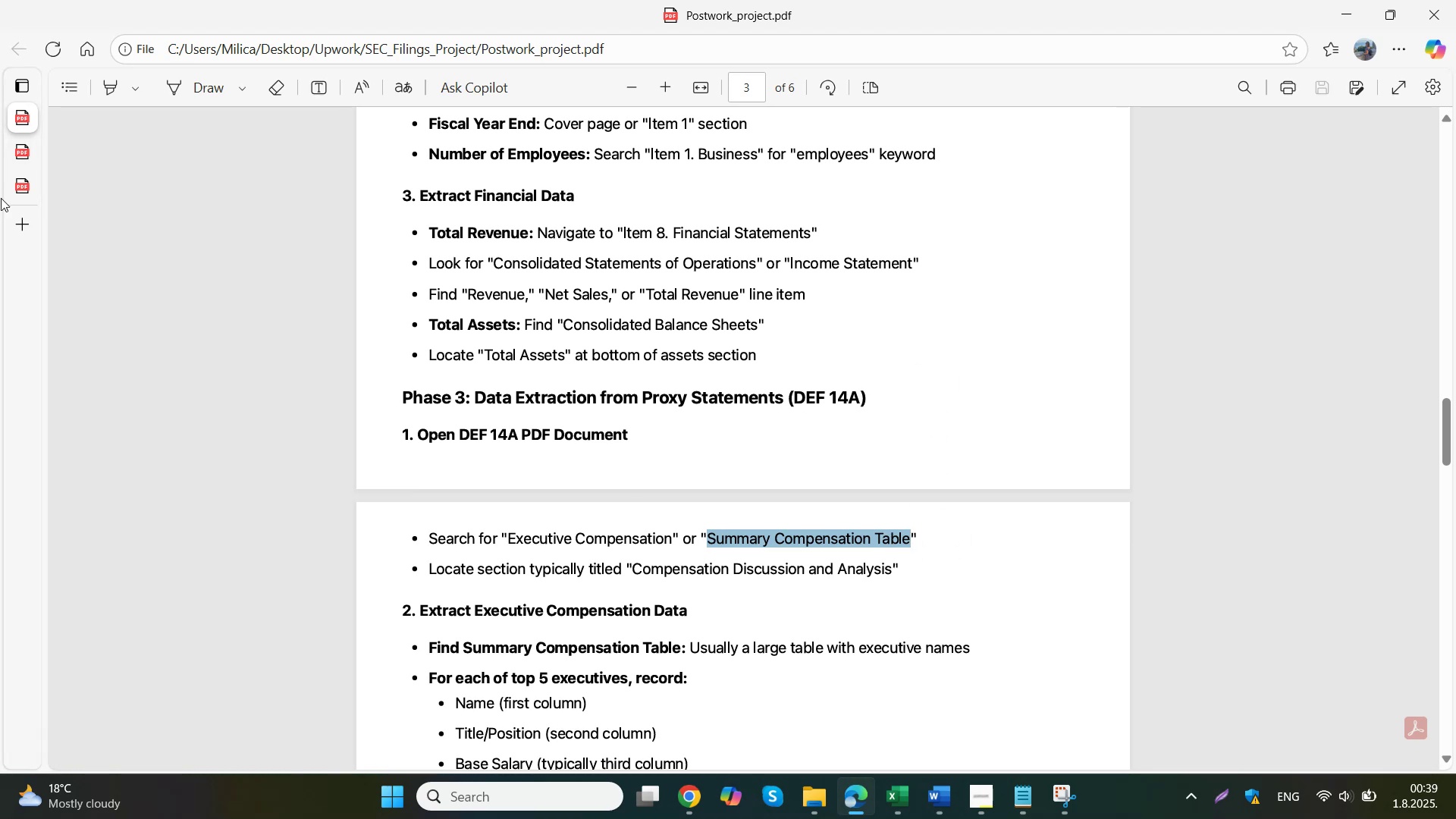 
key(Control+F)
 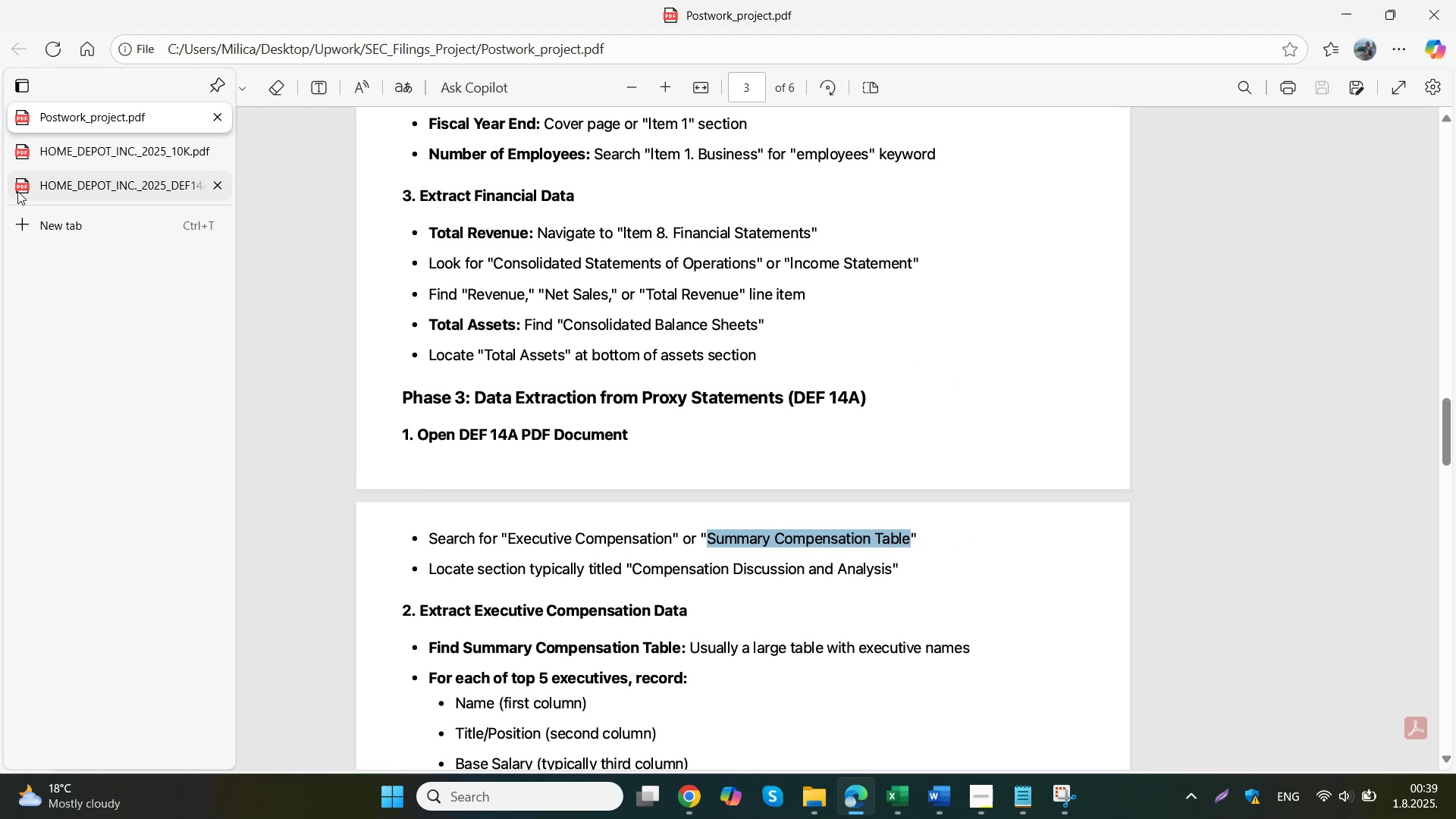 
key(Control+V)
 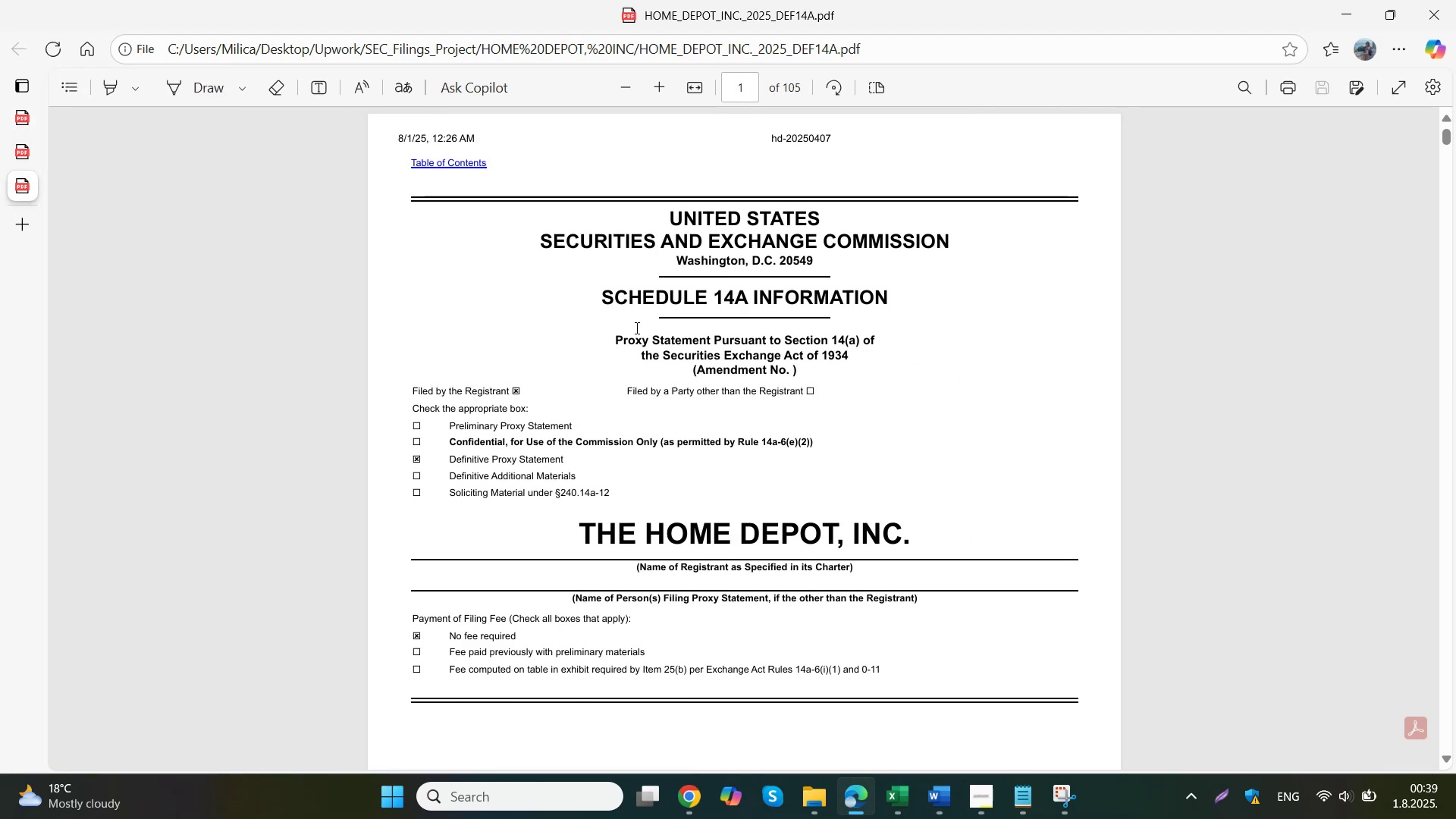 
left_click([638, 325])
 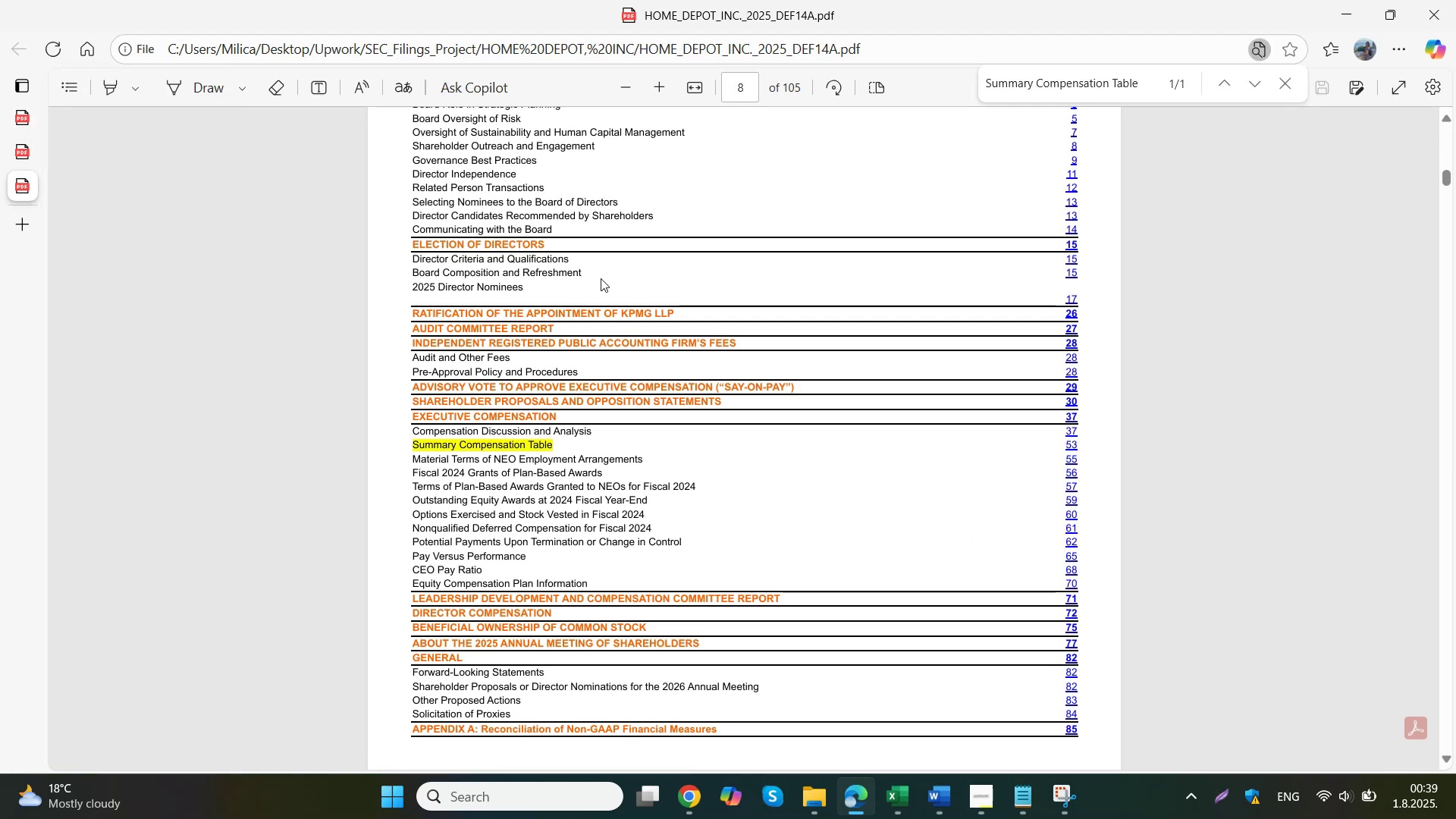 
left_click([538, 443])
 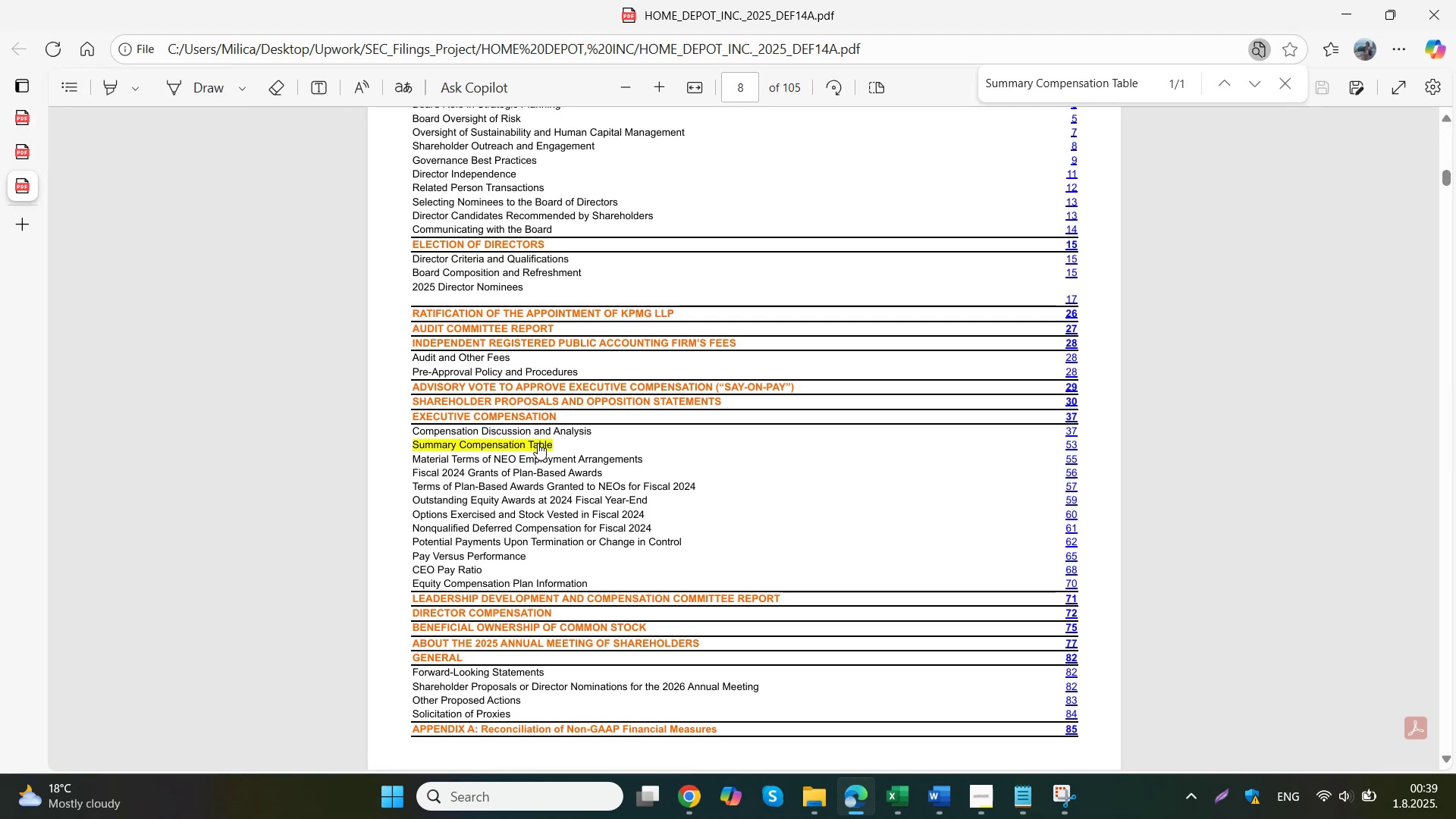 
scroll: coordinate [654, 372], scroll_direction: down, amount: 5.0
 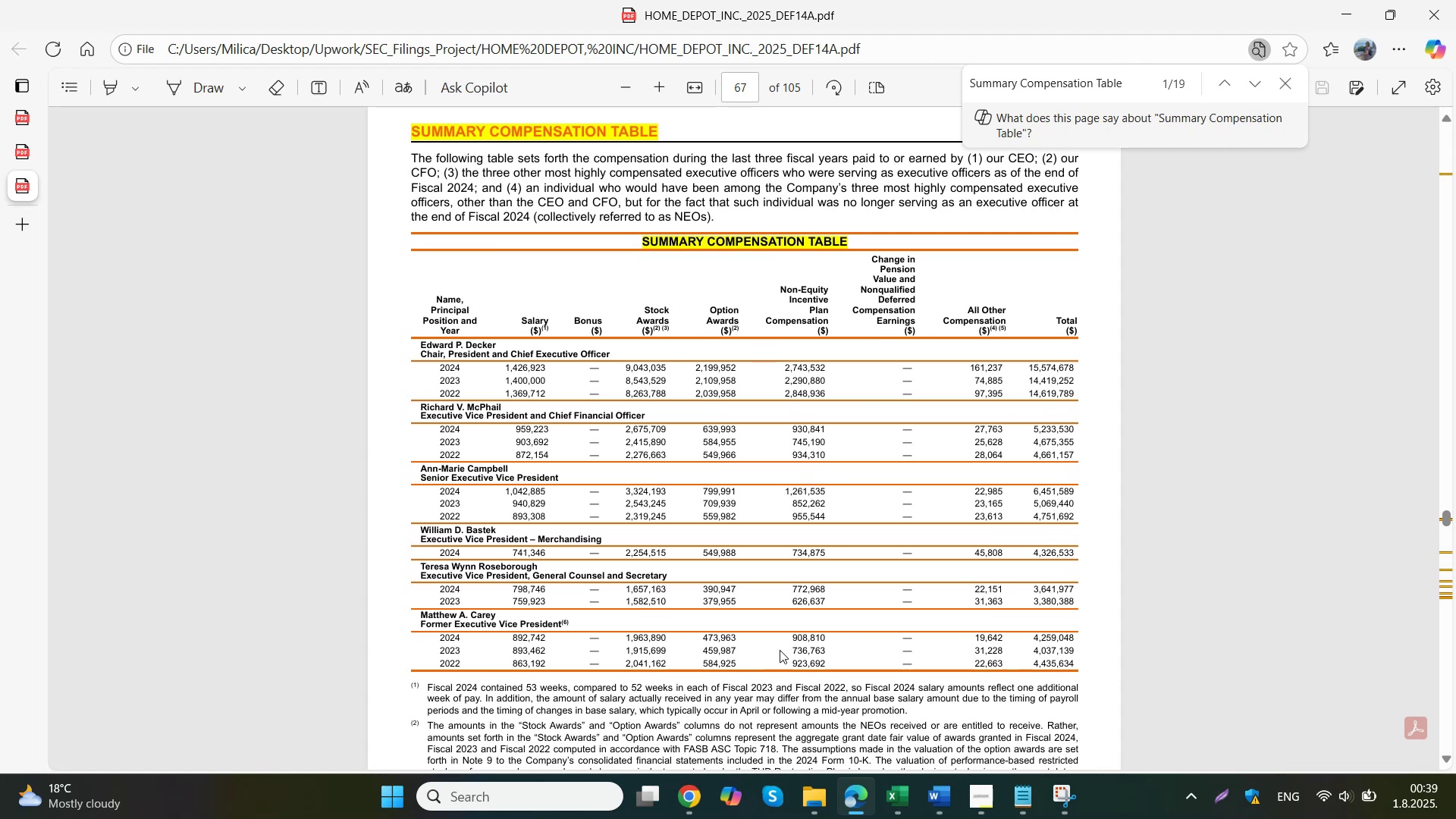 
wait(6.5)
 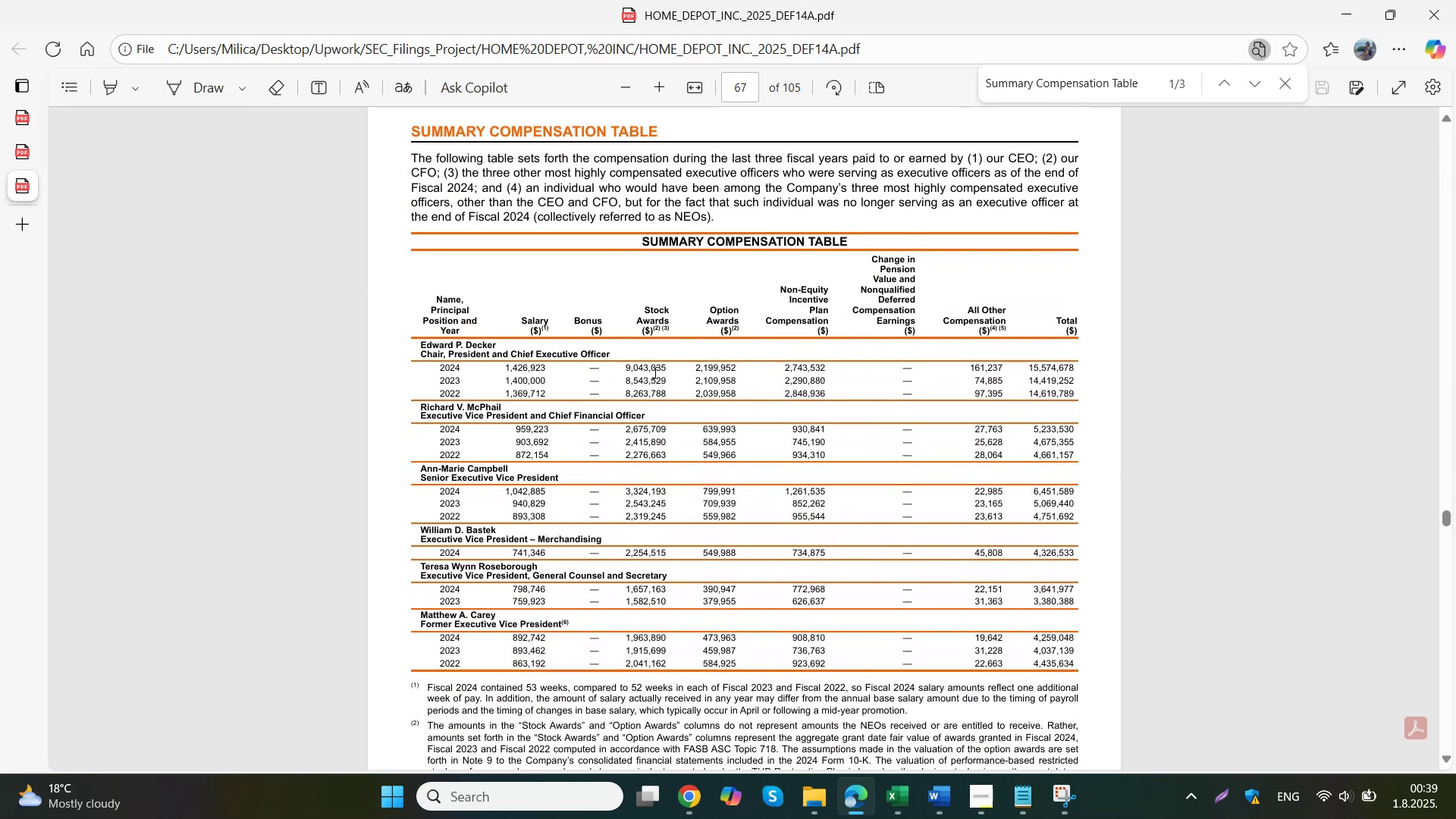 
left_click([417, 50])
 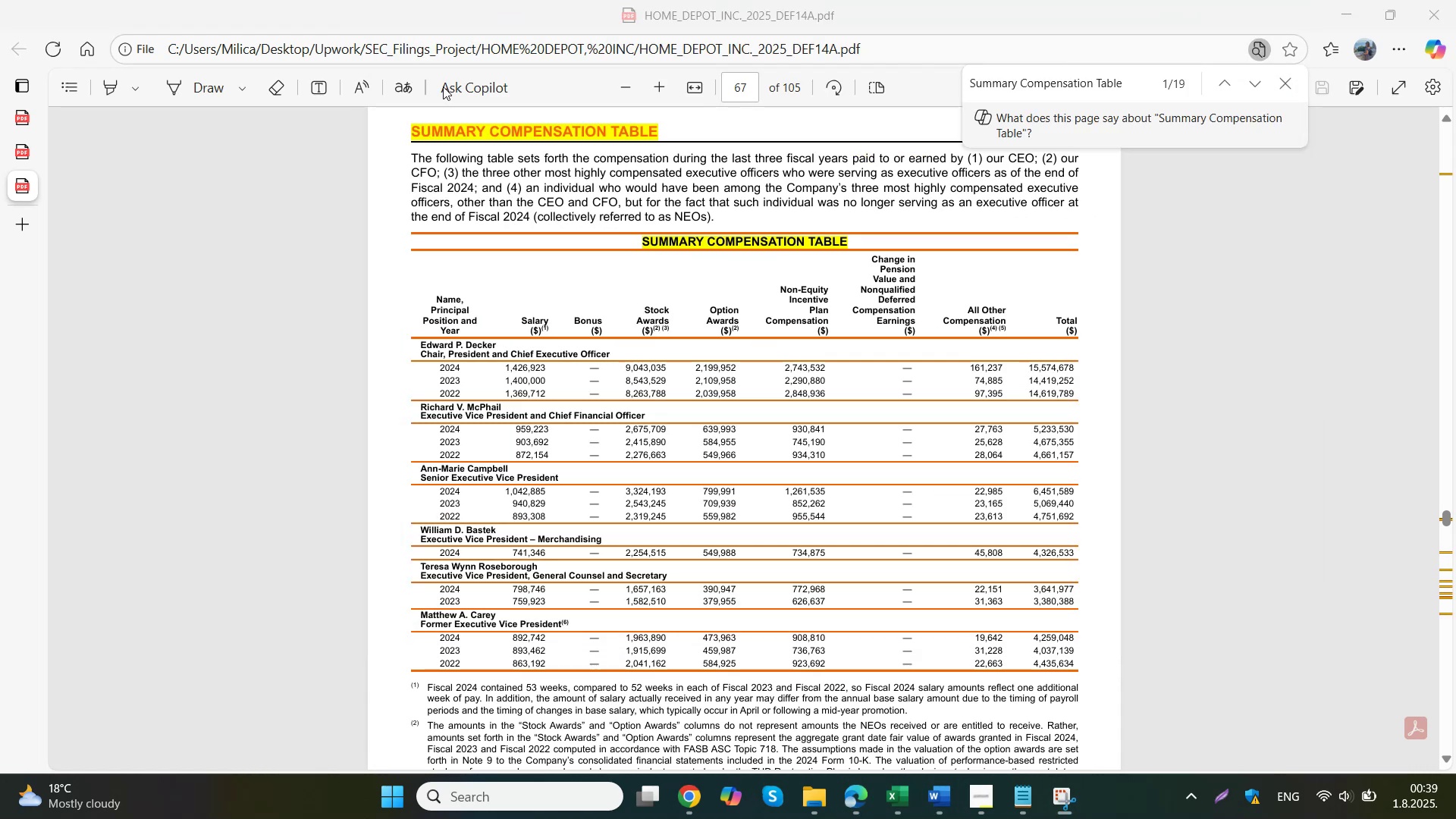 
left_click_drag(start_coordinate=[390, 243], to_coordinate=[1095, 681])
 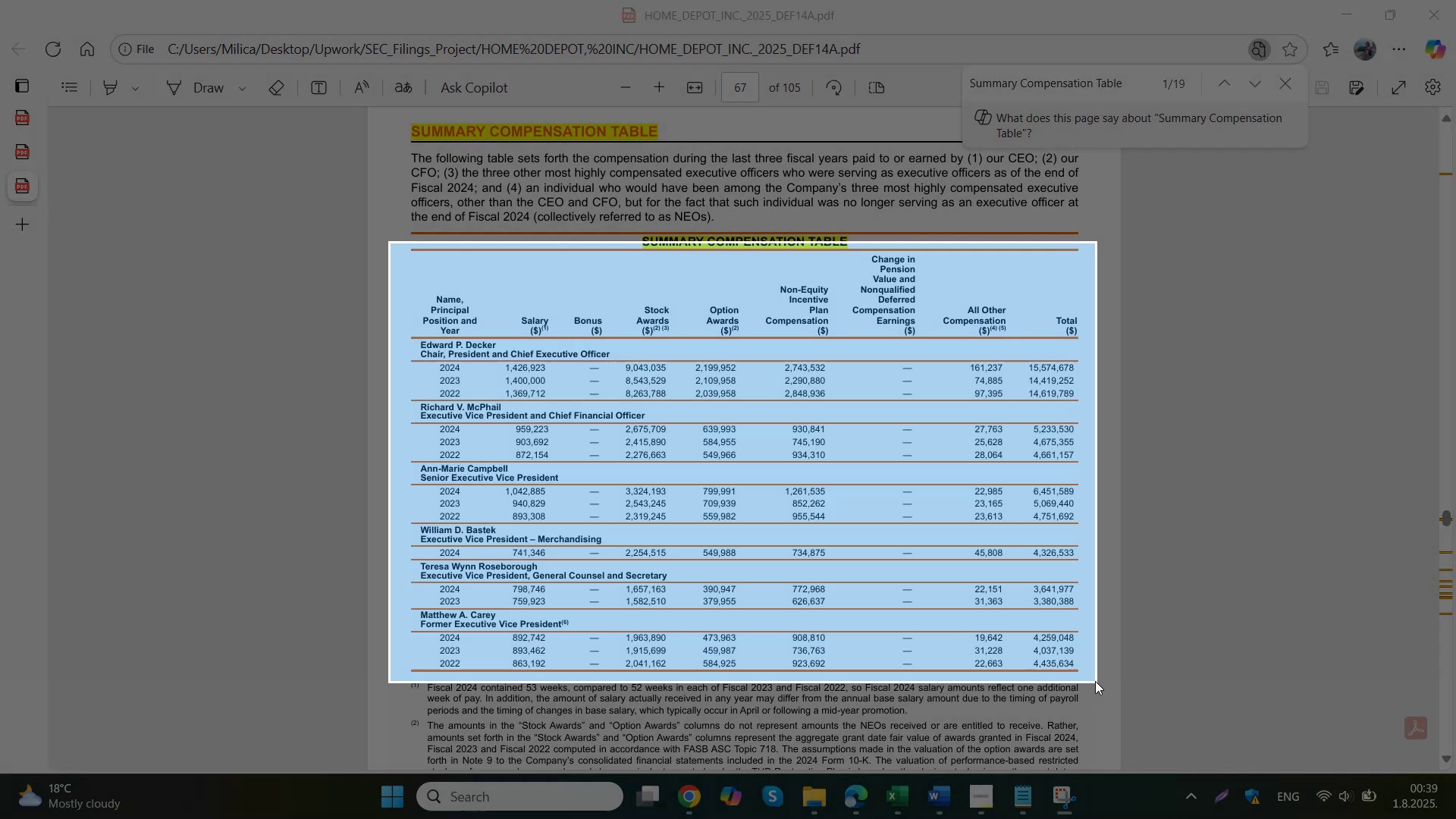 
key(Control+C)
 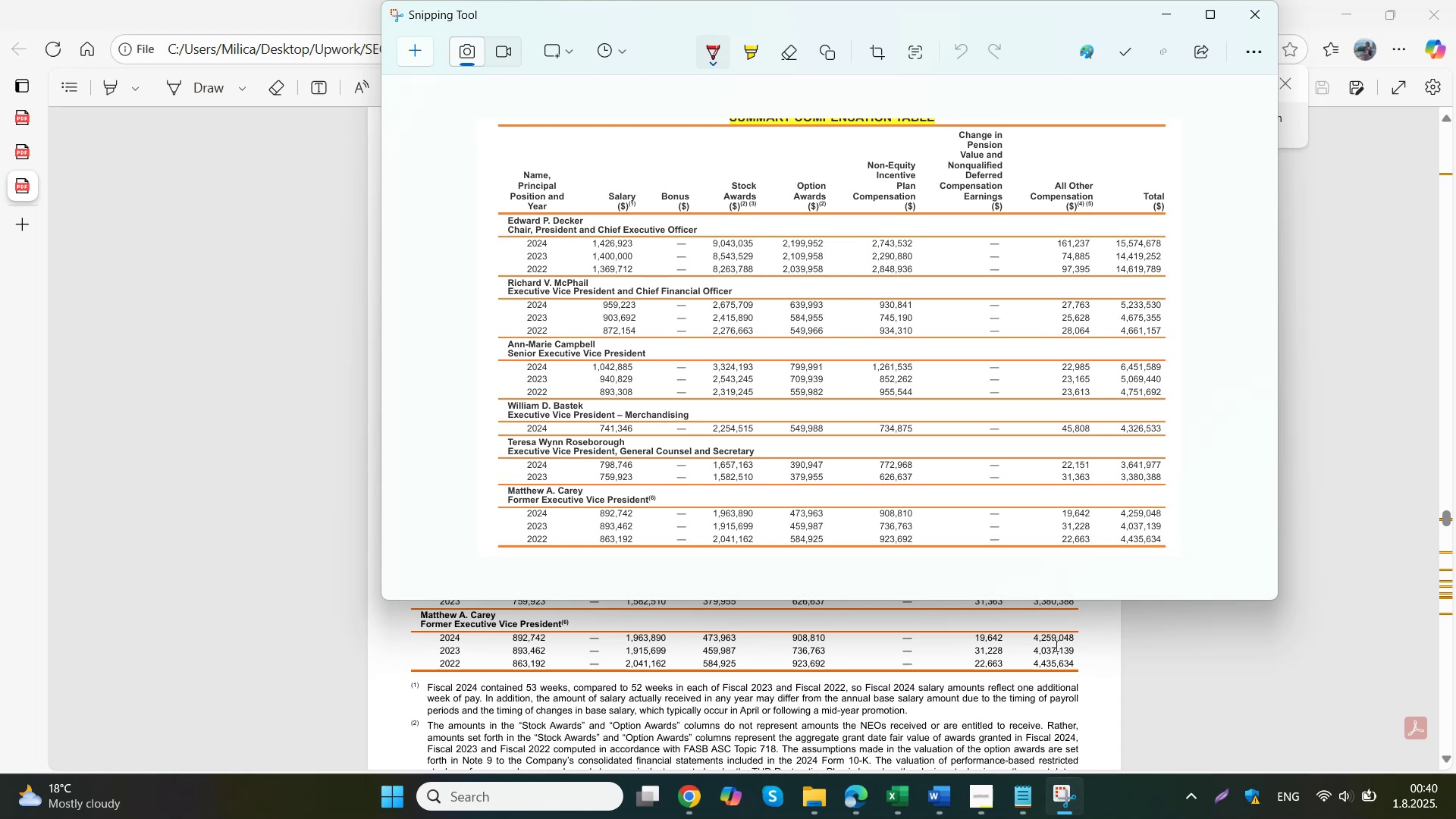 
double_click([582, 661])
 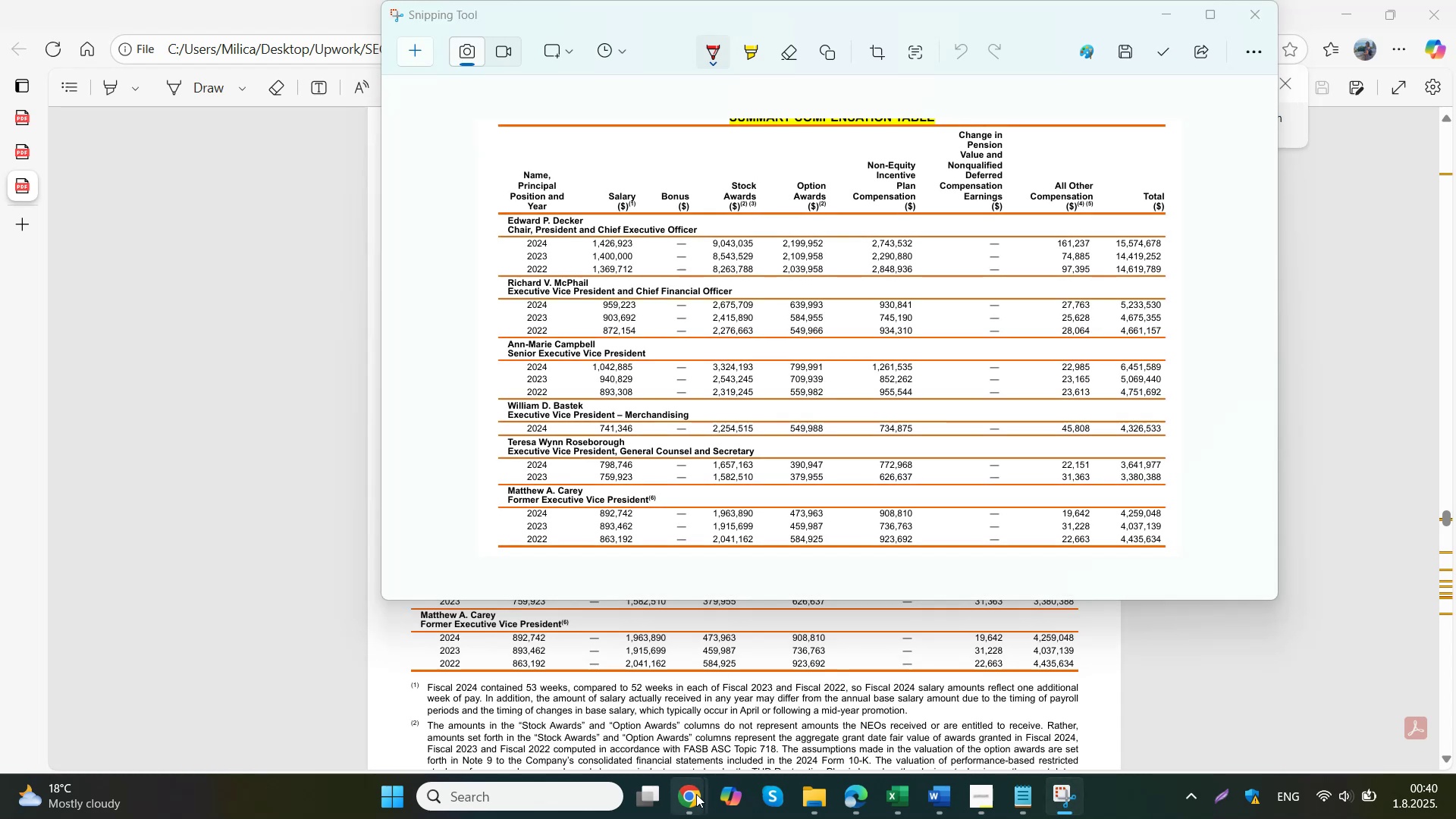 
double_click([592, 673])
 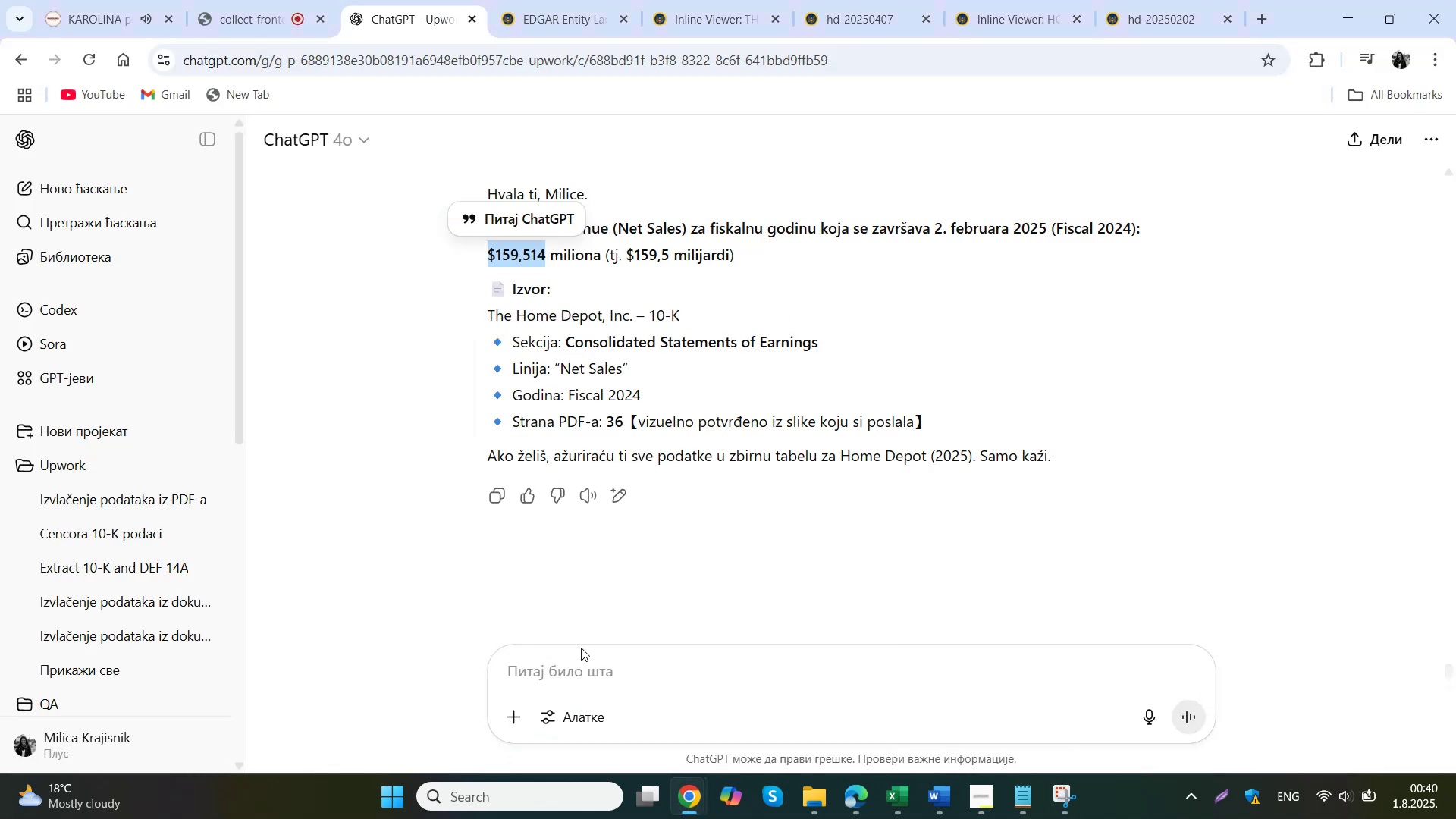 
key(Control+V)
 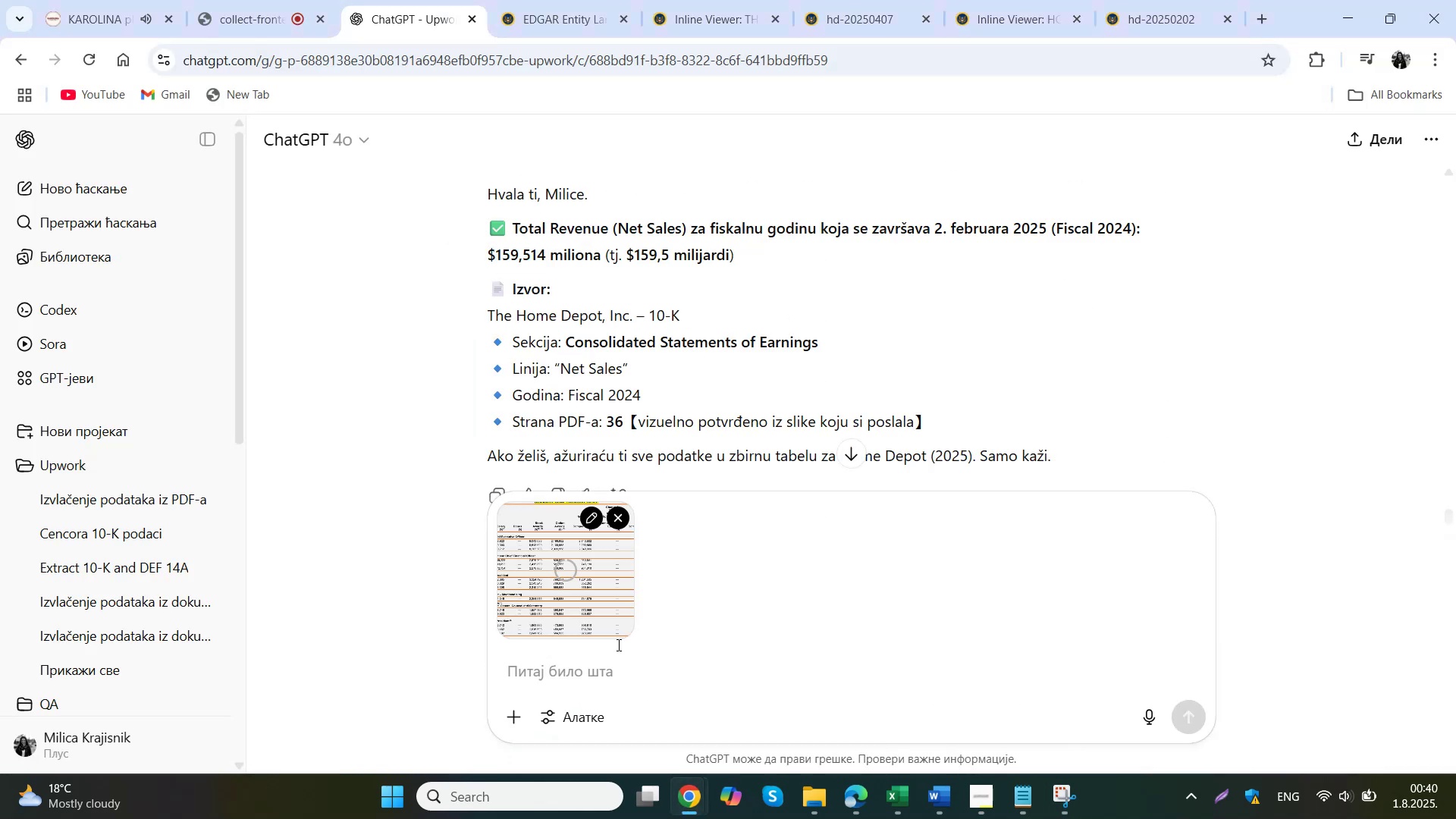 
left_click([511, 714])
 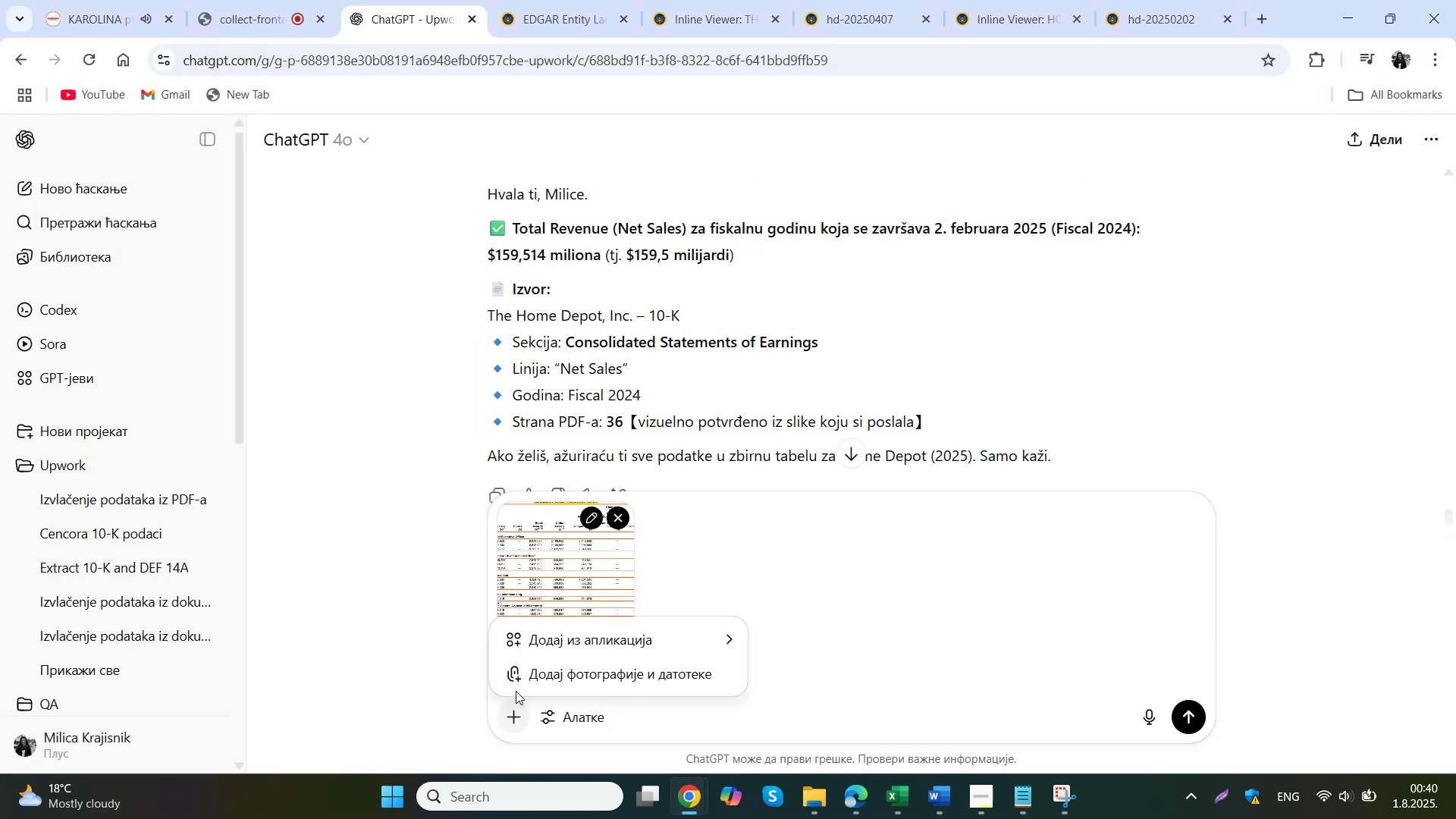 
left_click([869, 641])
 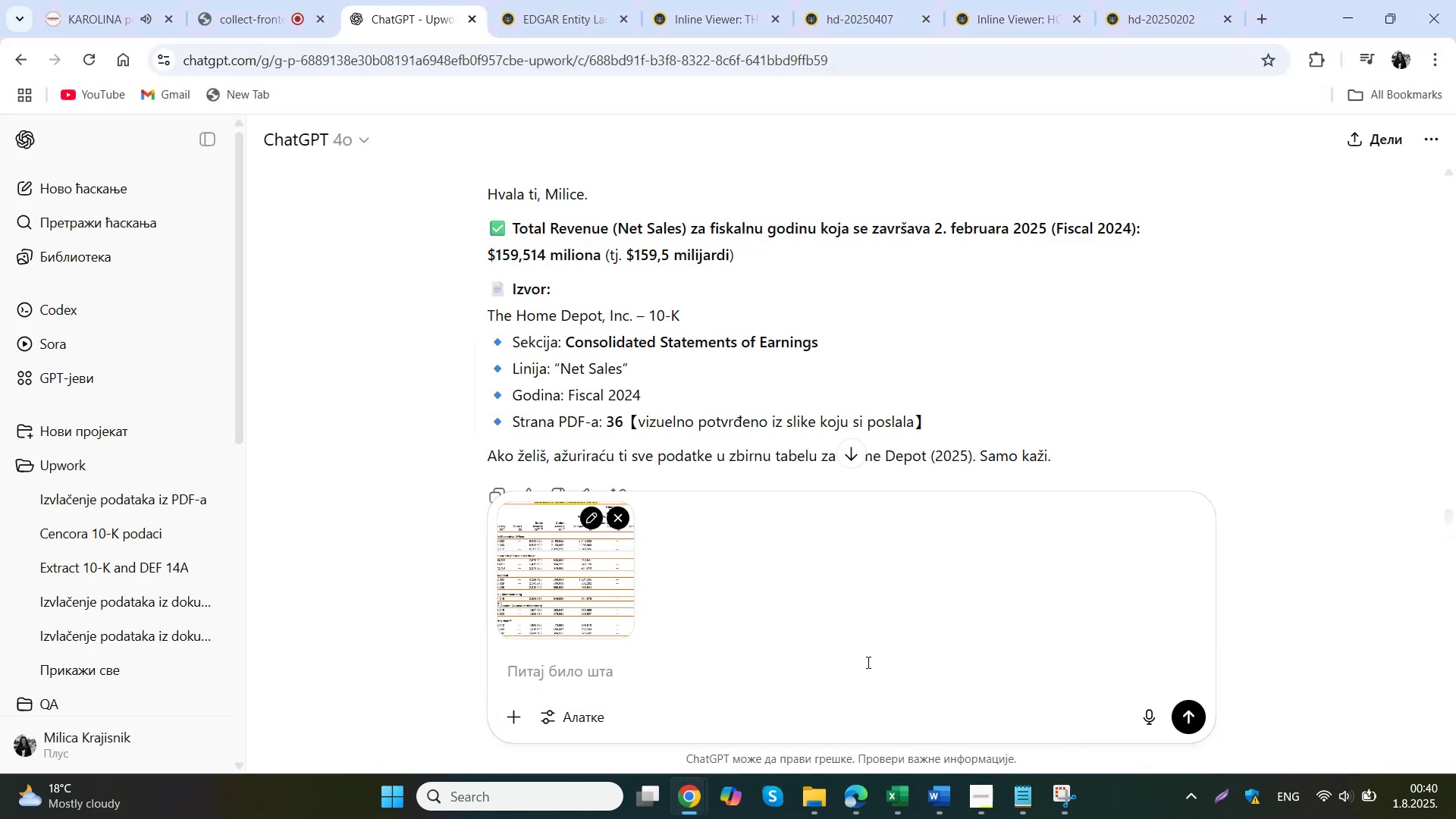 
left_click([519, 715])
 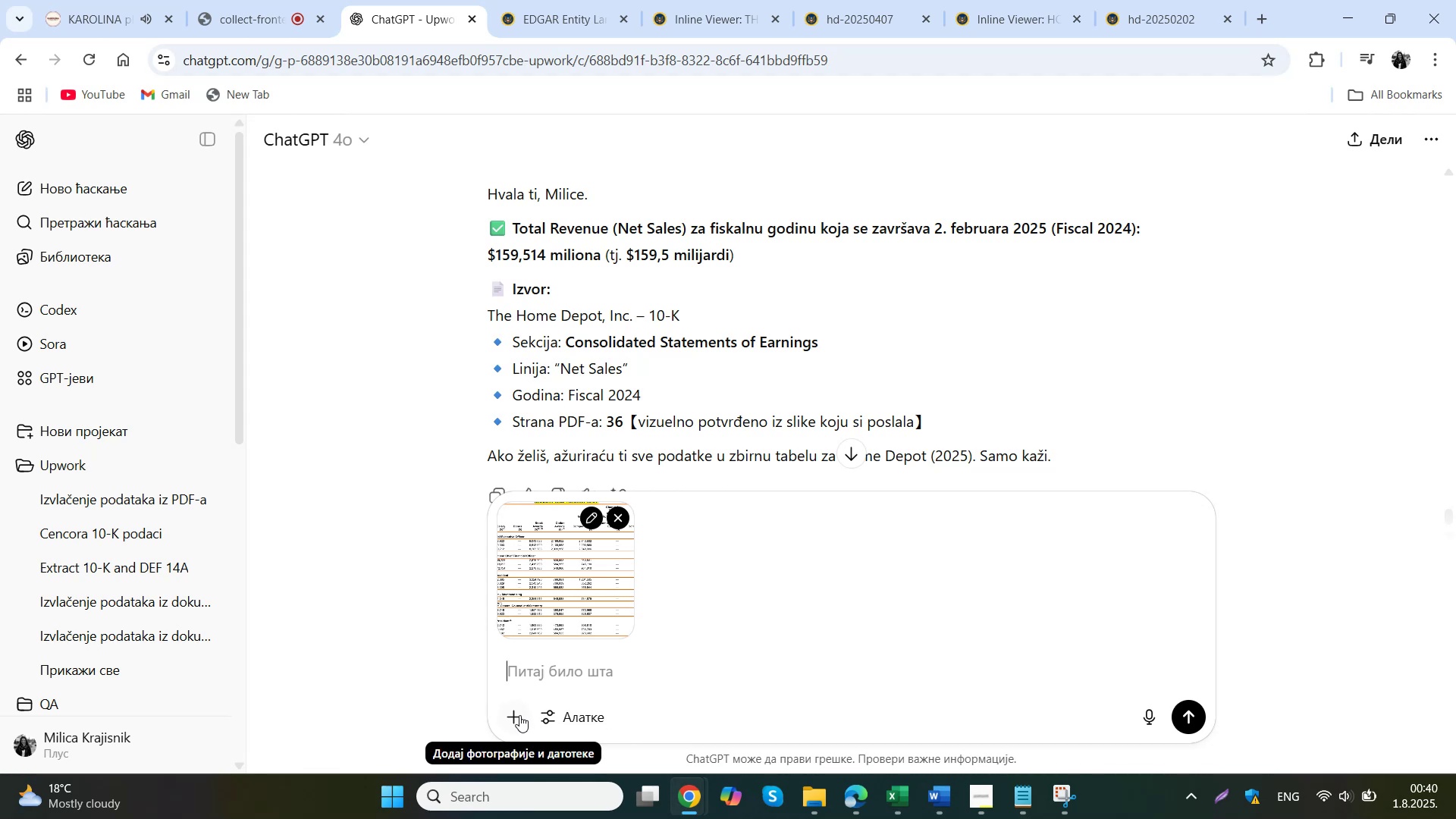 
left_click([537, 669])
 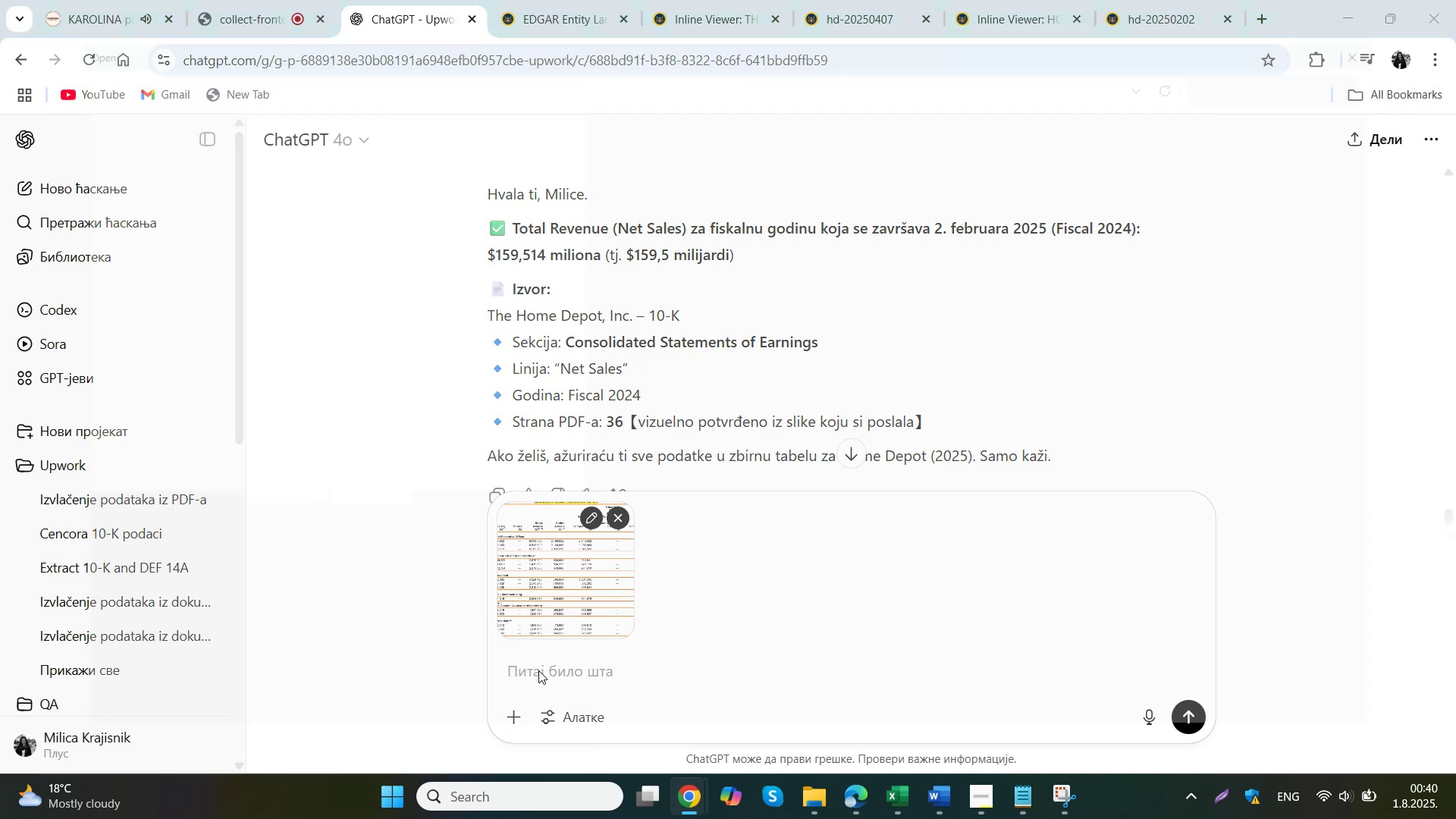 
double_click([347, 188])
 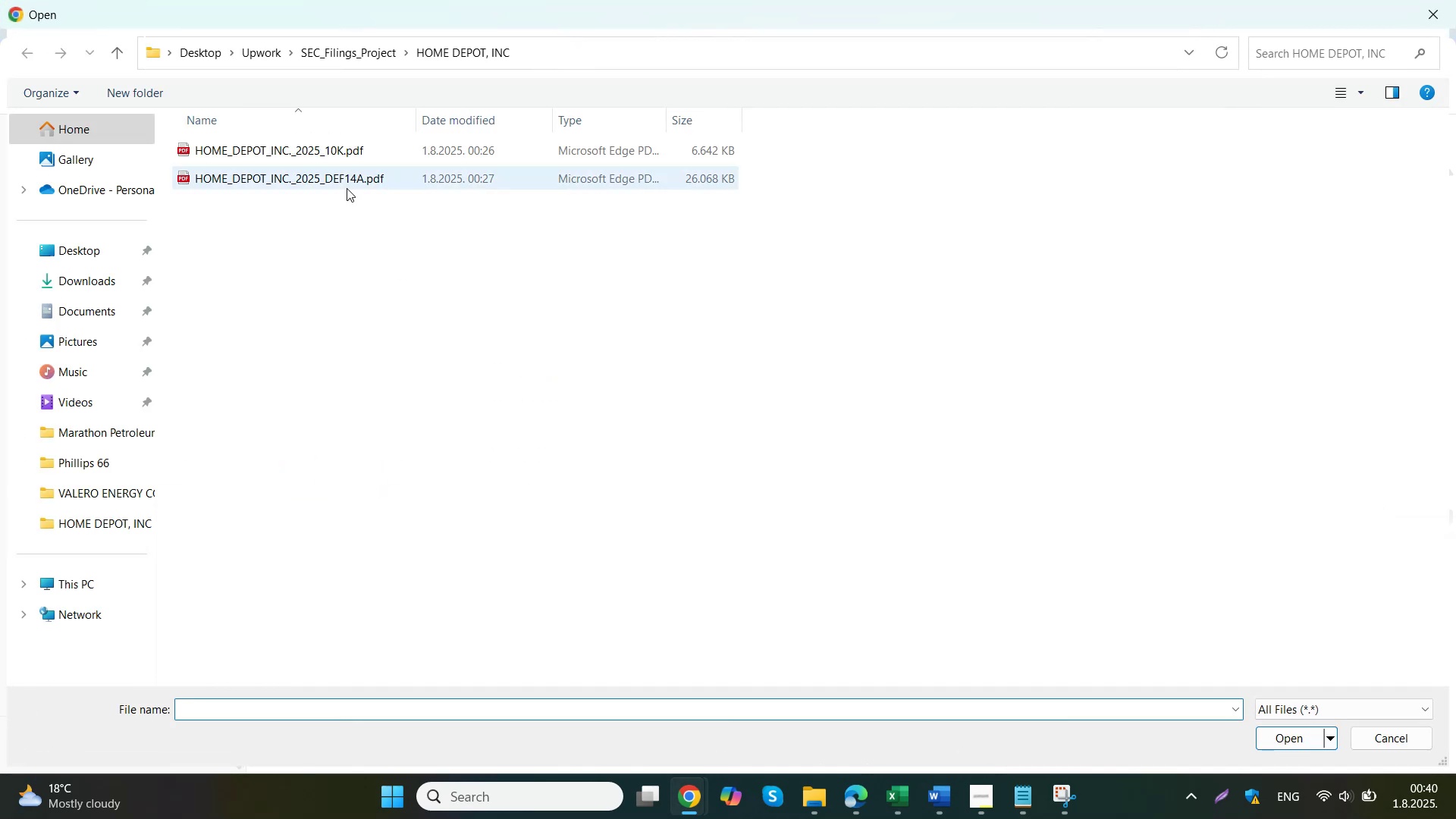 
left_click([680, 685])
 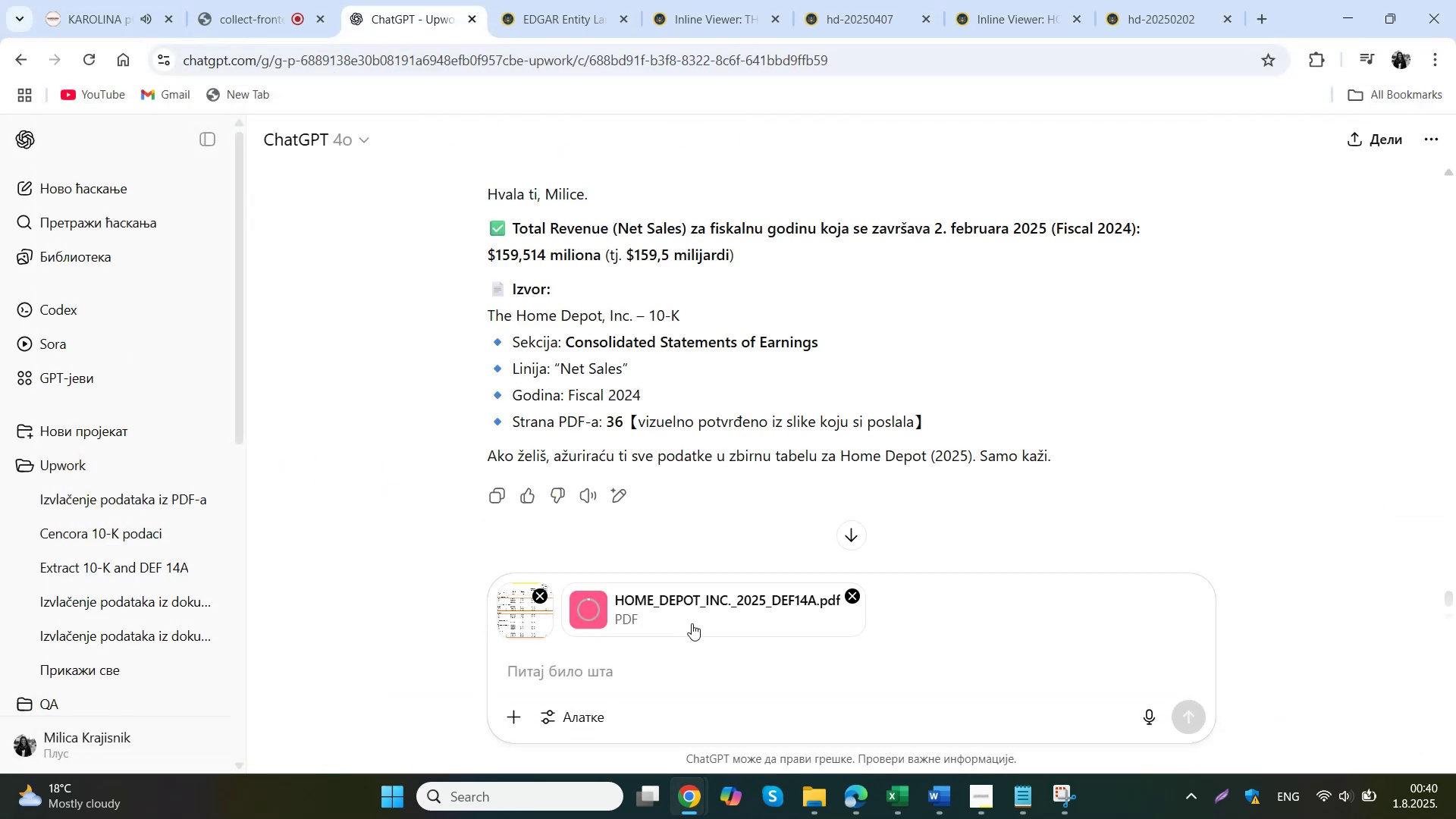 
type(iz pdf dokumenta mi izvuci tacan mesec i godinu od kad su na funkciji)
 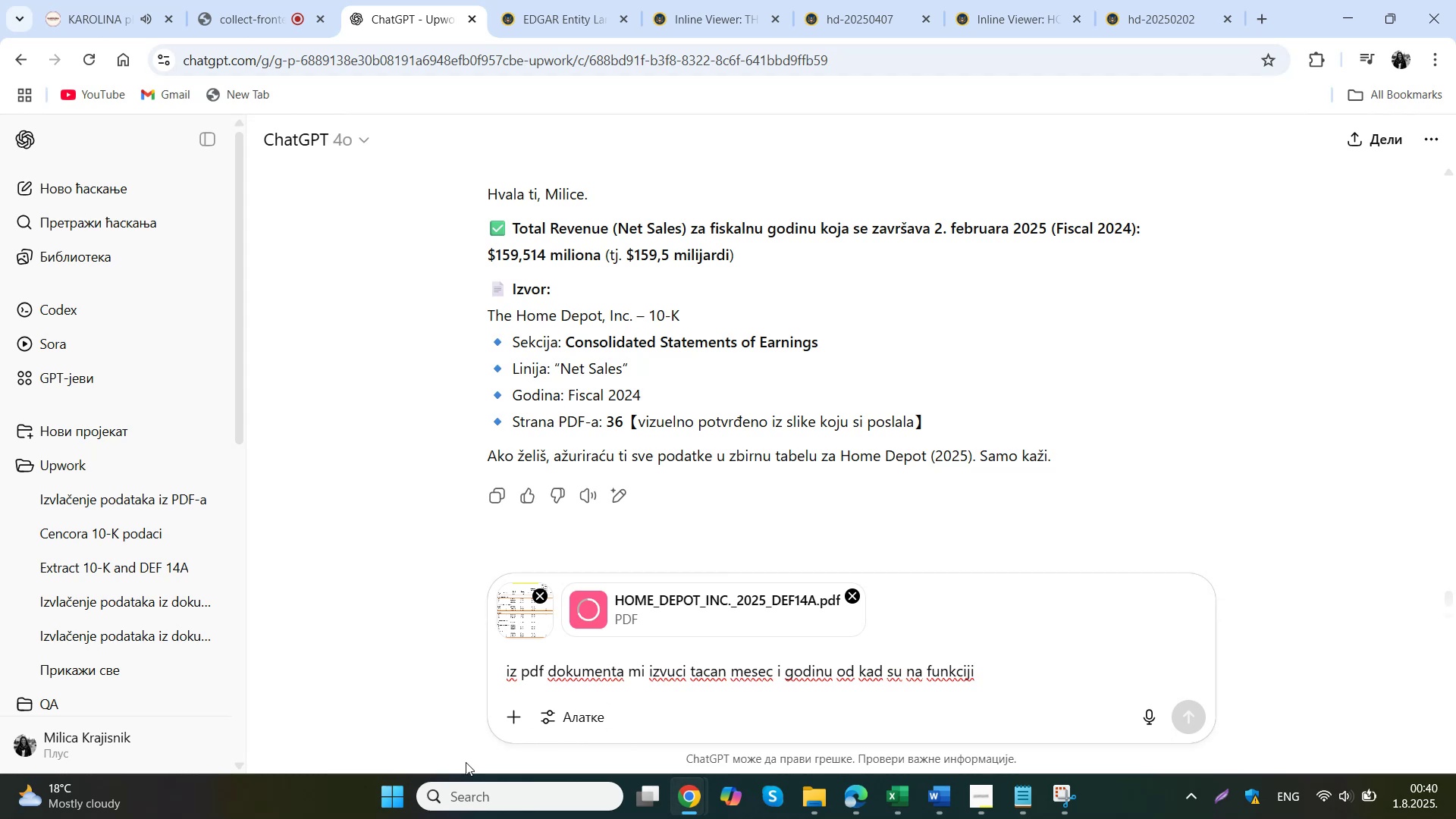 
wait(5.57)
 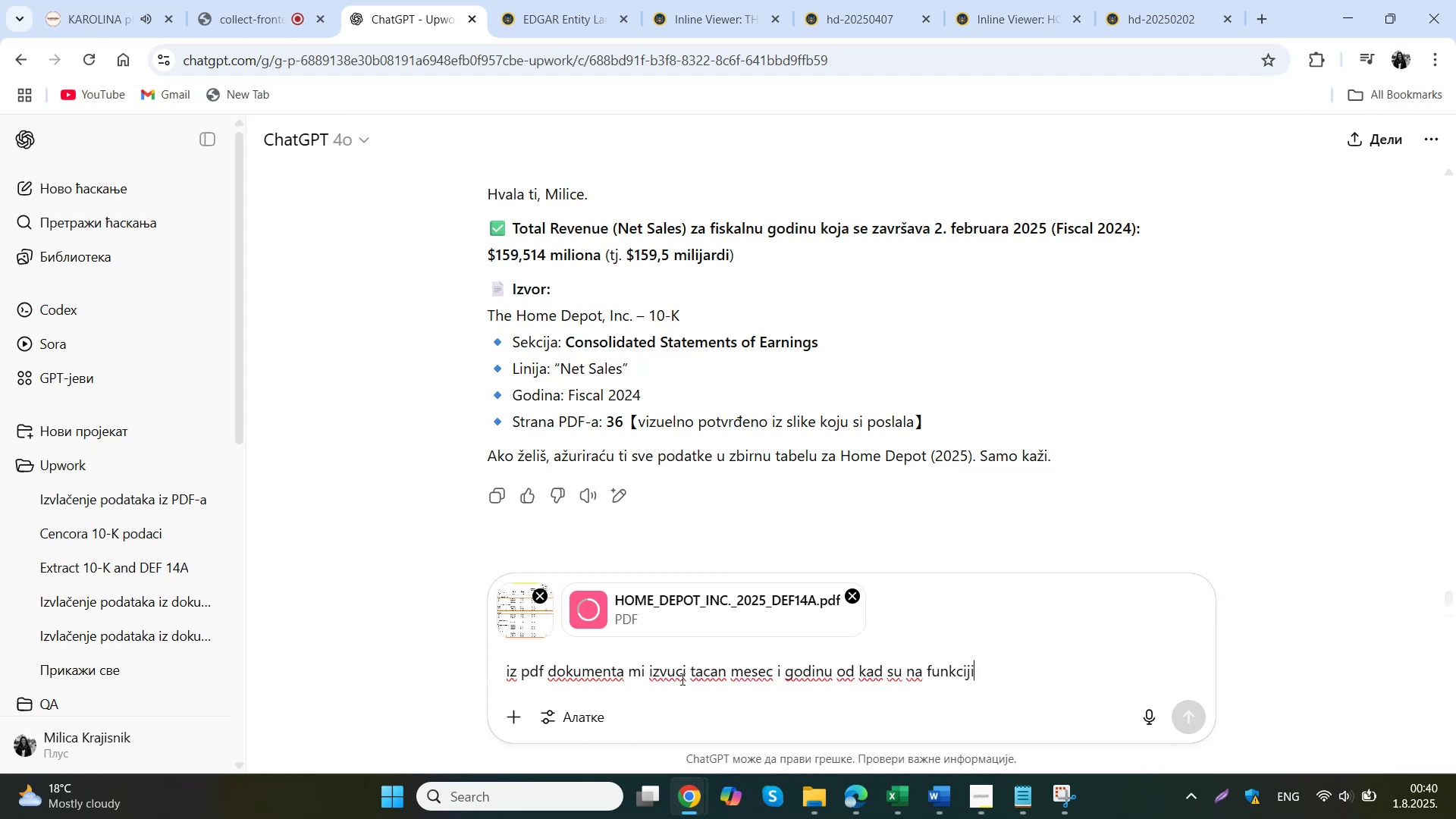 
type( top 5 exc)
key(Backspace)
key(Backspace)
type(c)
key(Backspace)
type(xcec)
key(Backspace)
key(Backspace)
type(ec)
key(Backspace)
key(Backspace)
key(Backspace)
type(ecutives iz taele)
key(Backspace)
key(Backspace)
key(Backspace)
type(bele )
 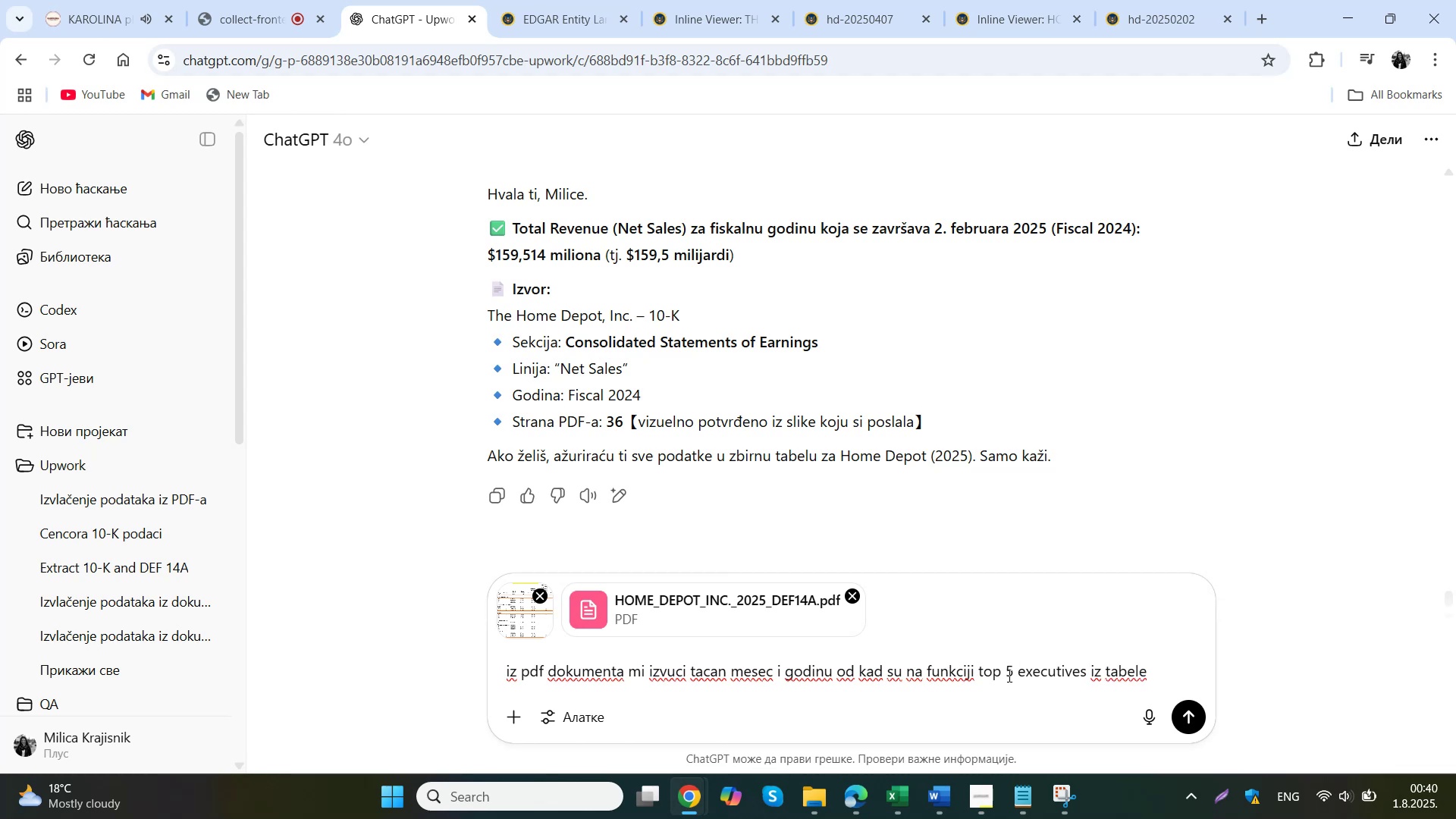 
left_click([844, 729])
 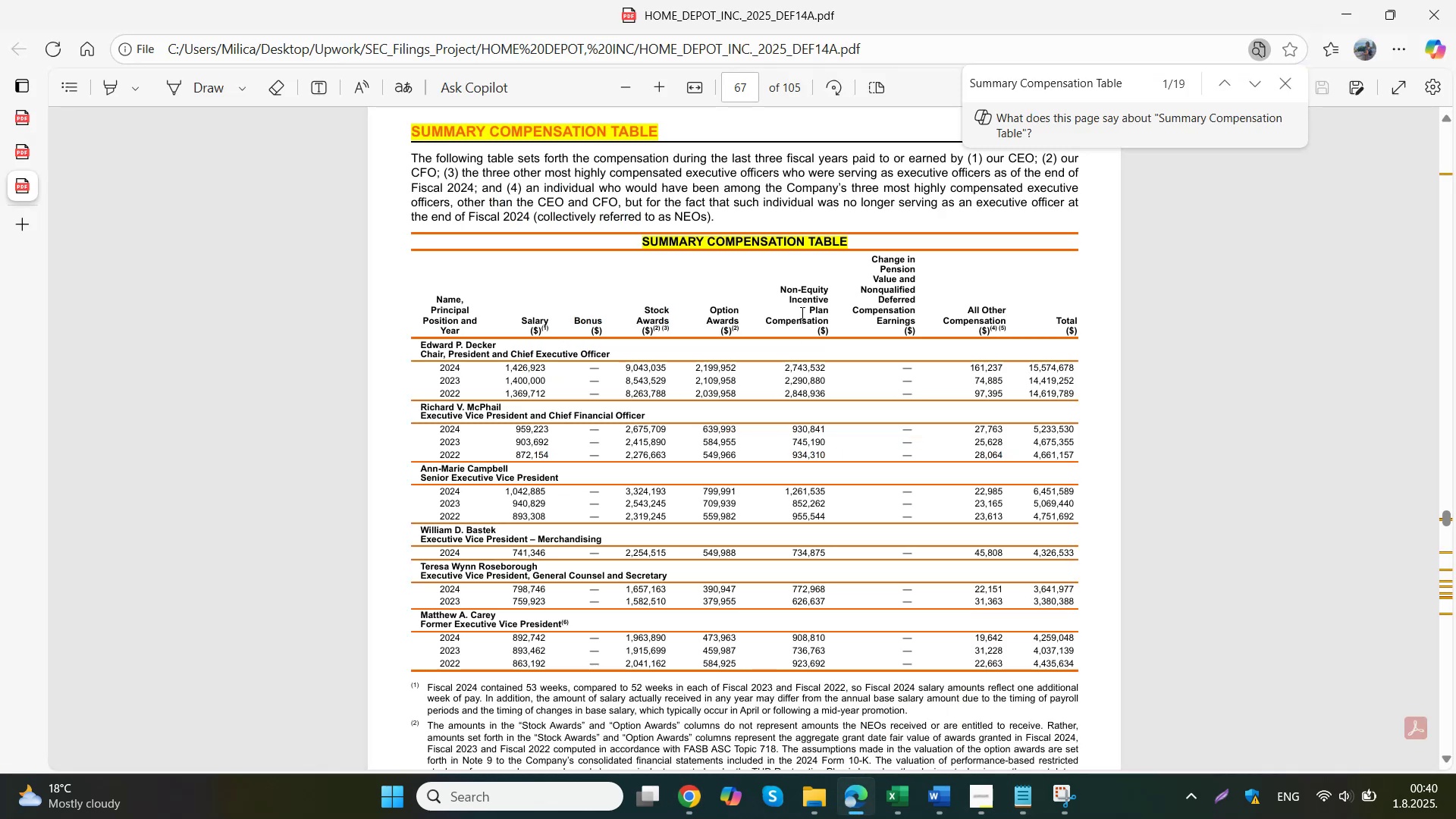 
left_click([1061, 84])
 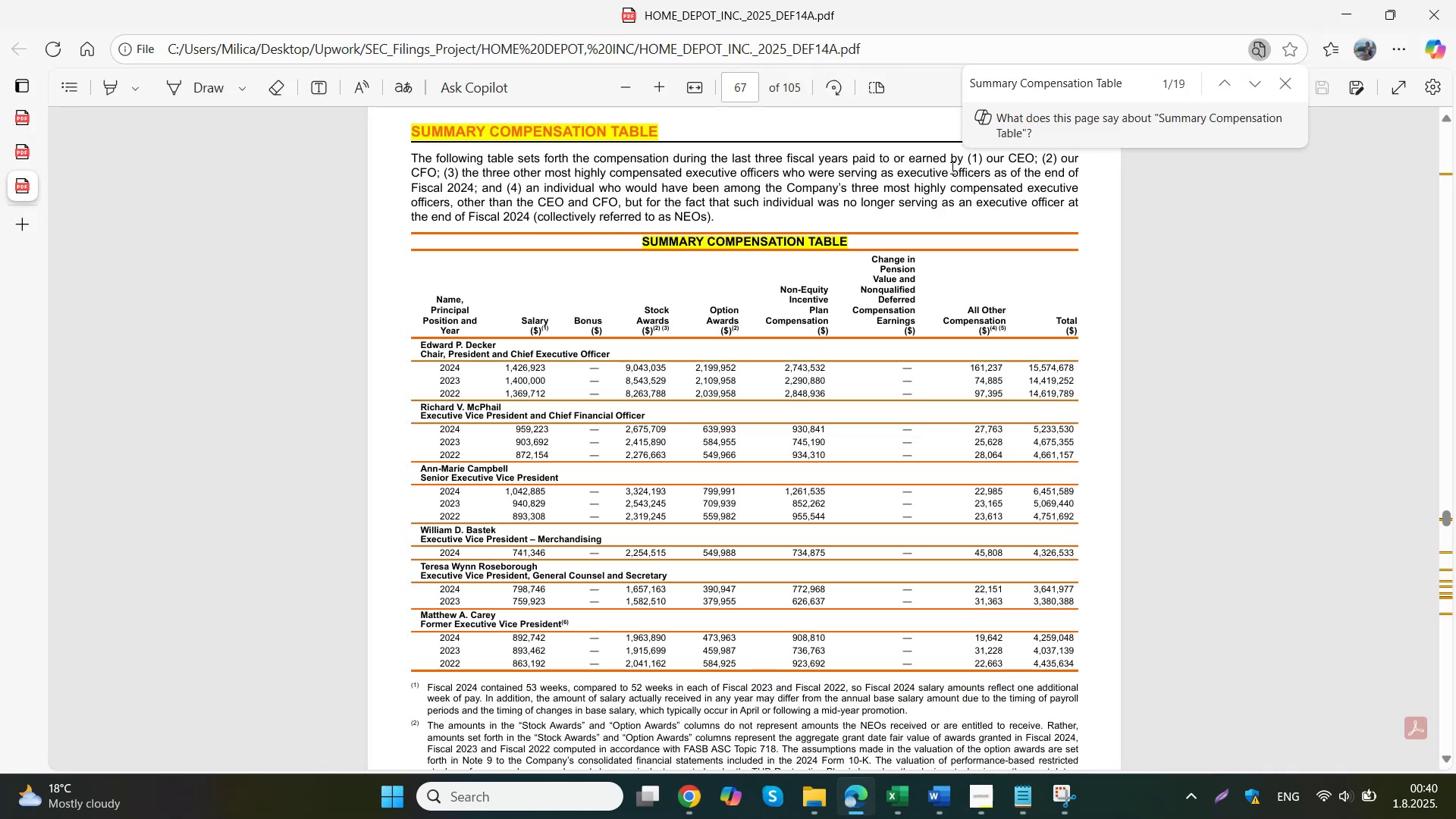 
key(Control+A)
 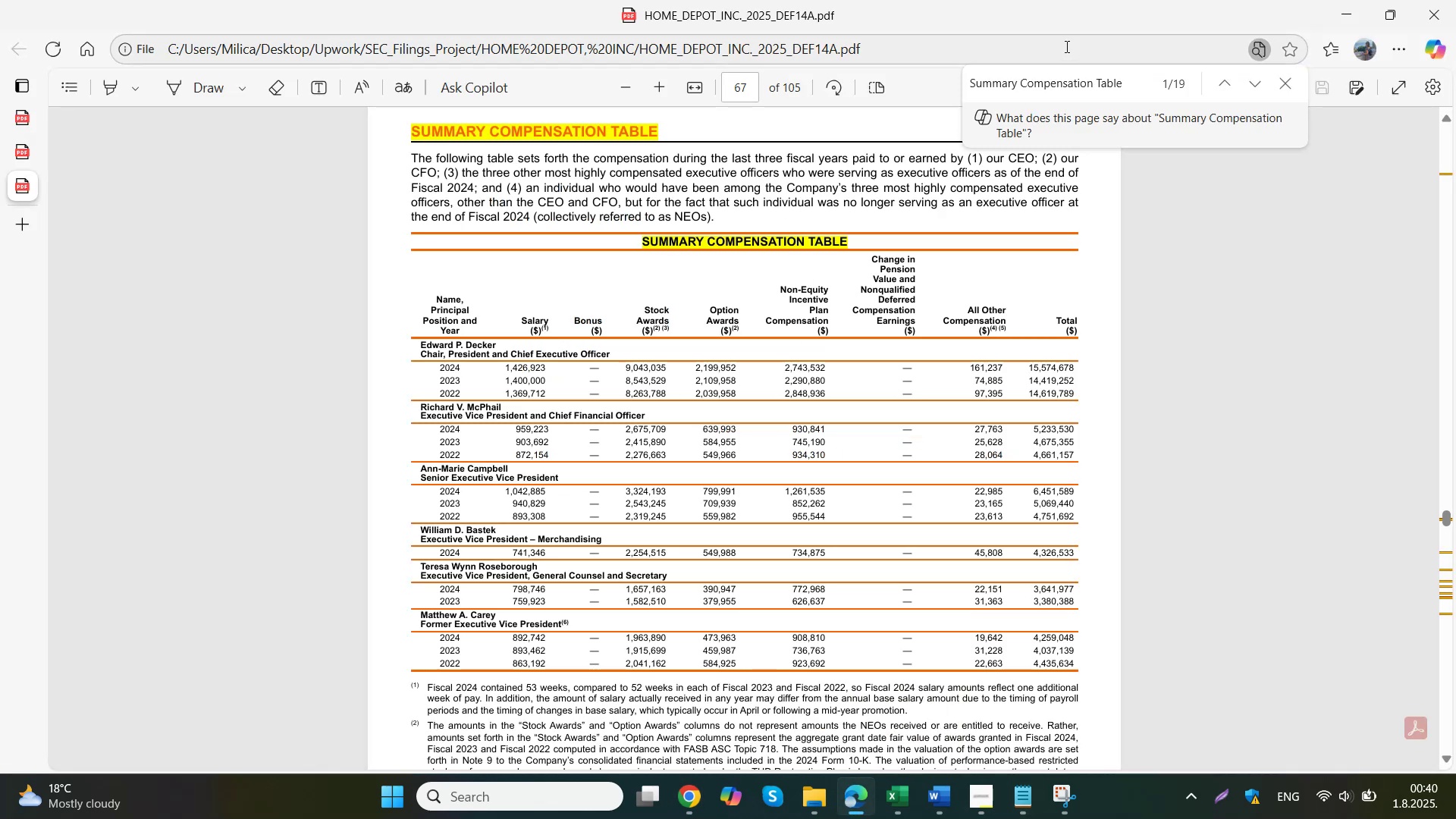 
key(Control+C)
 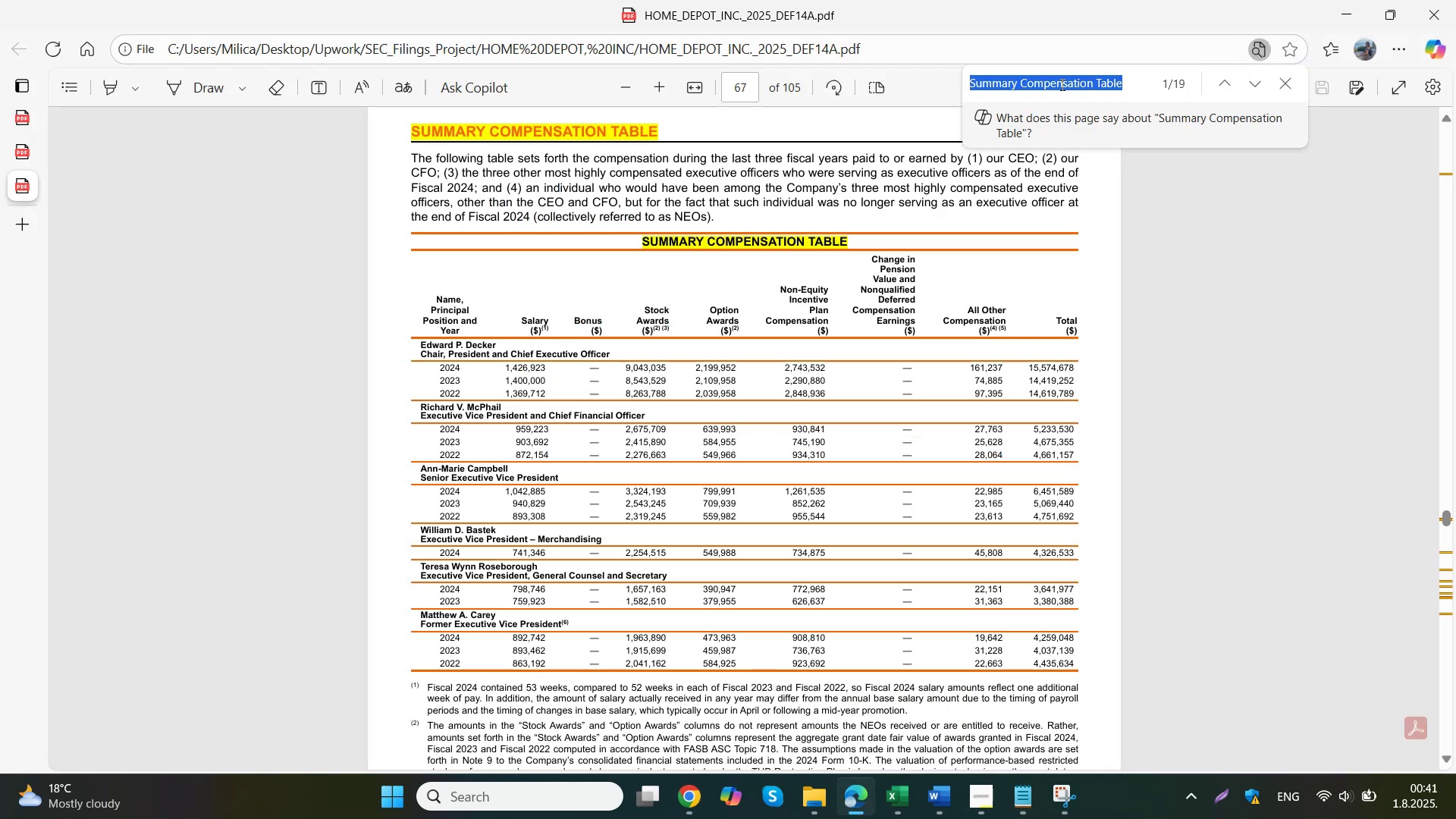 
left_click([700, 805])
 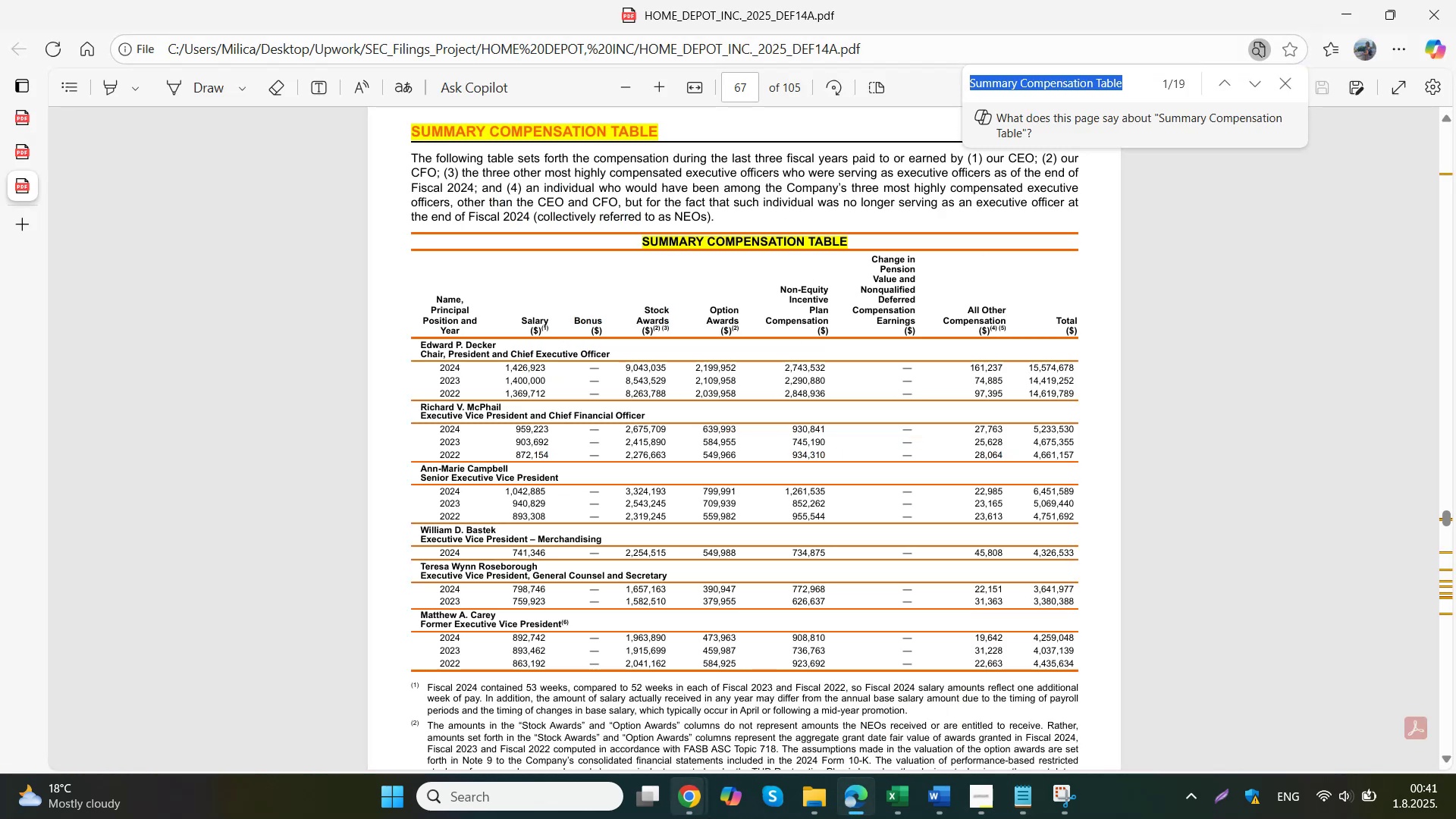 
left_click([654, 701])
 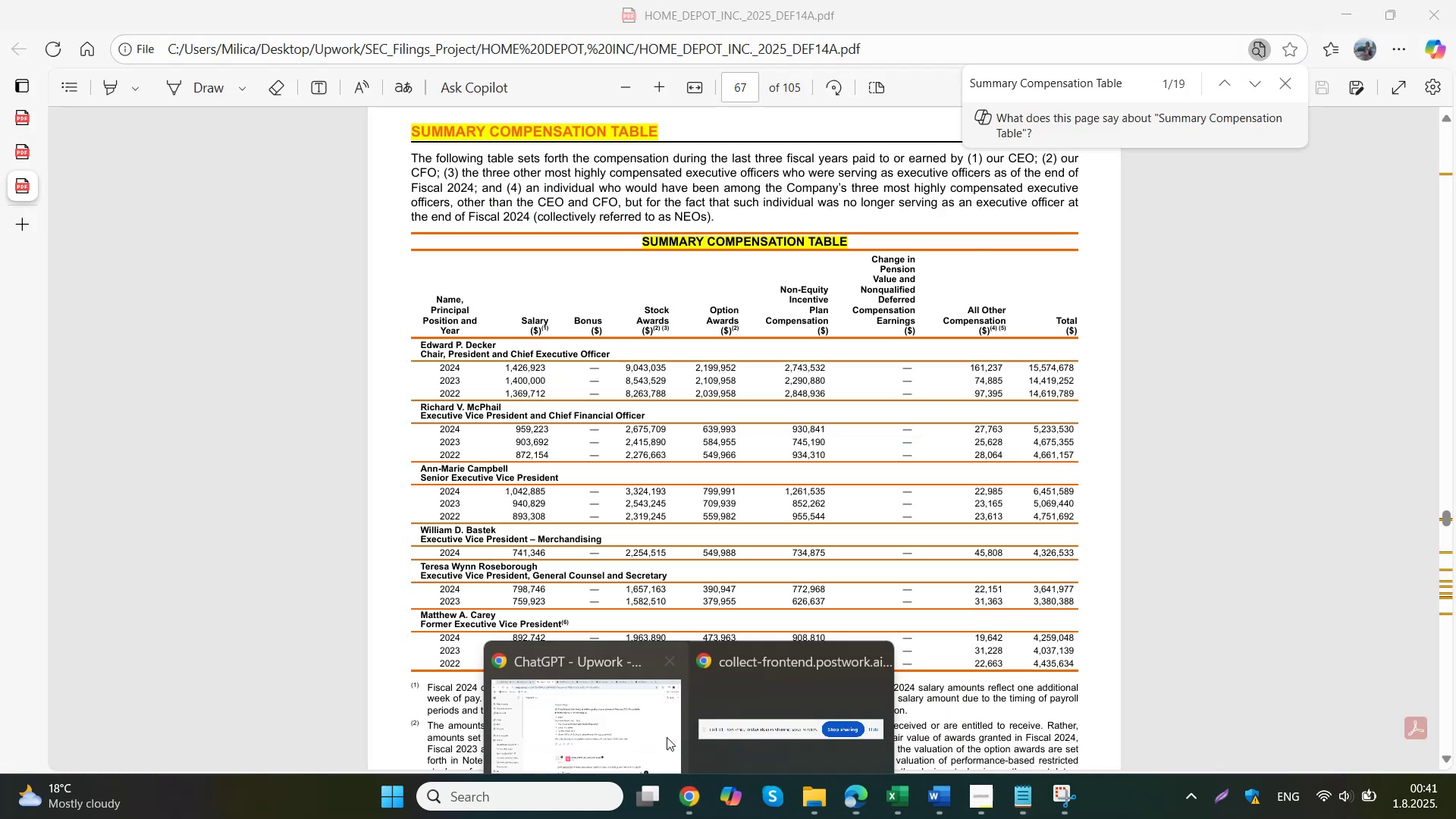 
key(Control+ControlLeft)
 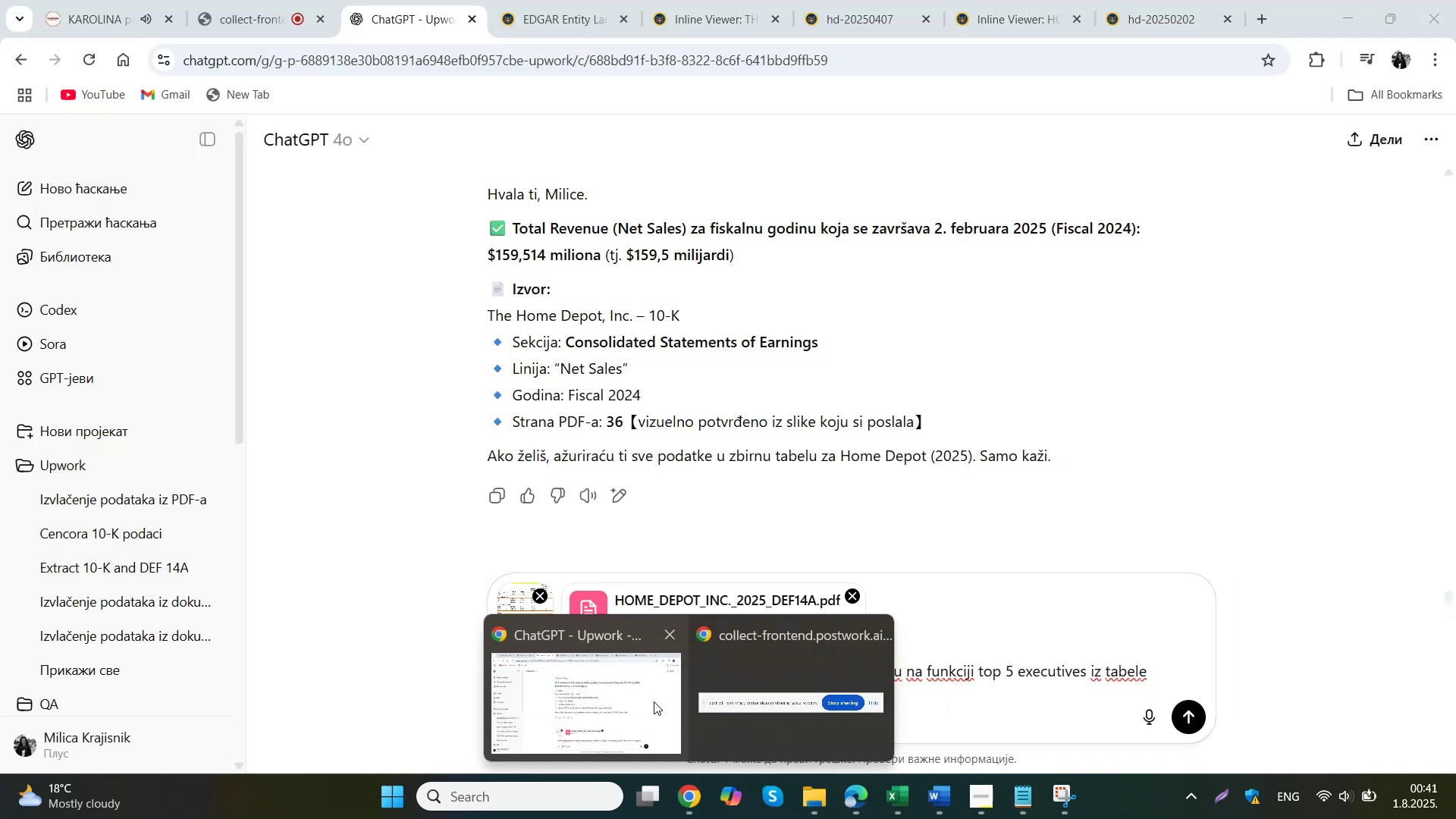 
key(Control+V)
 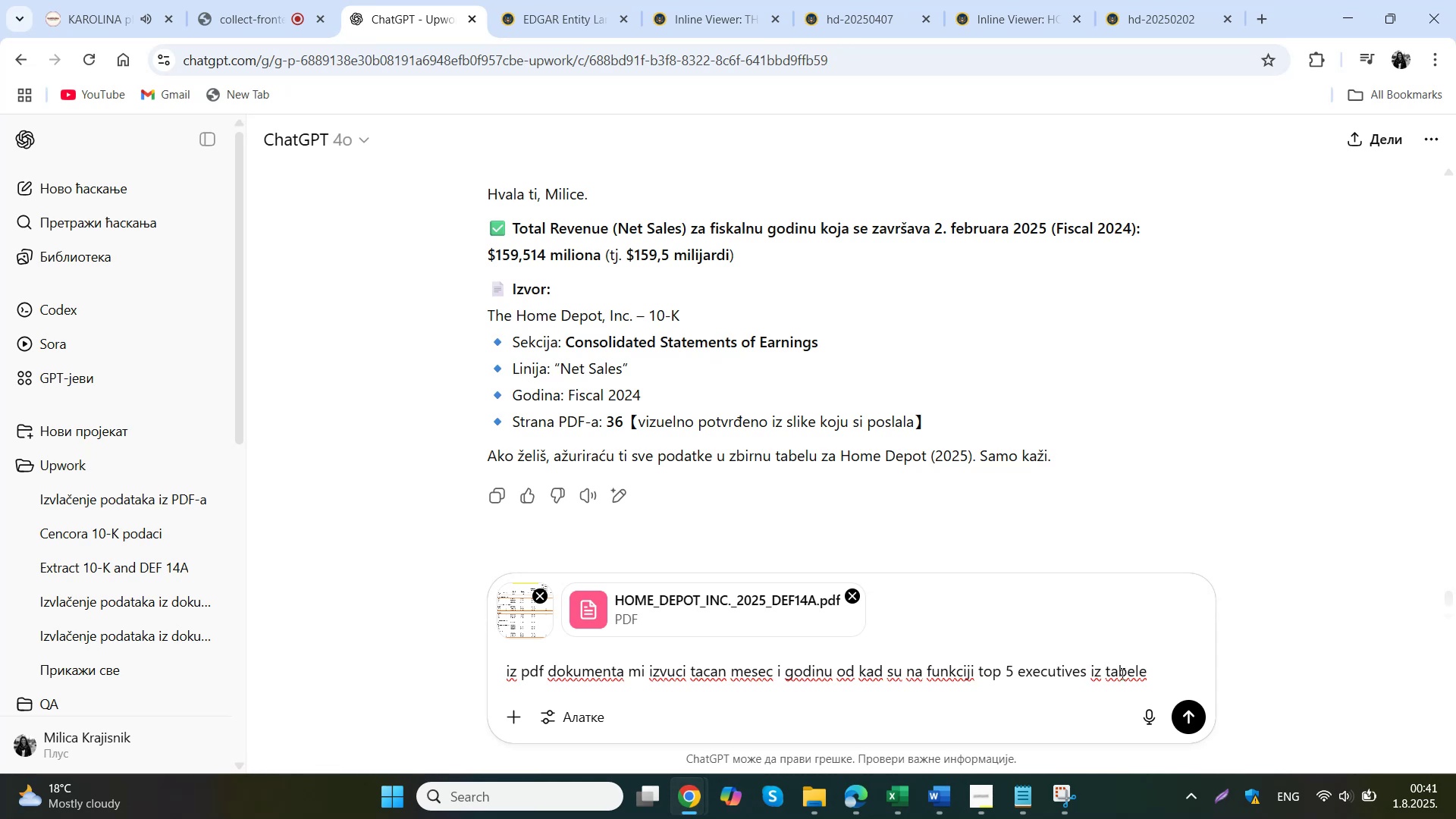 
key(NumpadEnter)
 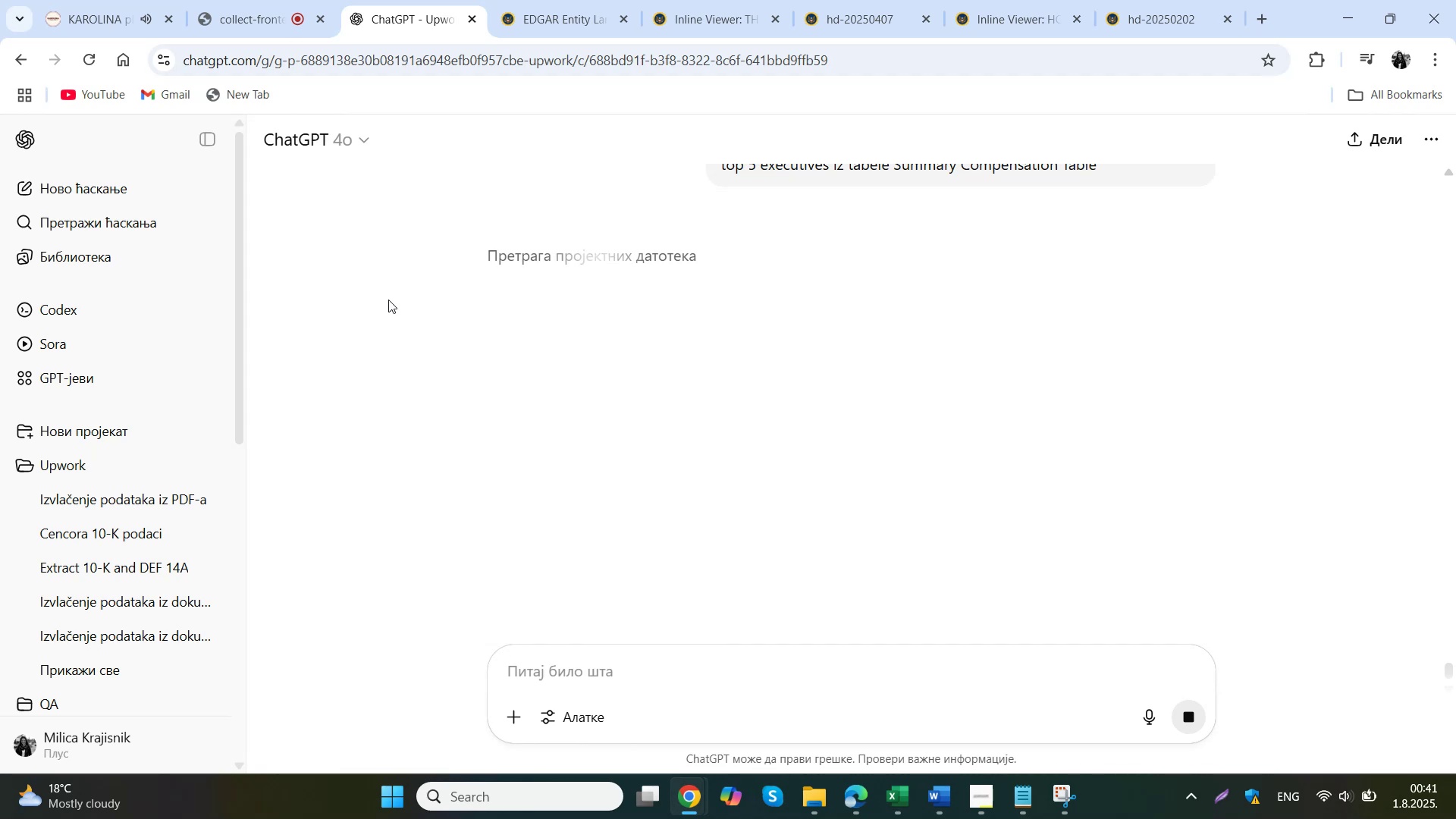 
wait(16.09)
 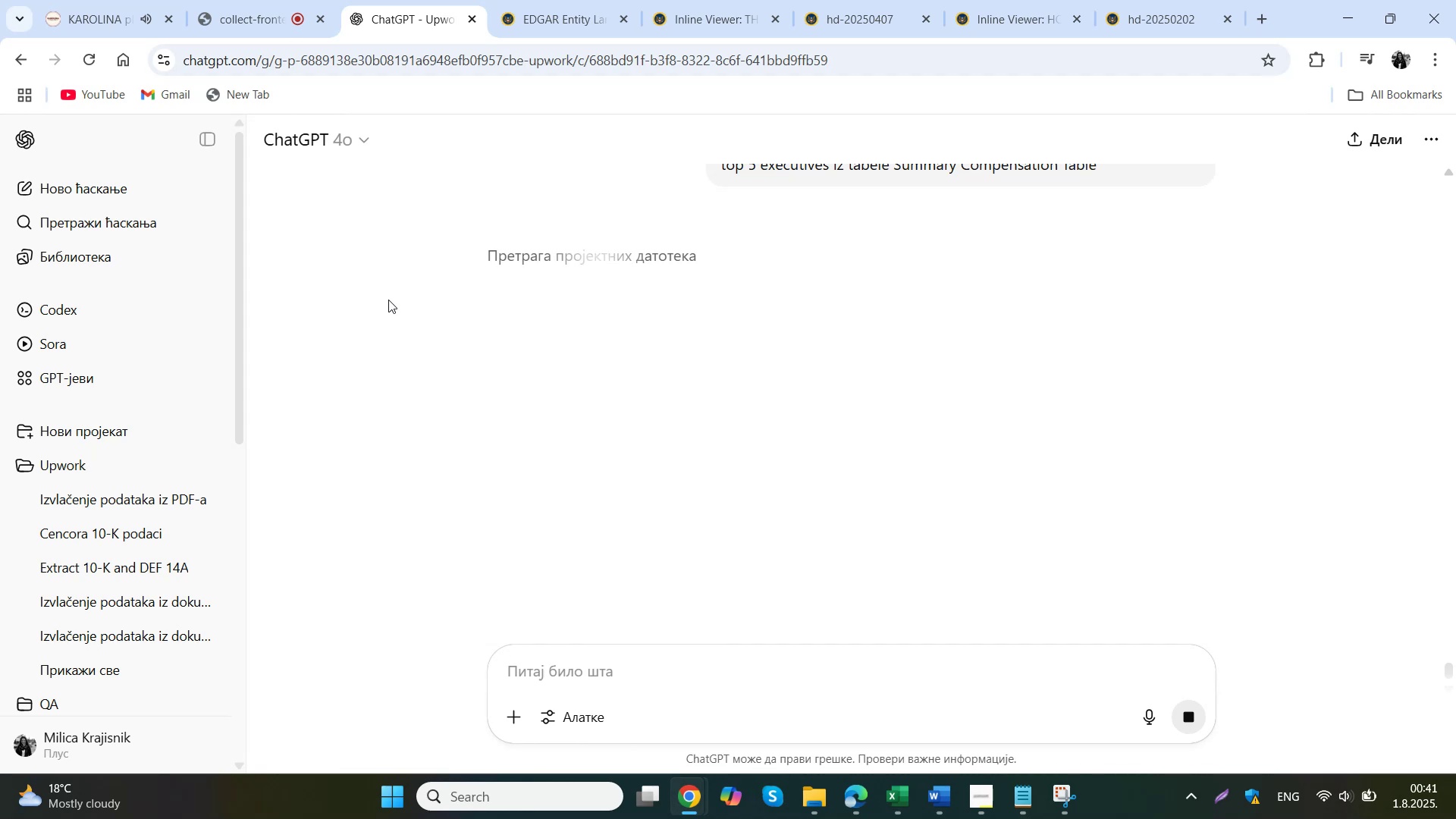 
left_click([231, 0])
 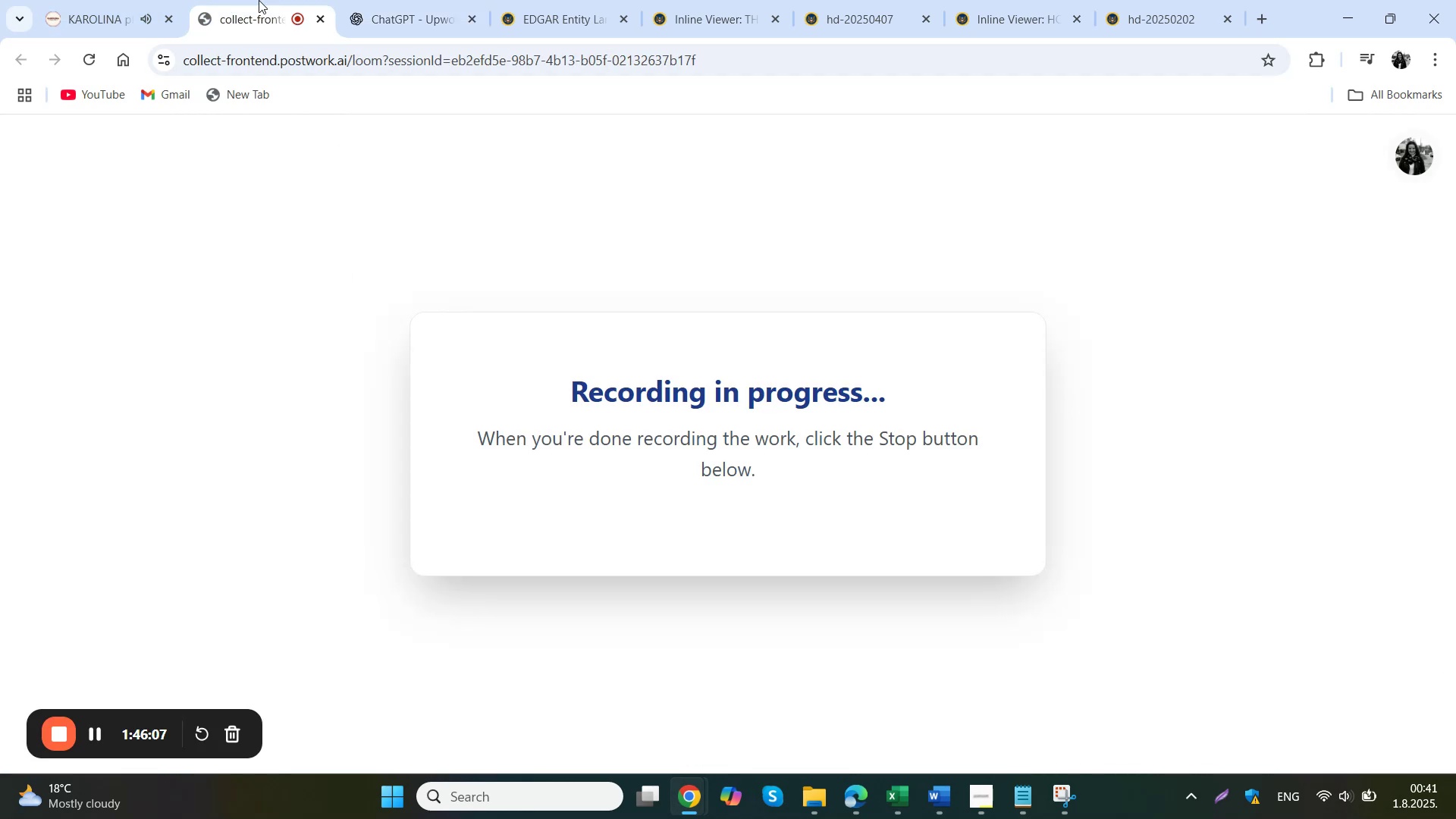 
left_click([402, 8])
 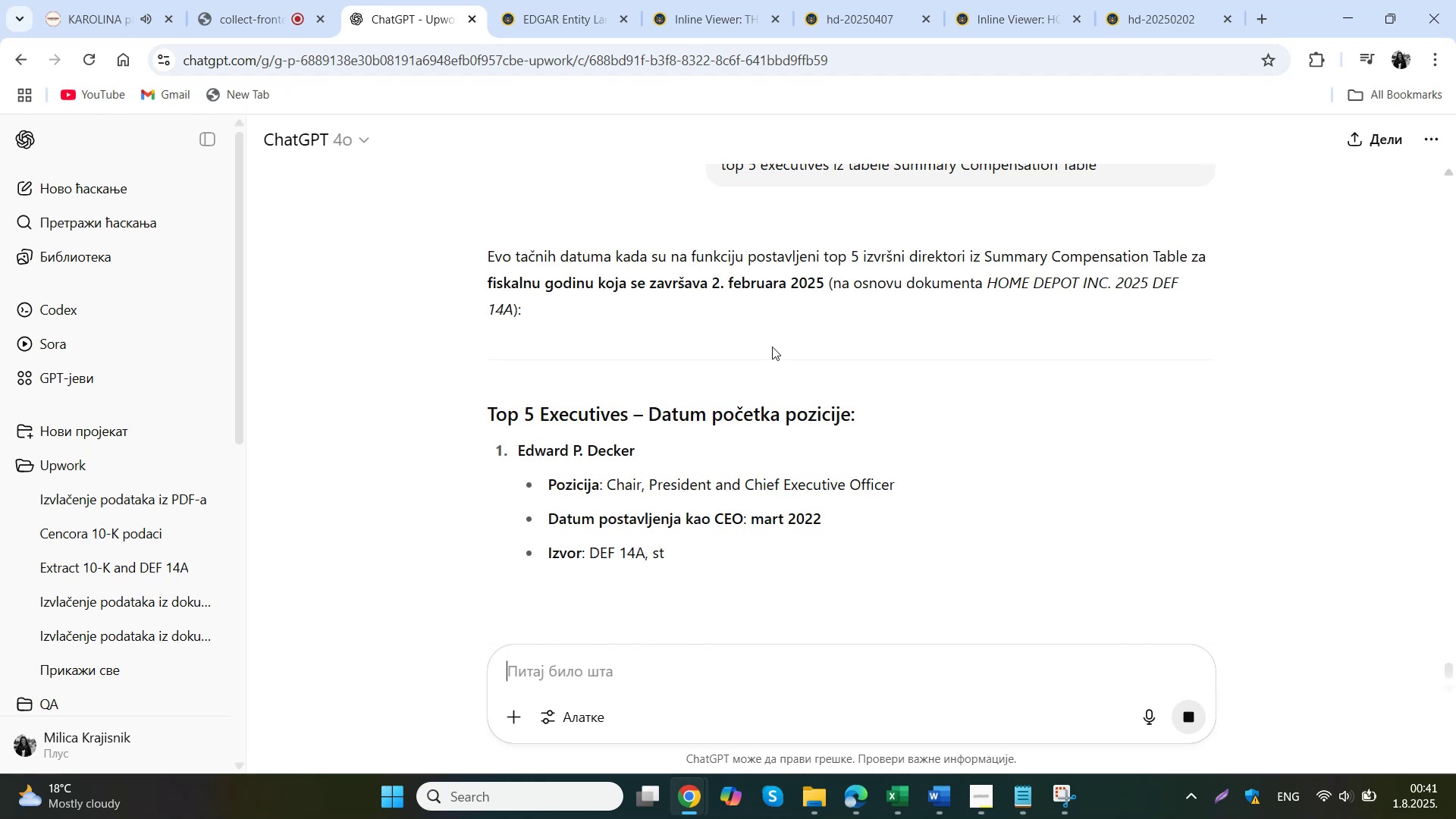 
wait(7.6)
 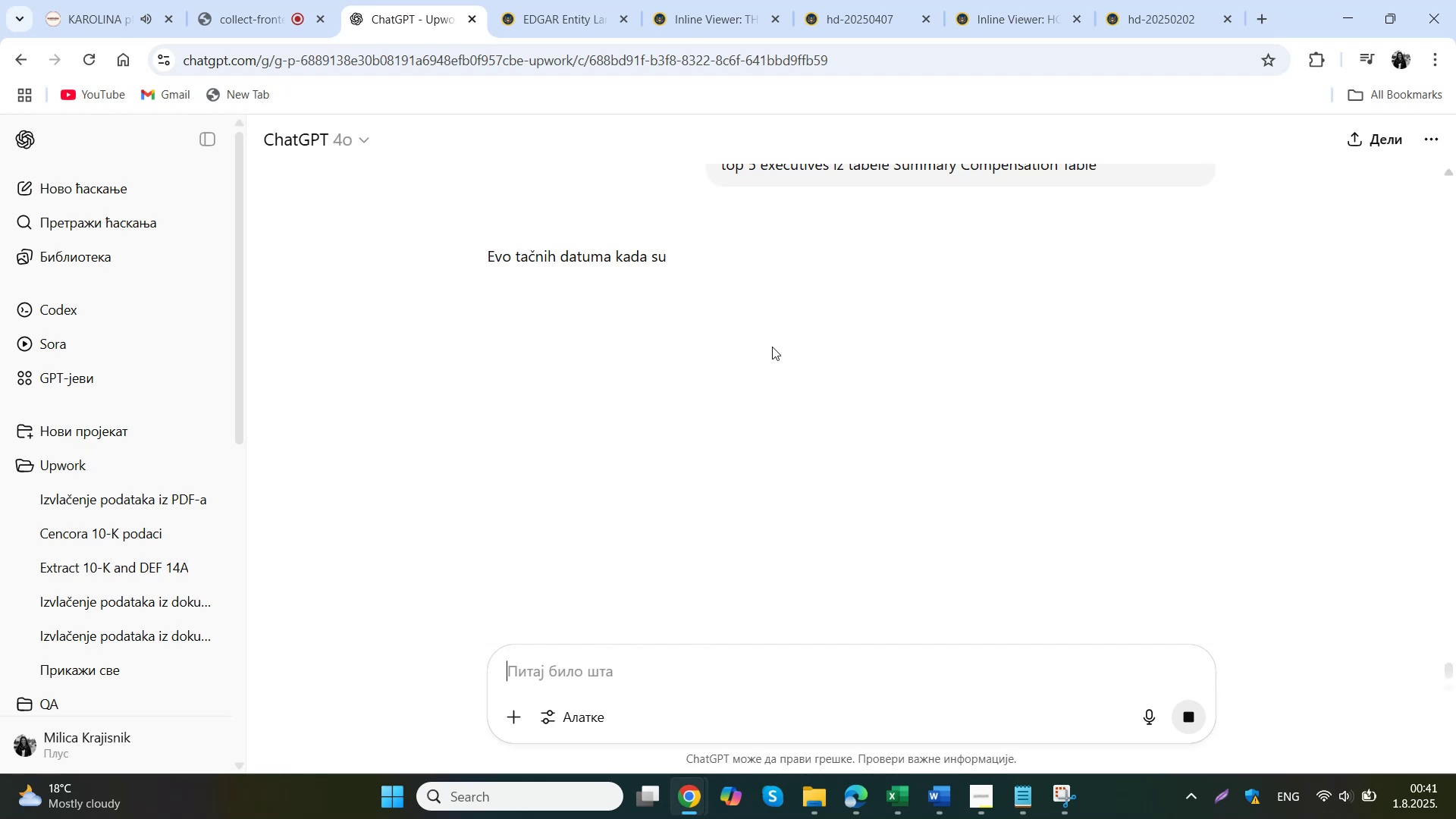 
scroll: coordinate [944, 380], scroll_direction: down, amount: 8.0
 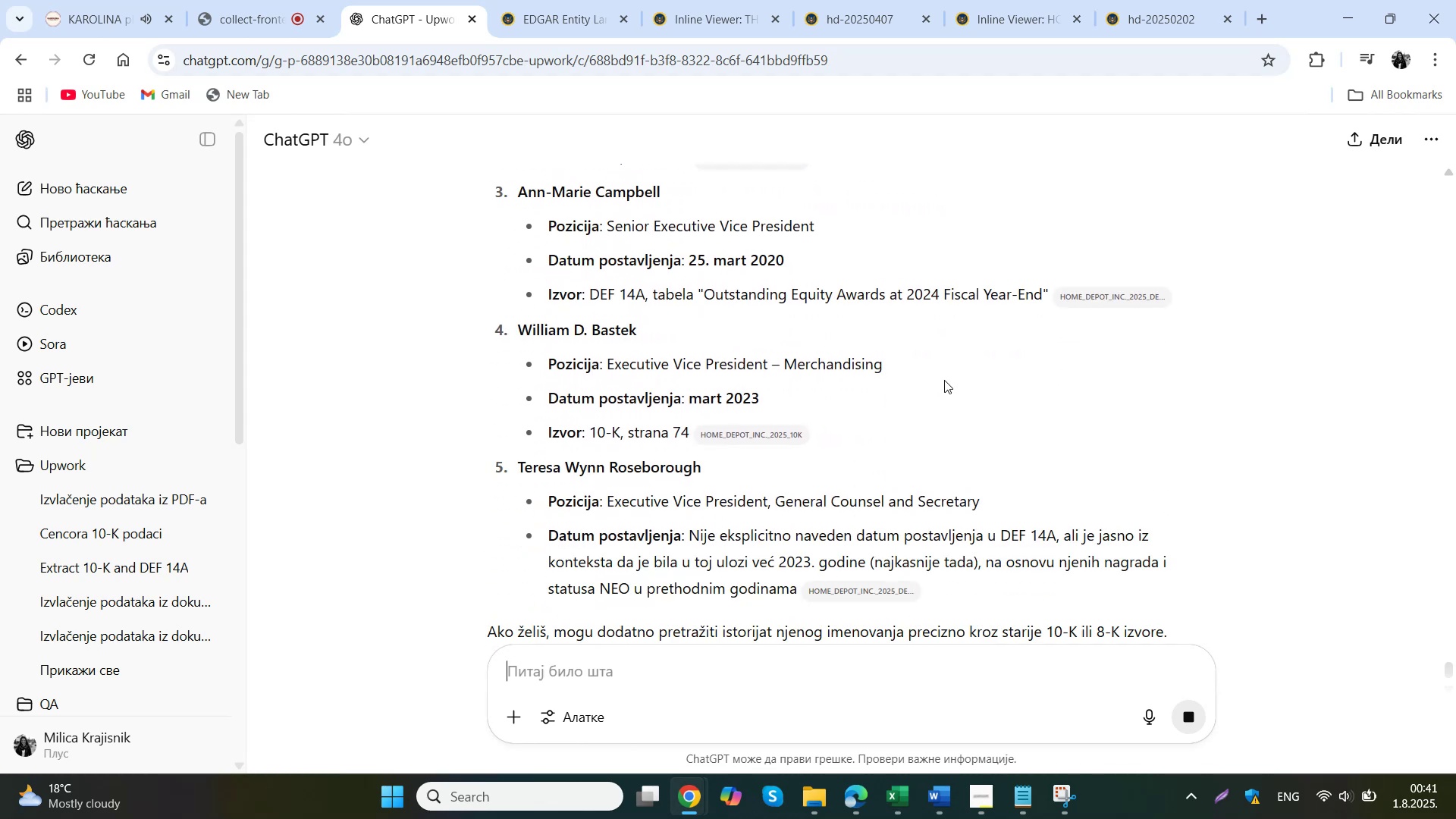 
scroll: coordinate [944, 383], scroll_direction: down, amount: 3.0
 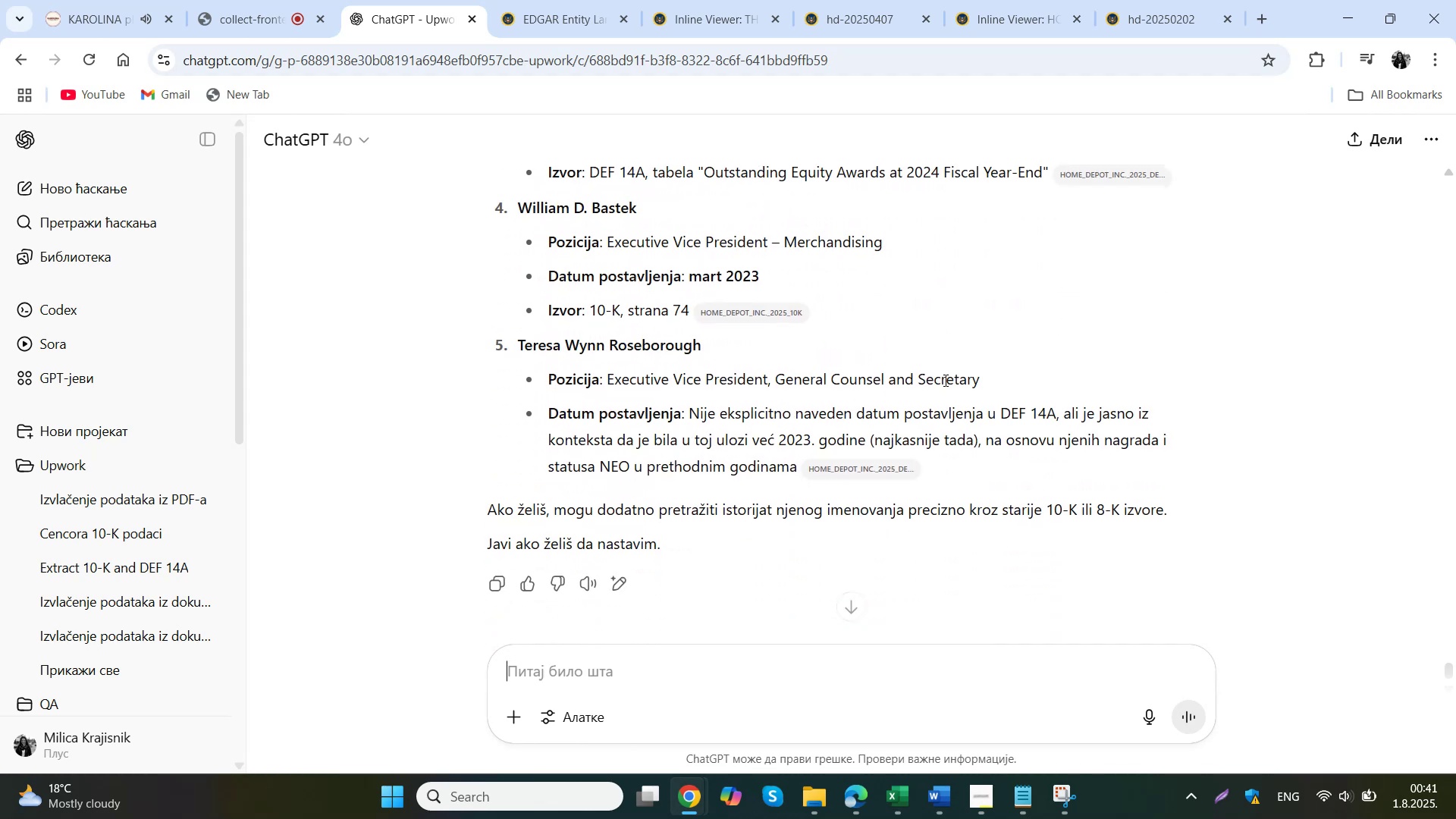 
left_click([1067, 798])
 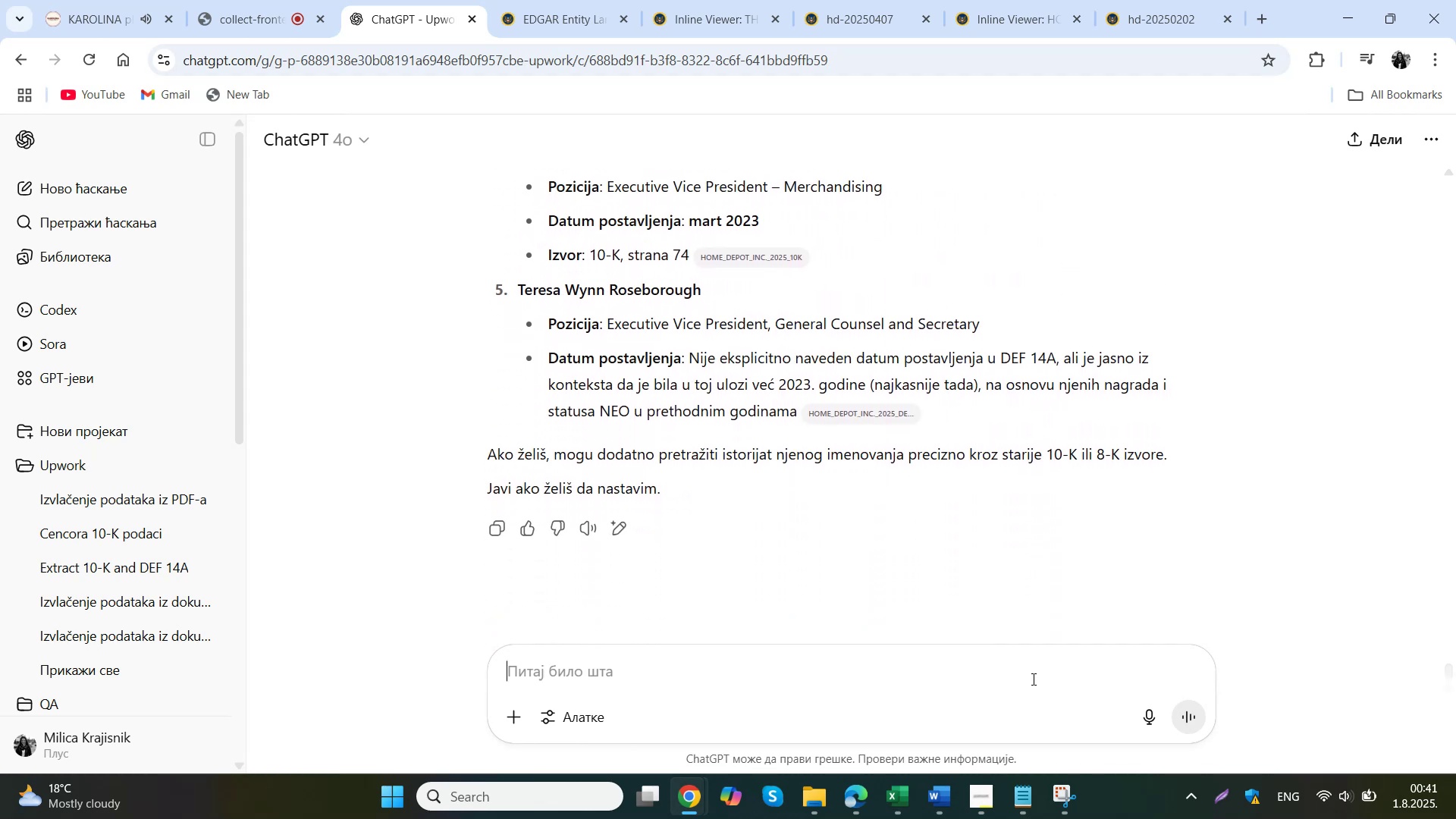 
key(Control+C)
 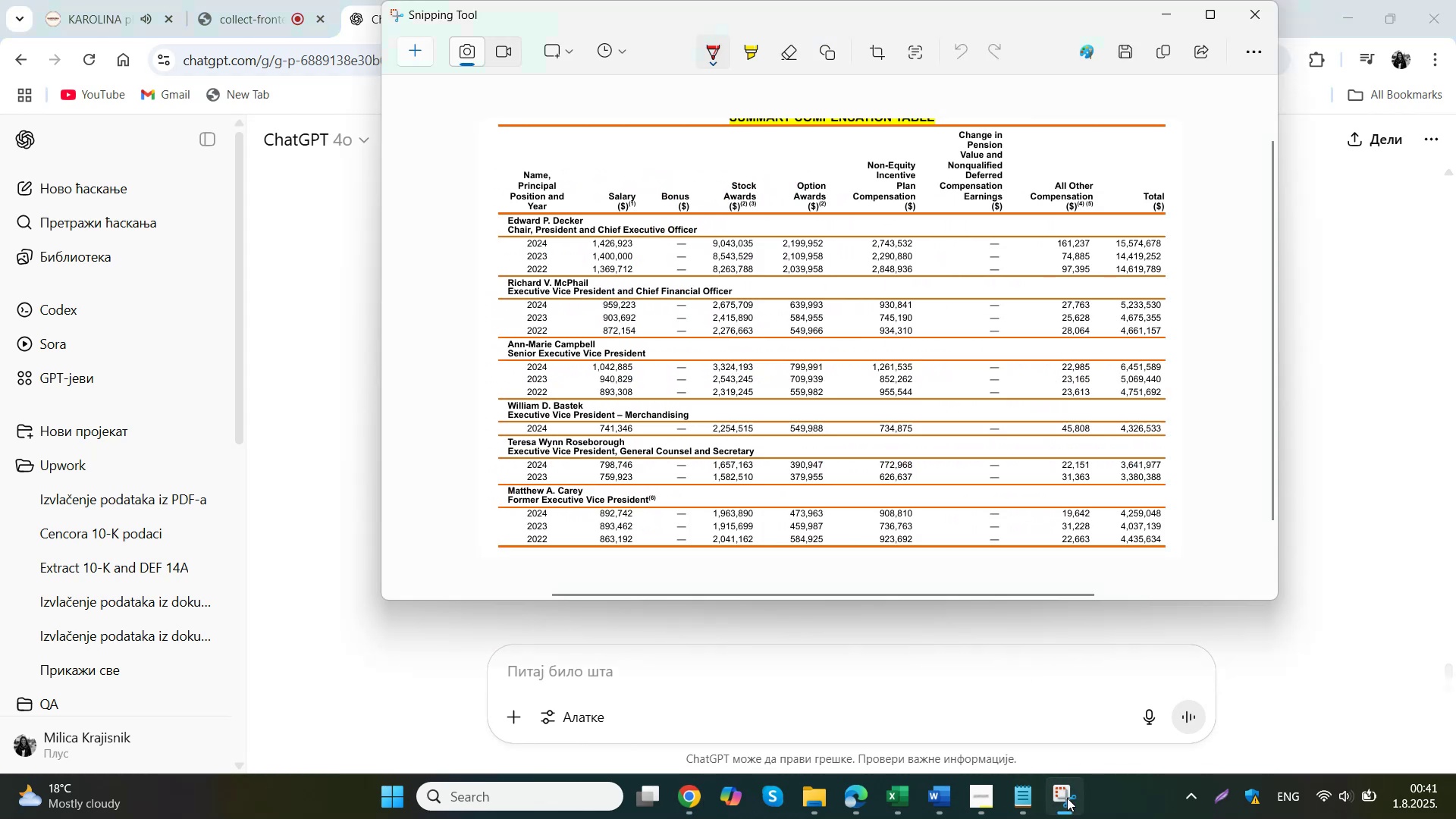 
left_click([689, 681])
 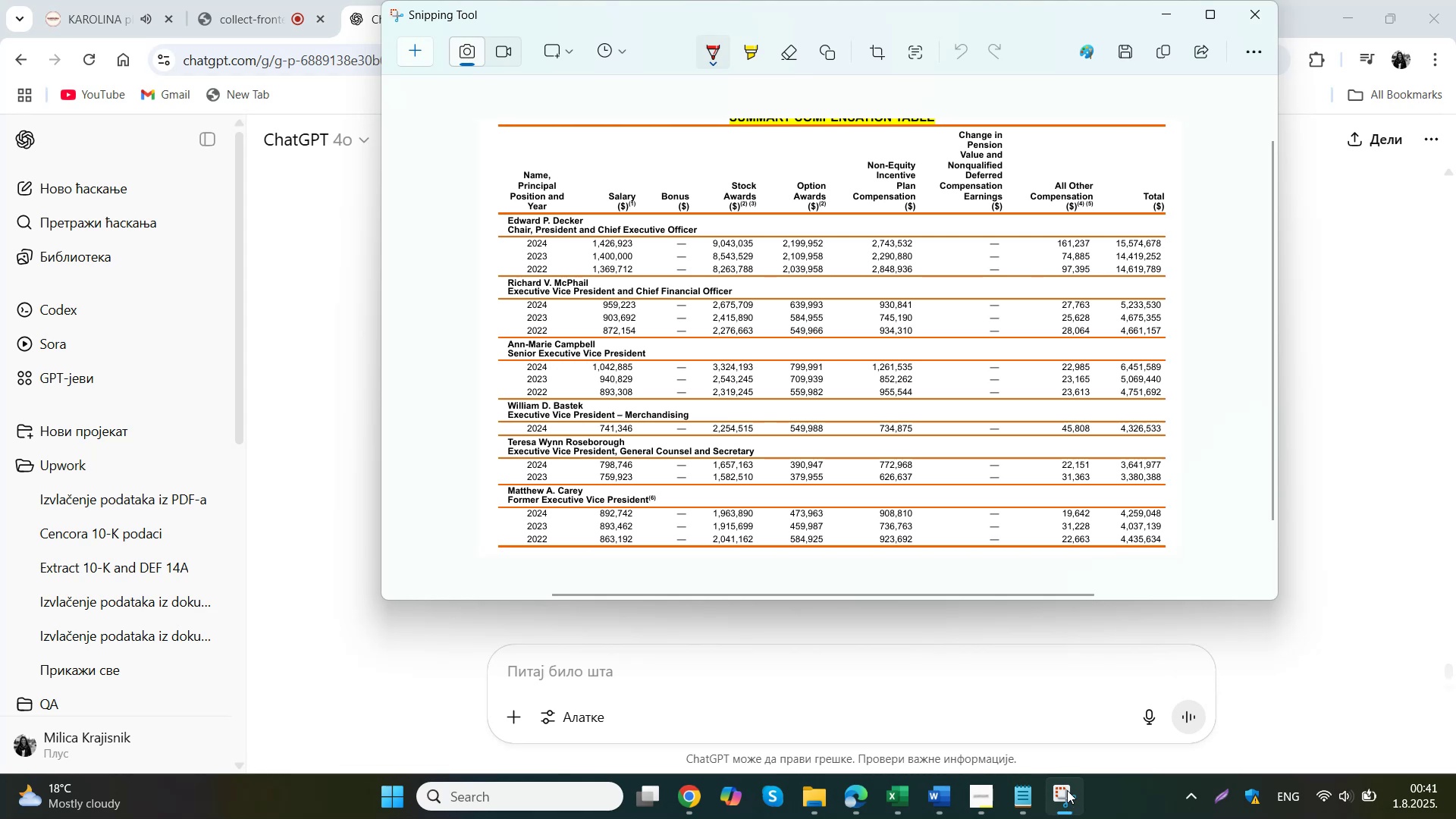 
key(Control+ControlLeft)
 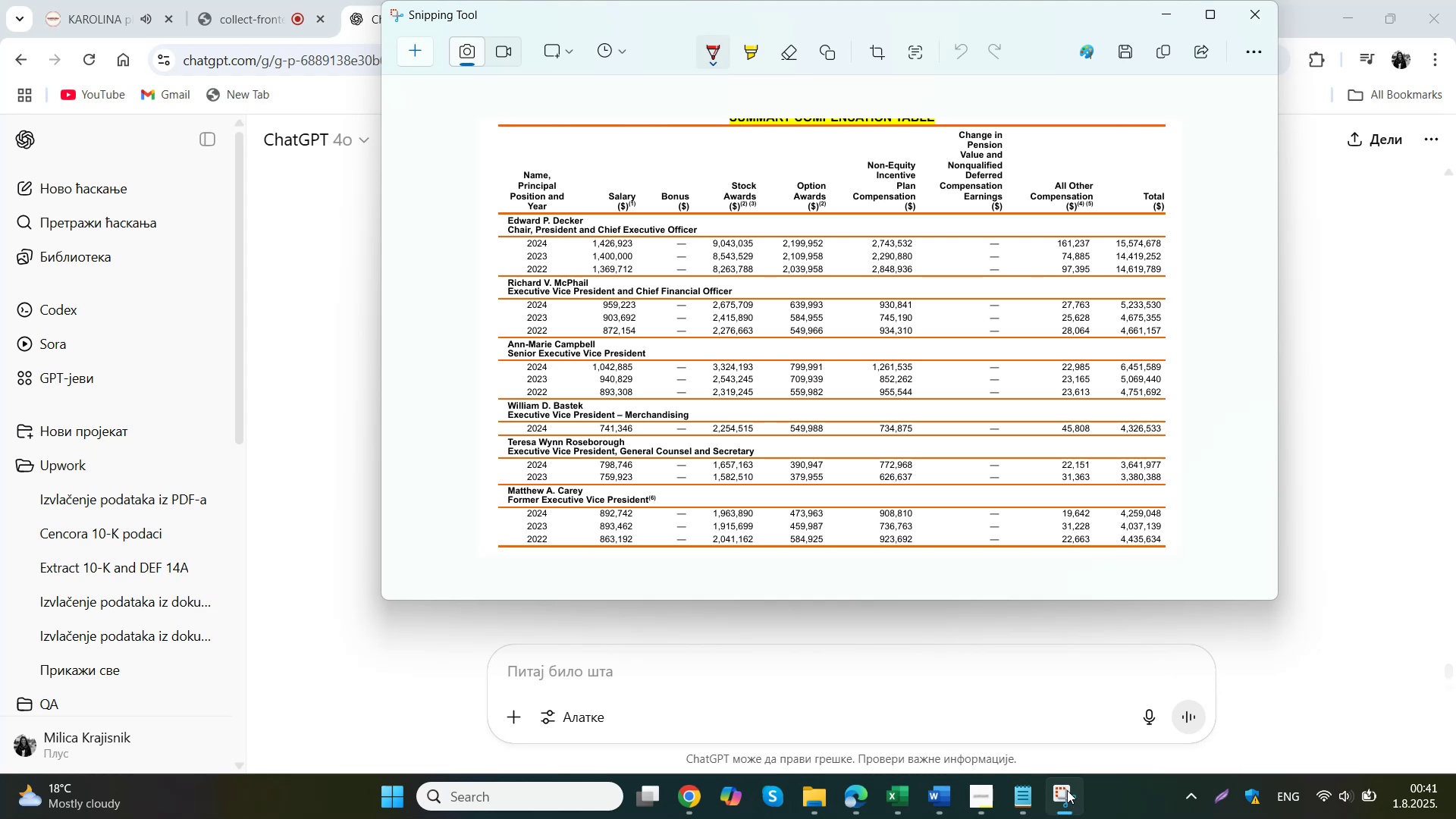 
key(Control+V)
 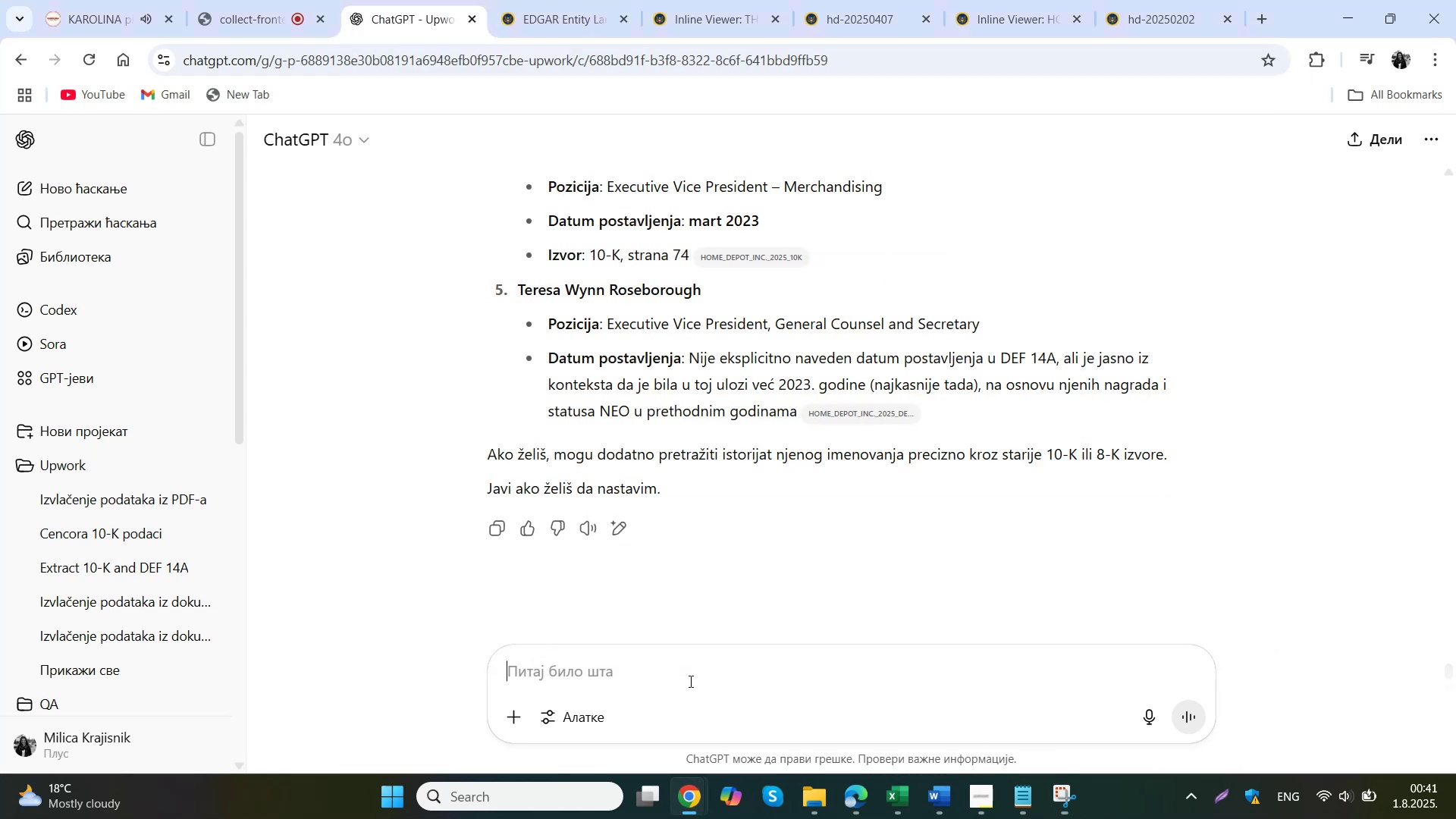 
type(dodaj tacan mesec i godii)
key(Backspace)
type(nu od kad su na funkciji)
key(NumpadEnter)
 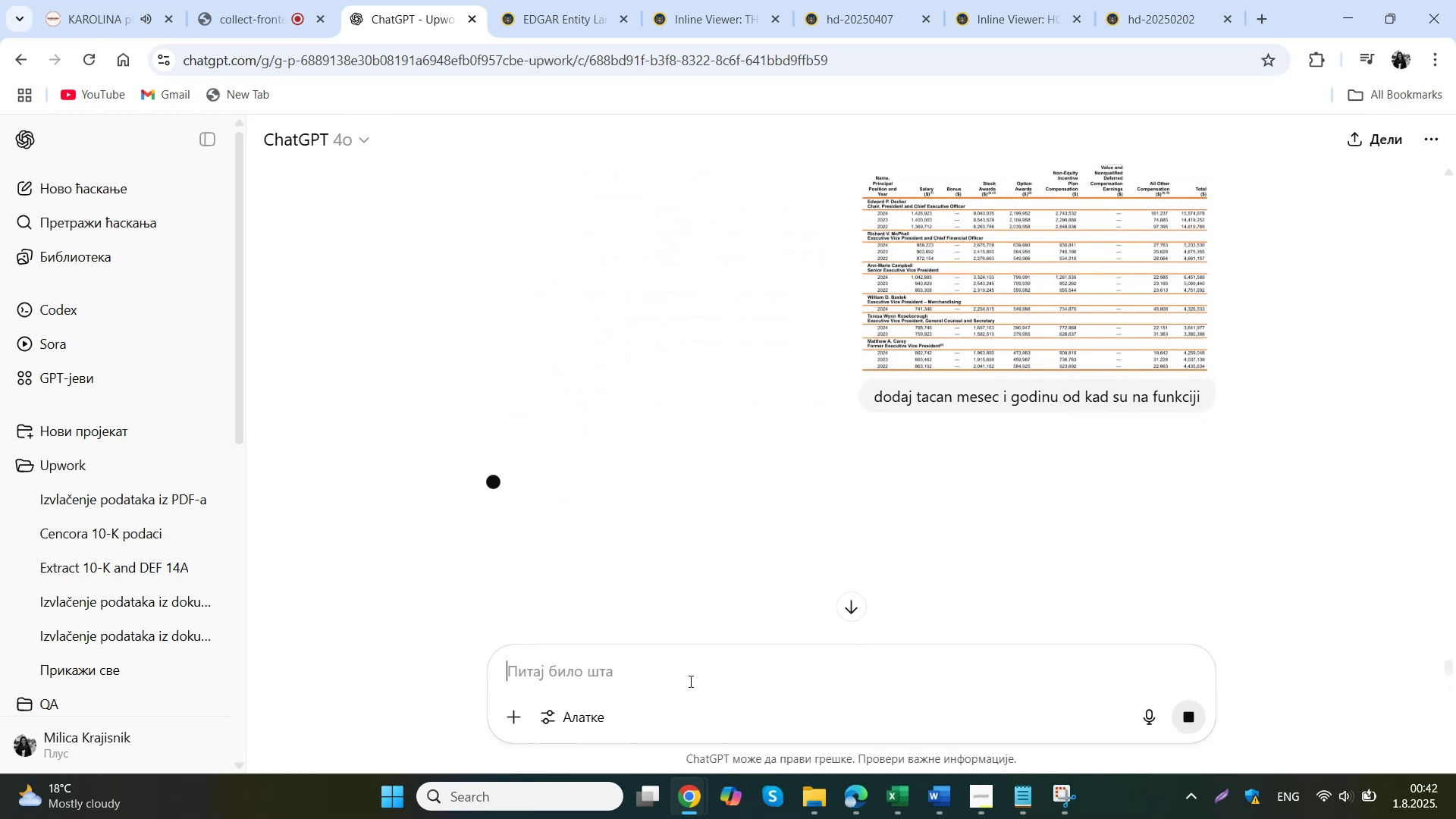 
wait(13.38)
 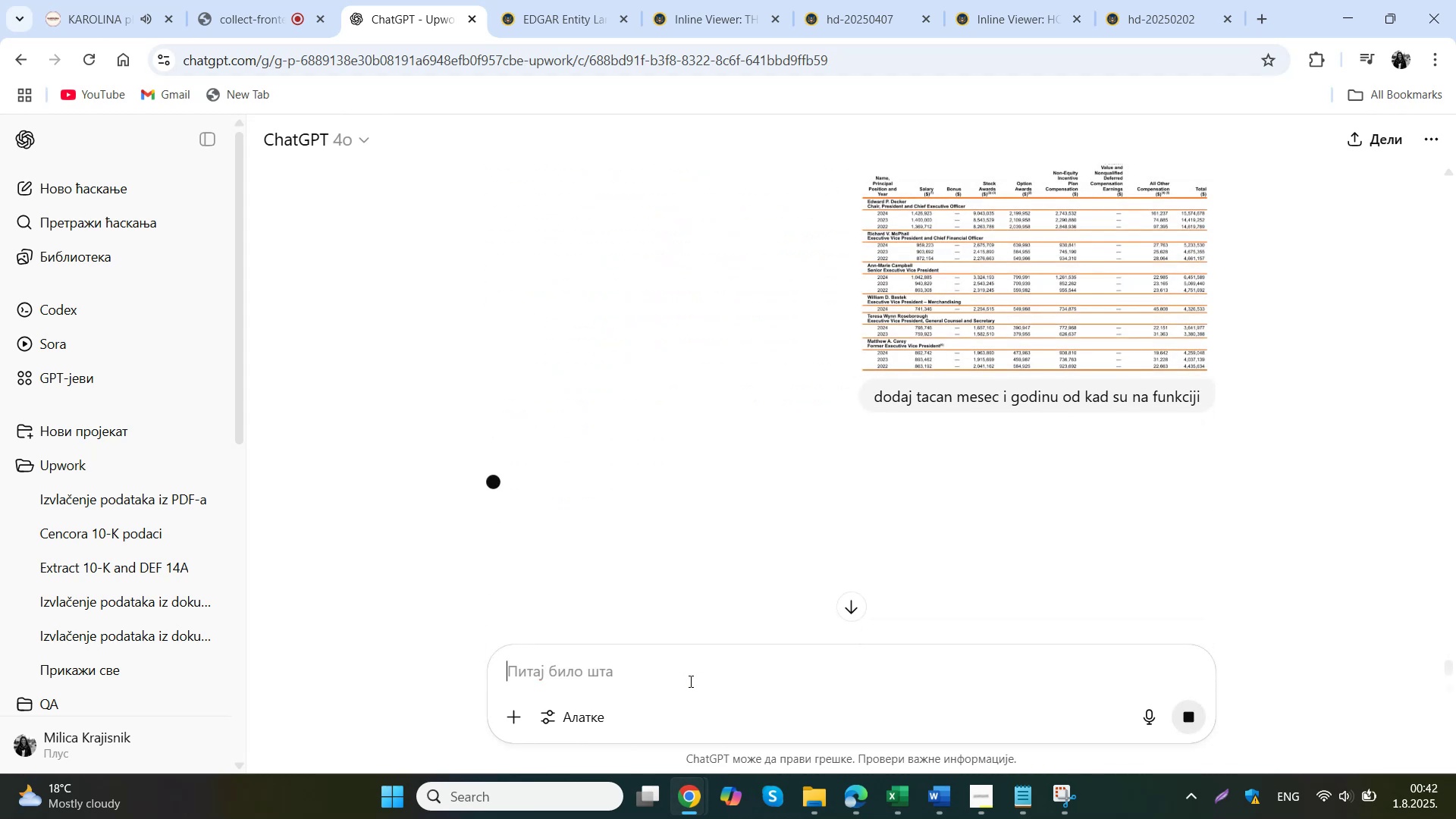 
scroll: coordinate [629, 449], scroll_direction: down, amount: 4.0
 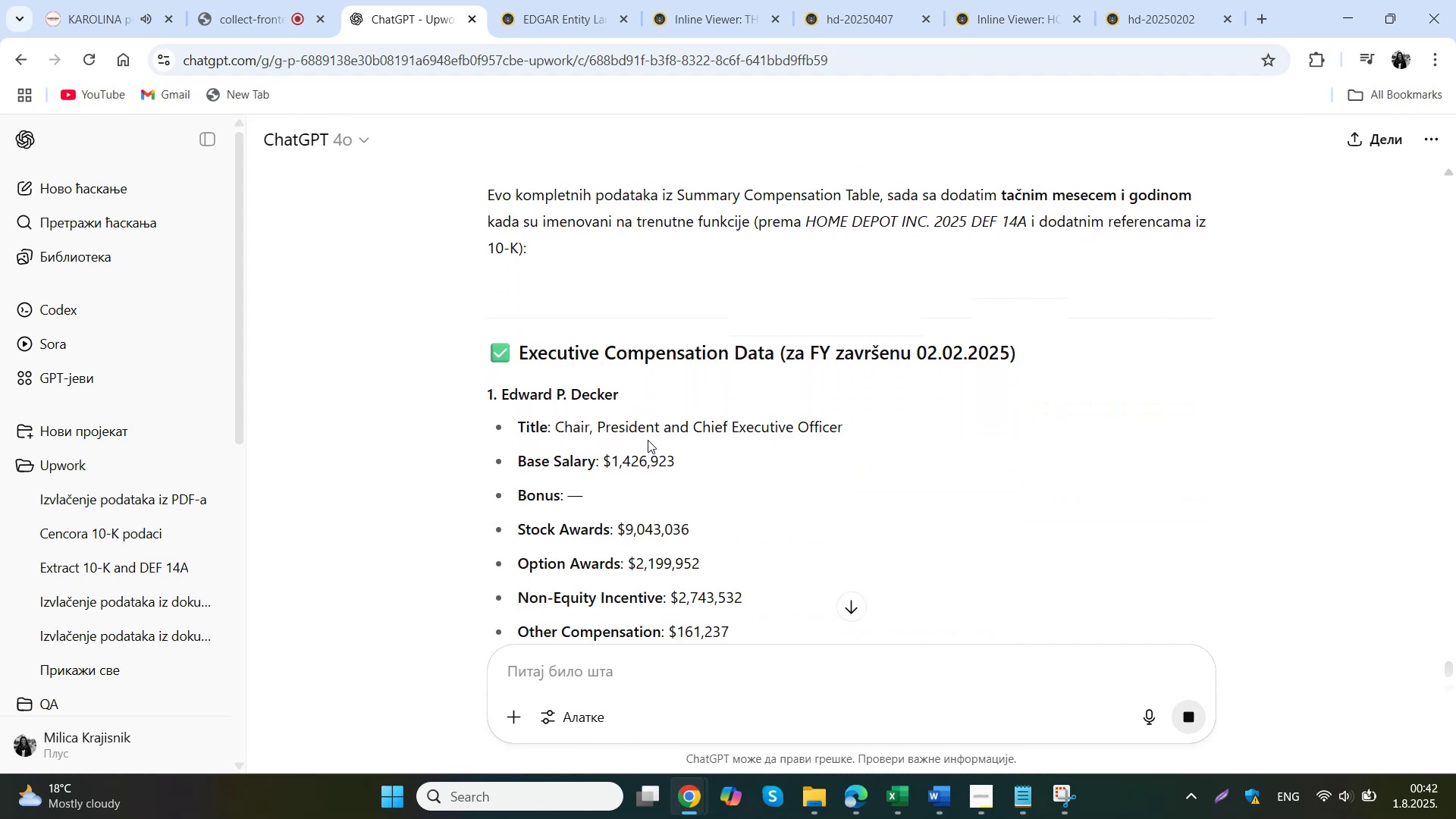 
wait(5.18)
 